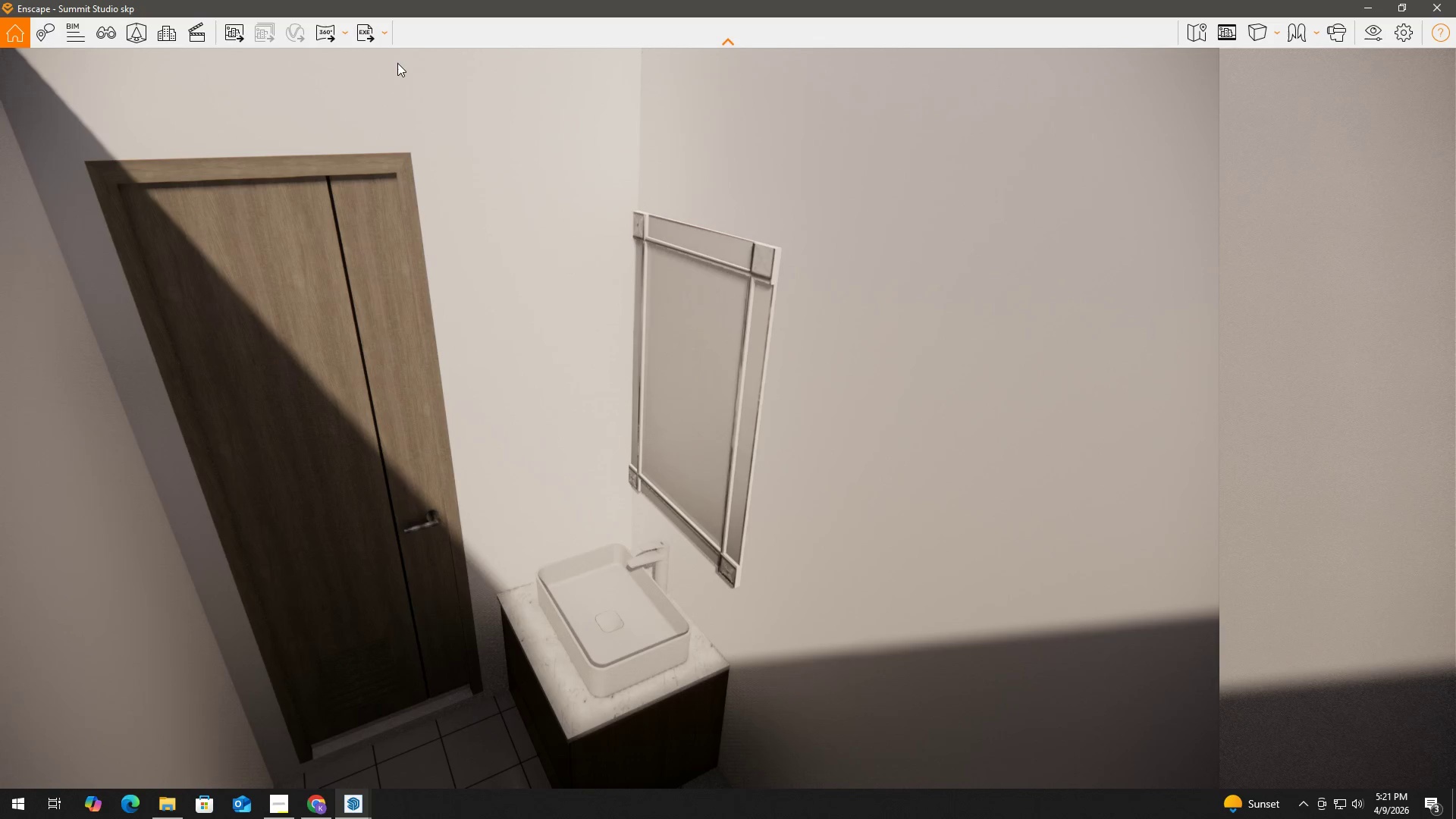 
scroll: coordinate [743, 279], scroll_direction: none, amount: 0.0
 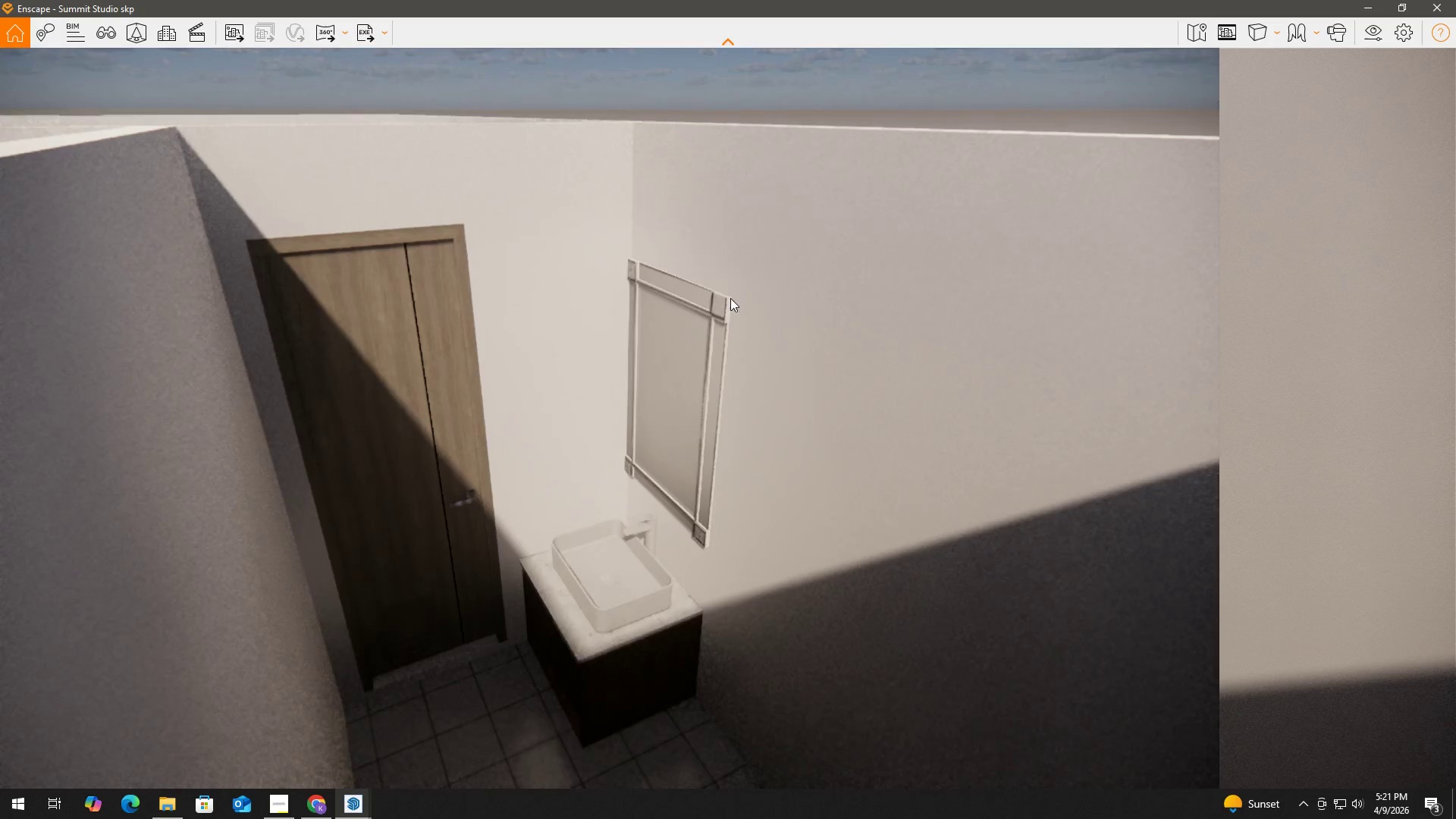 
scroll: coordinate [720, 304], scroll_direction: up, amount: 1.0
 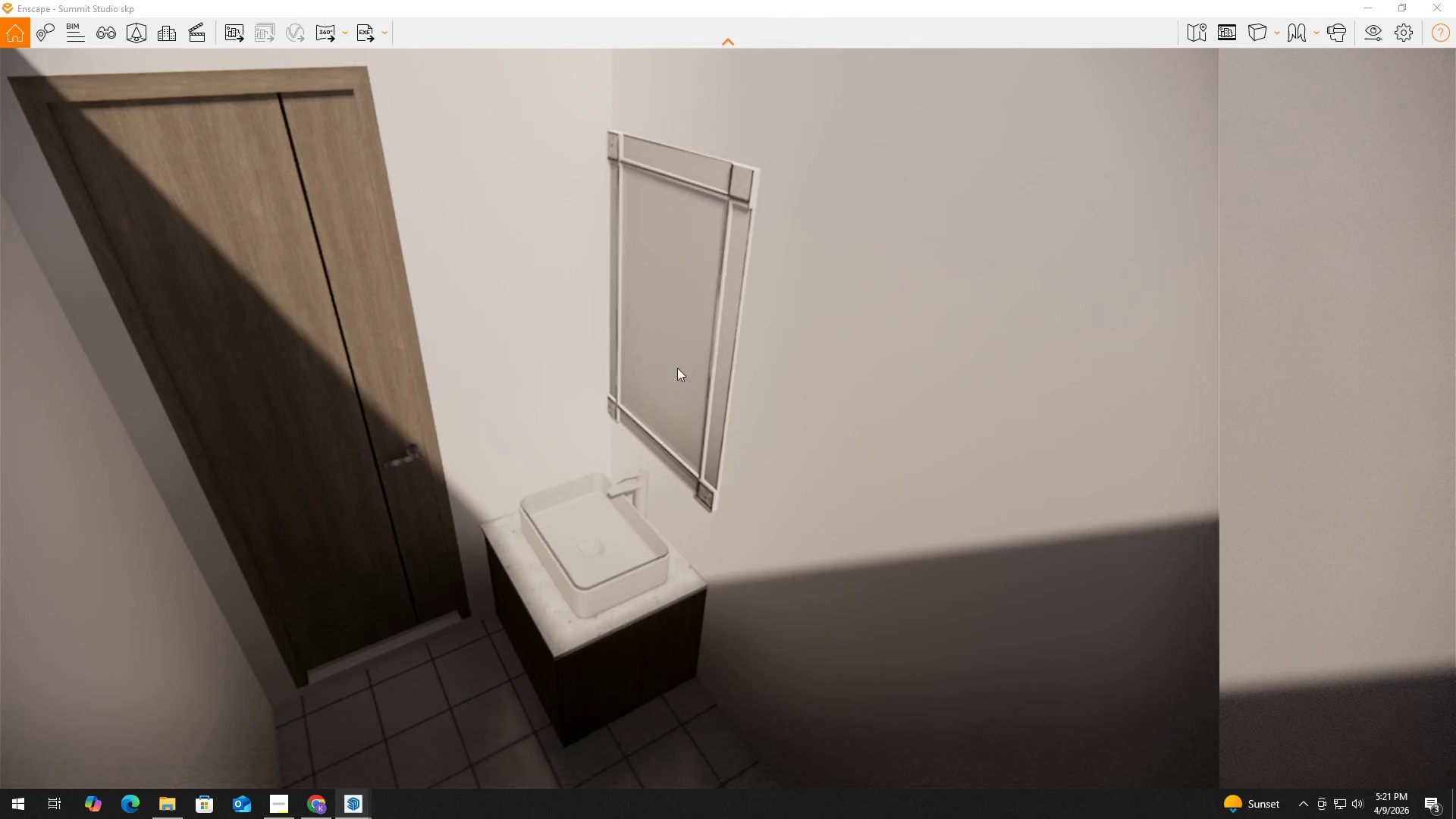 
hold_key(key=A, duration=1.22)
 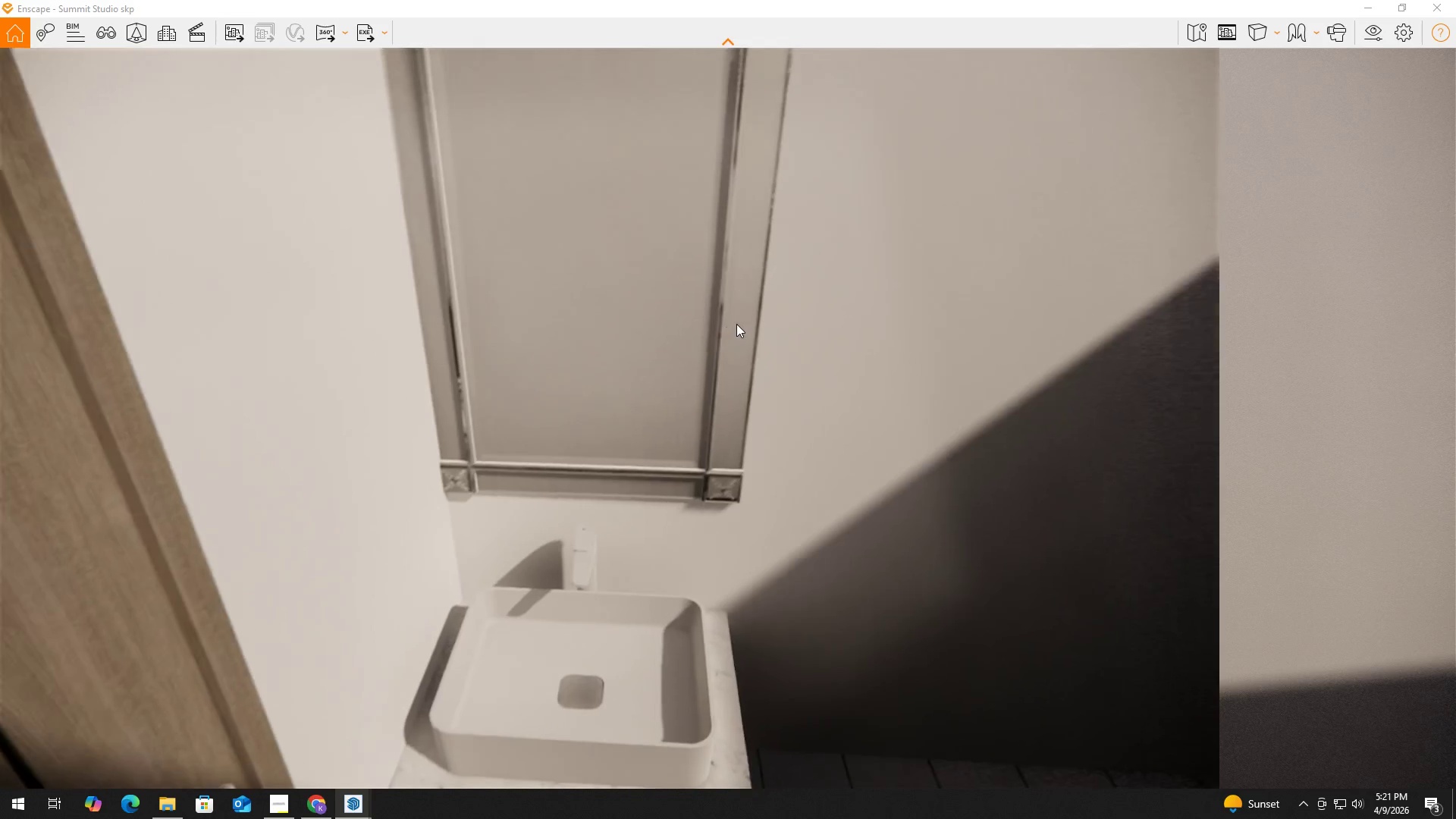 
hold_key(key=W, duration=0.97)
 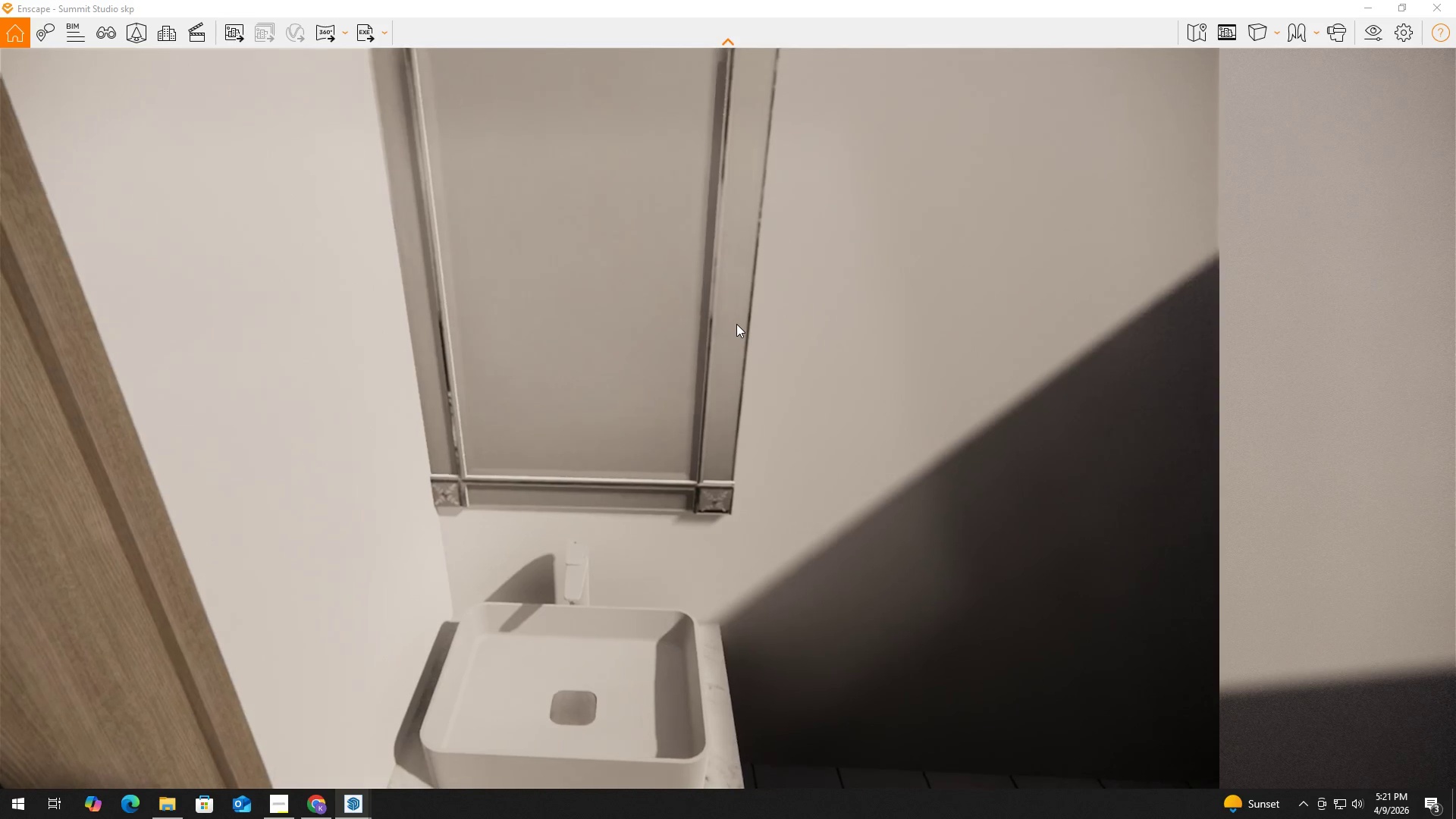 
key(D)
 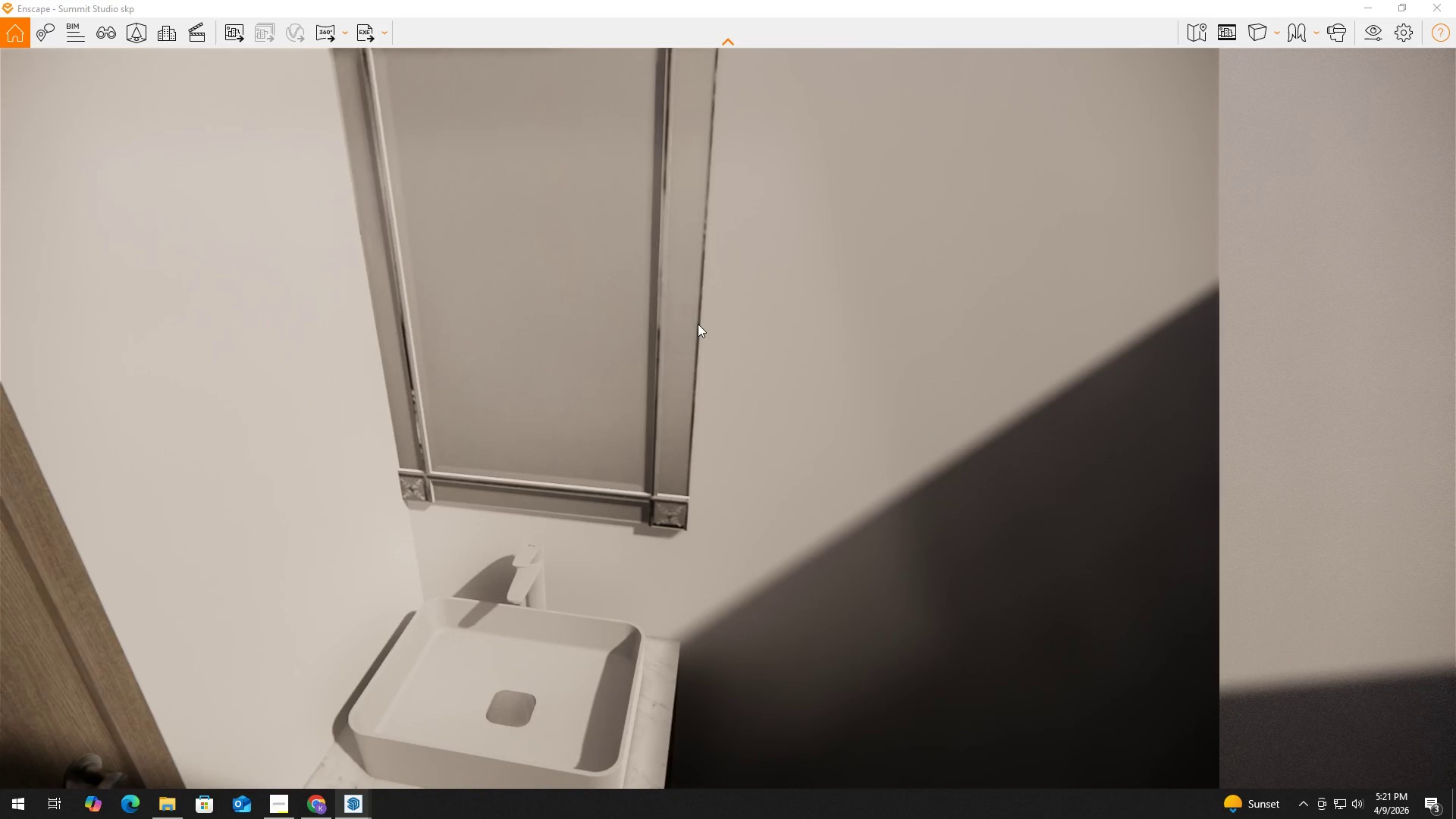 
scroll: coordinate [631, 282], scroll_direction: up, amount: 3.0
 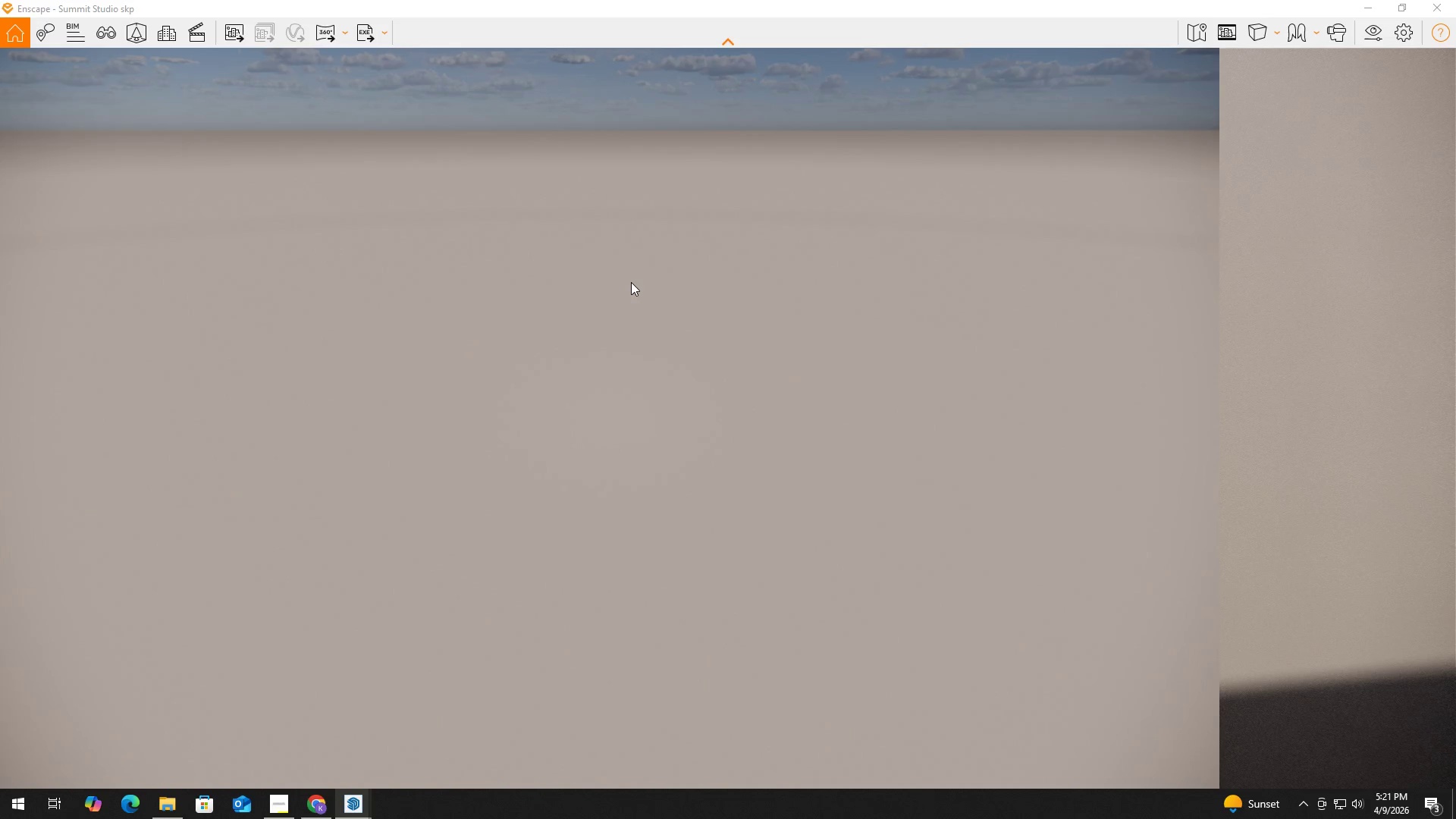 
scroll: coordinate [631, 282], scroll_direction: down, amount: 2.0
 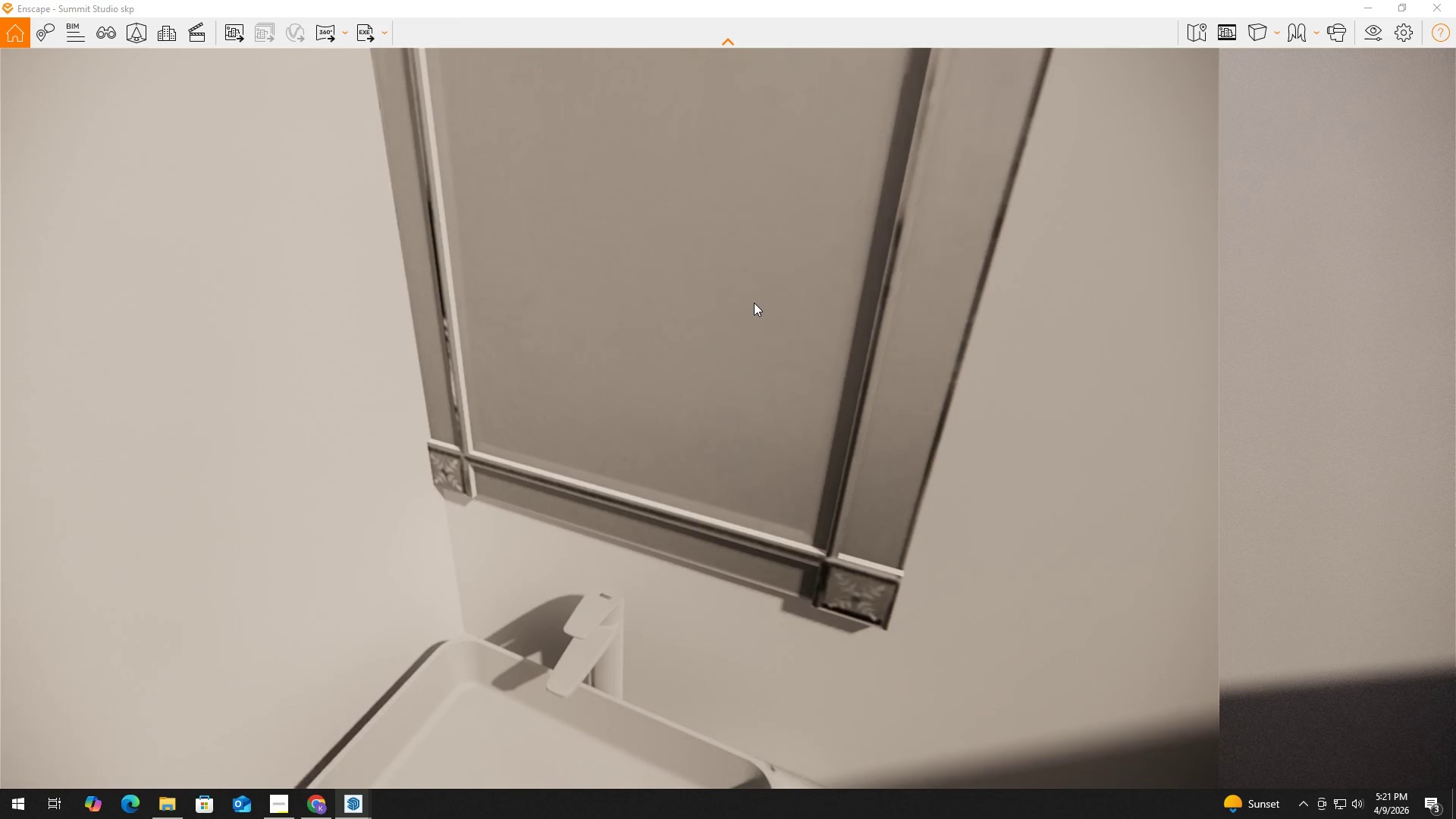 
type(dd)
 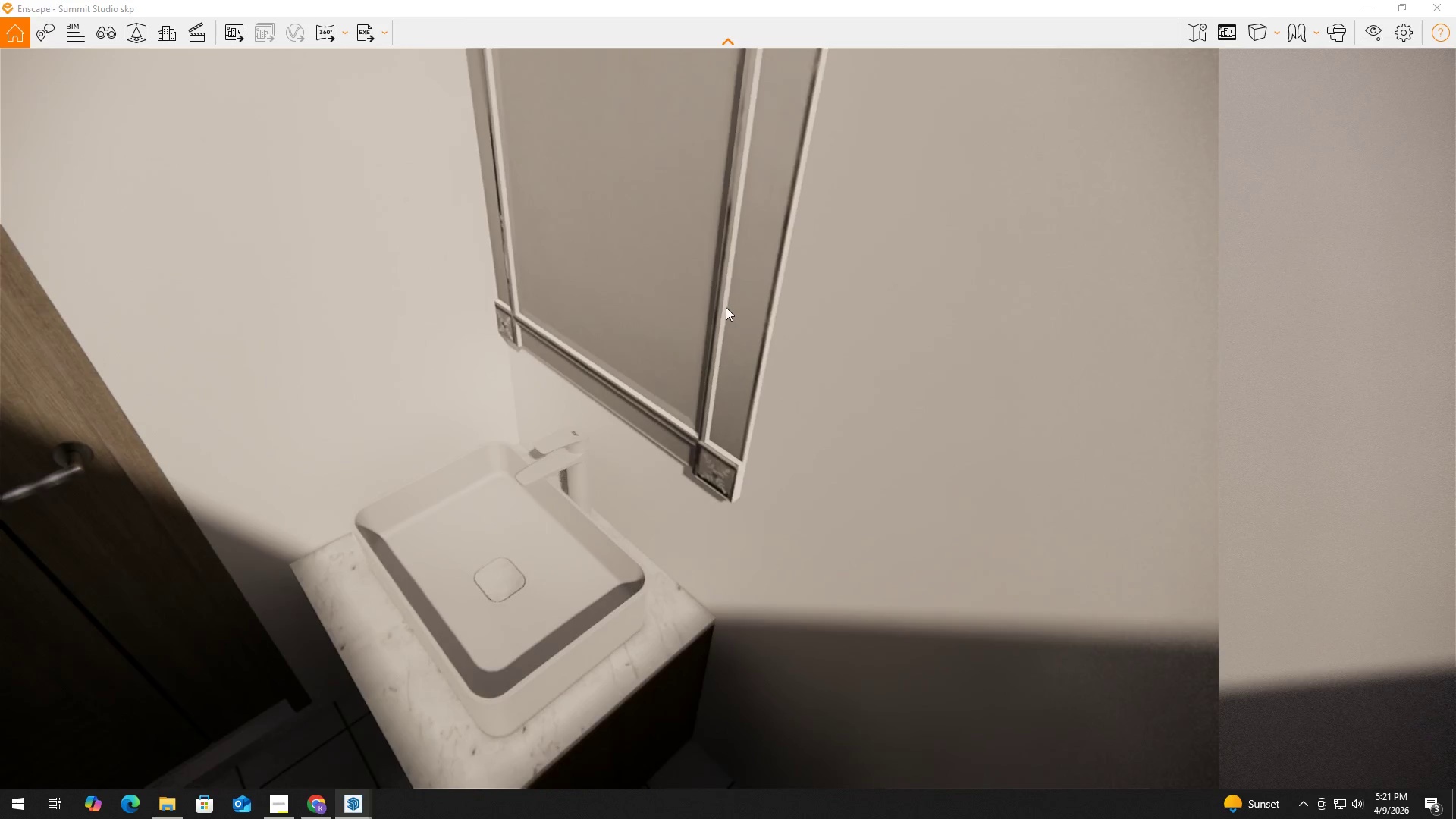 
hold_key(key=S, duration=0.33)
 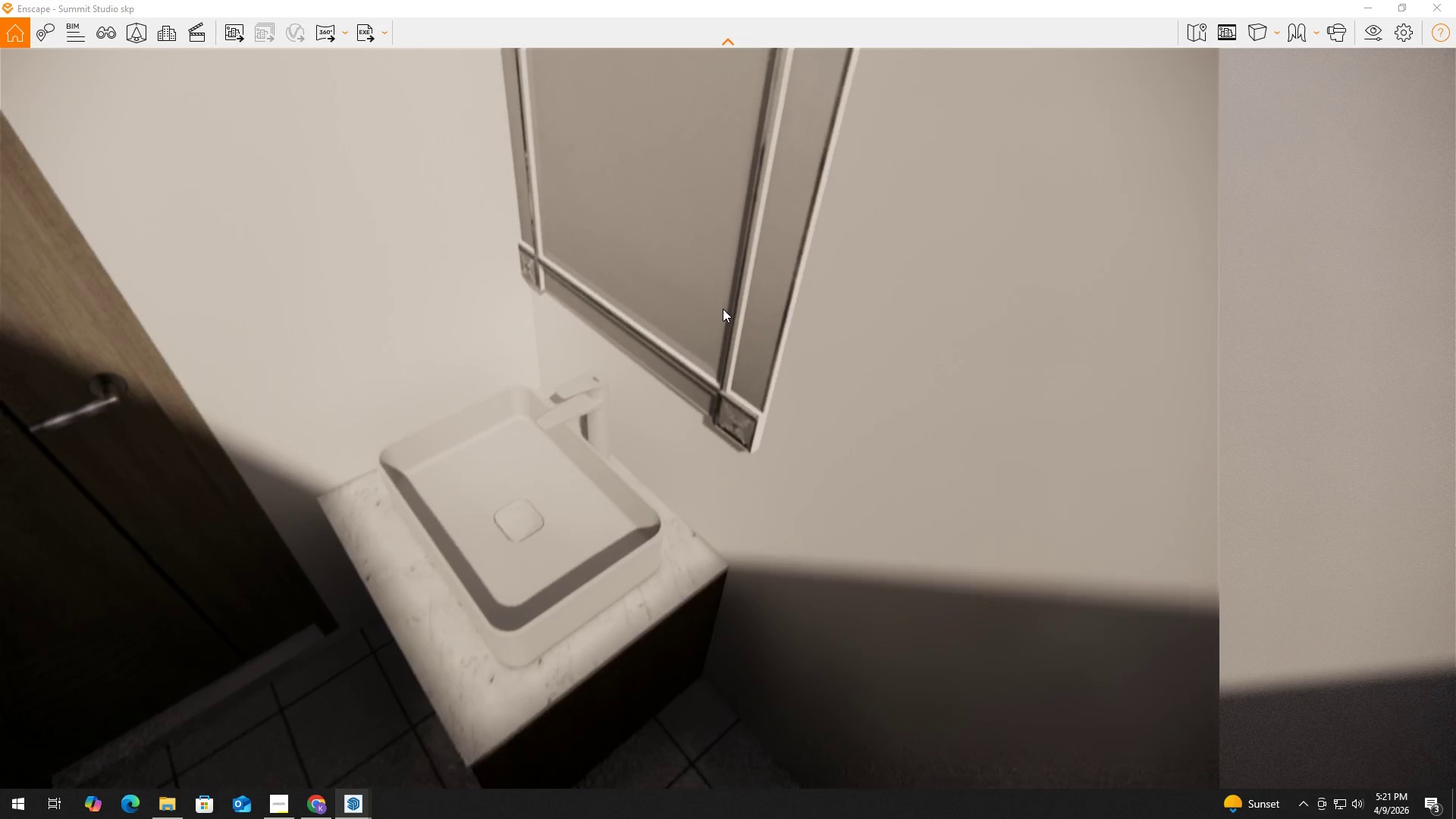 
key(Alt+Tab)
 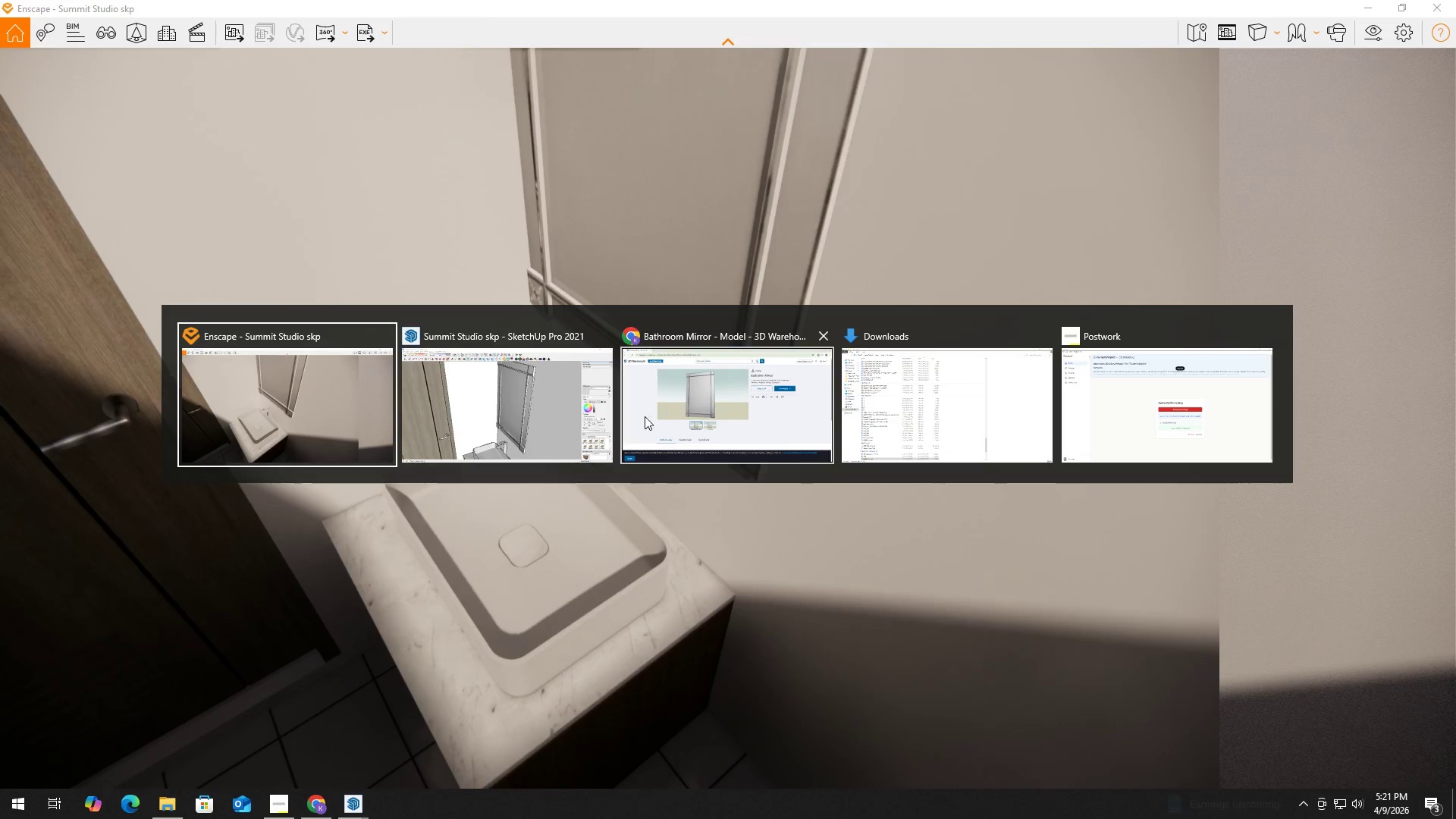 
left_click([541, 411])
 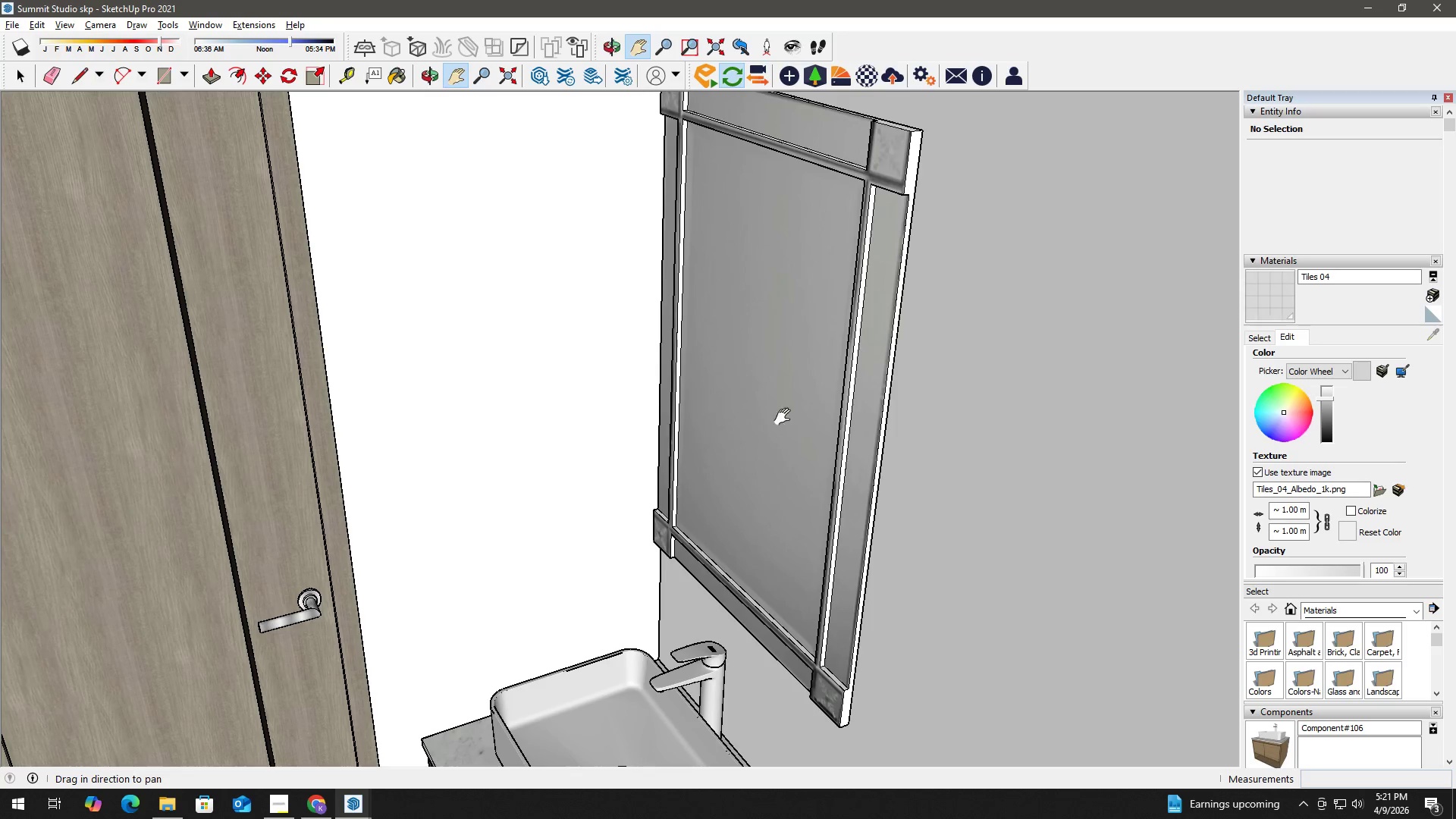 
key(Space)
 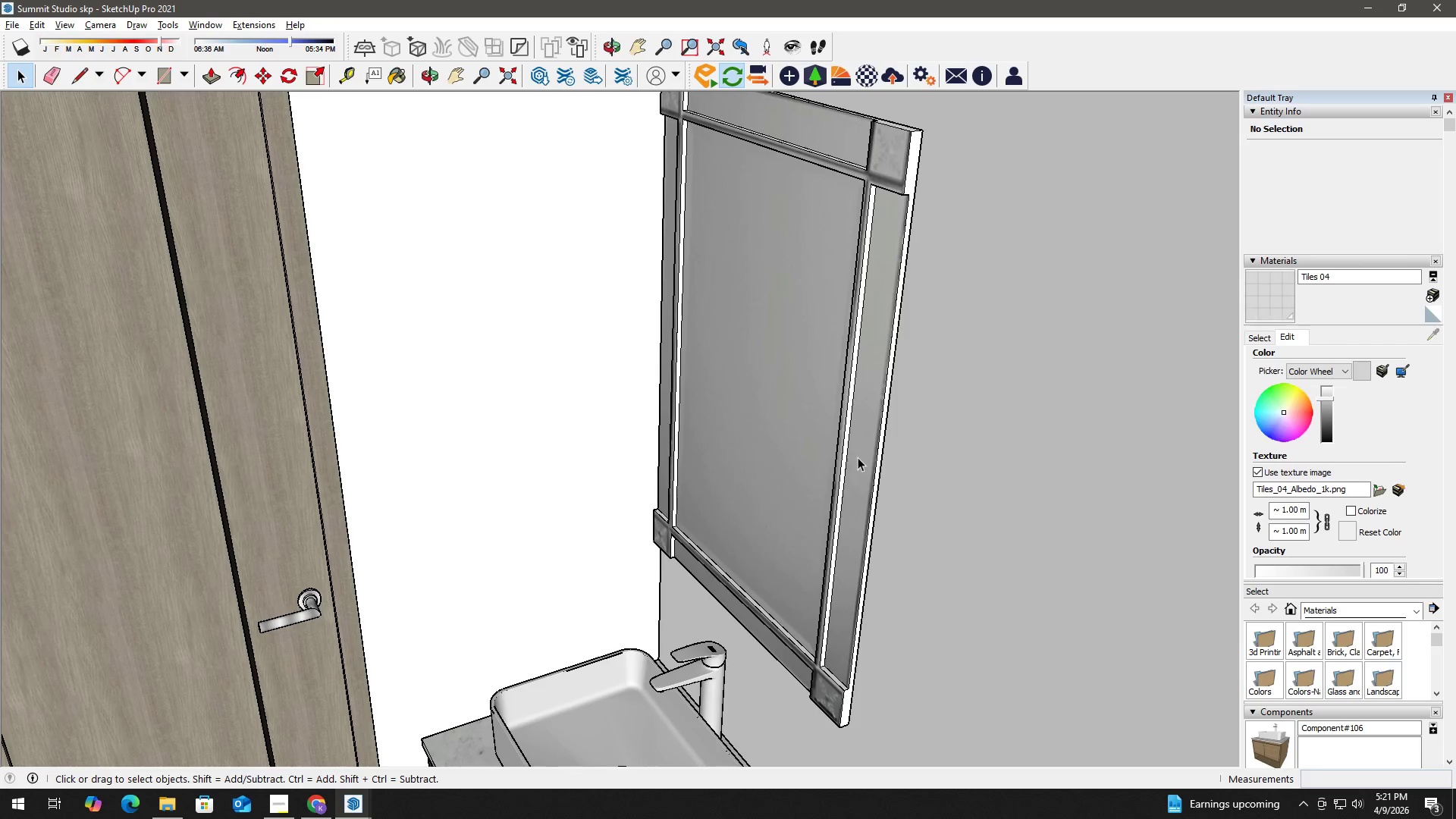 
left_click([861, 459])
 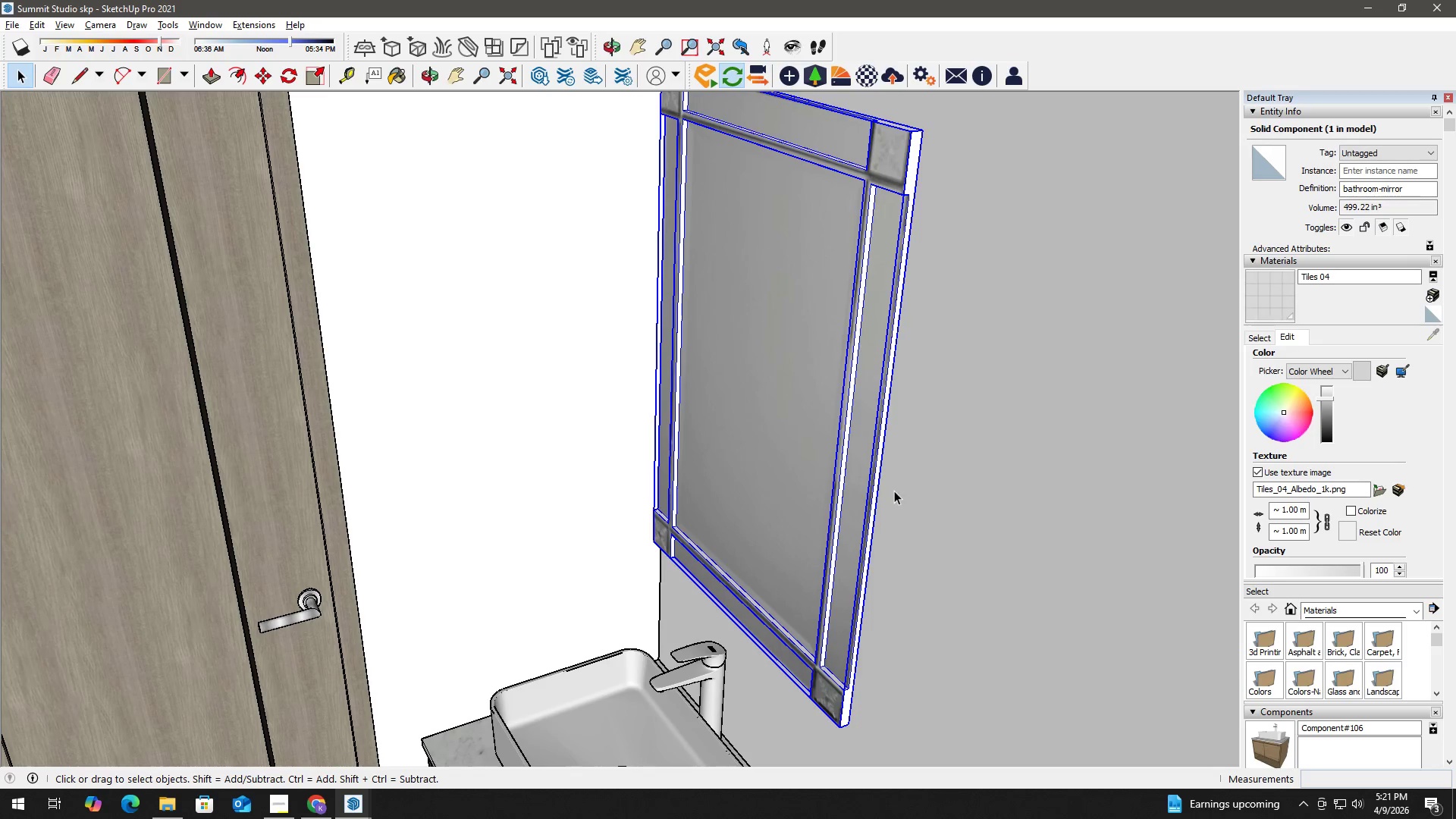 
key(M)
 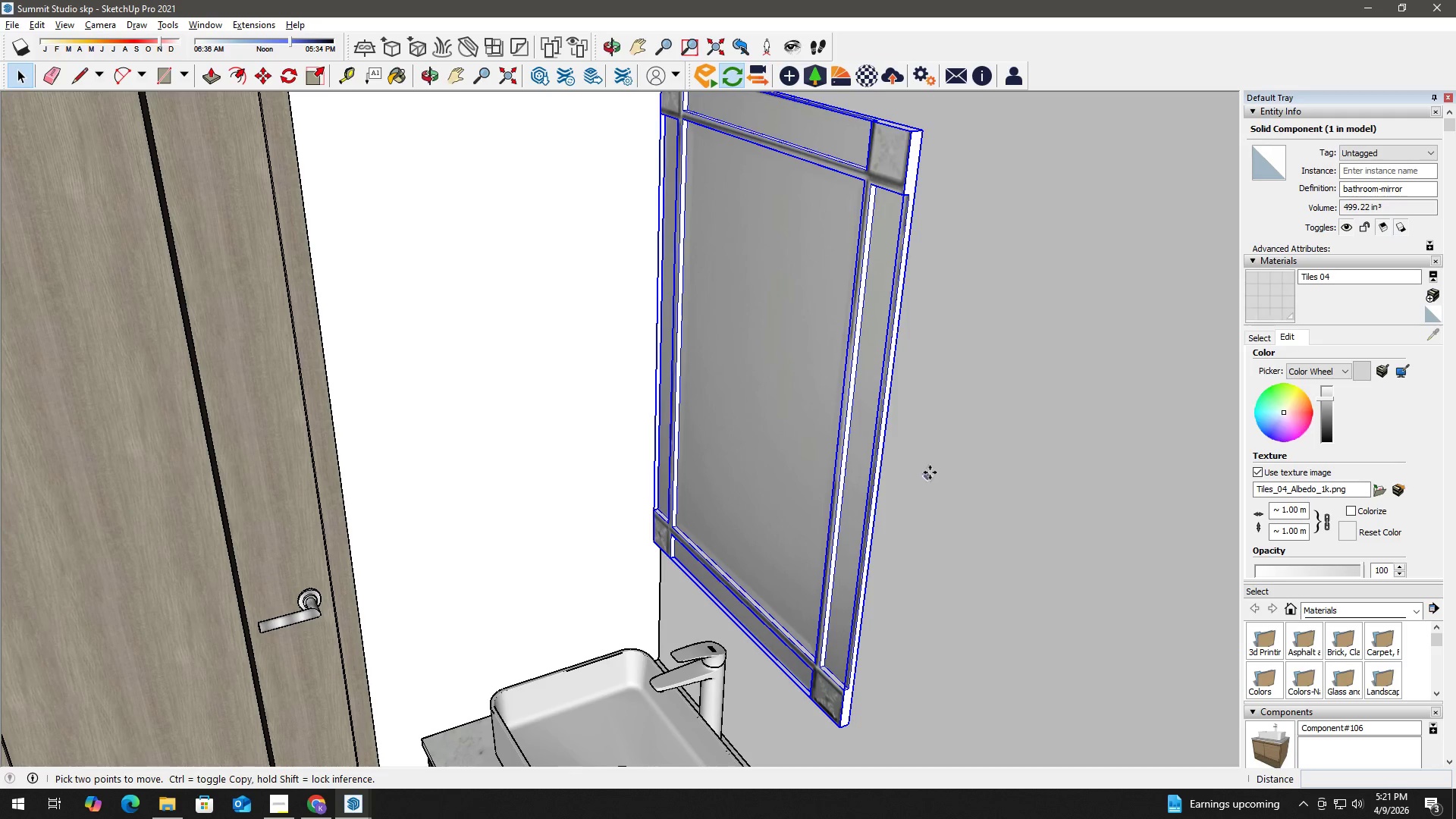 
left_click([930, 468])
 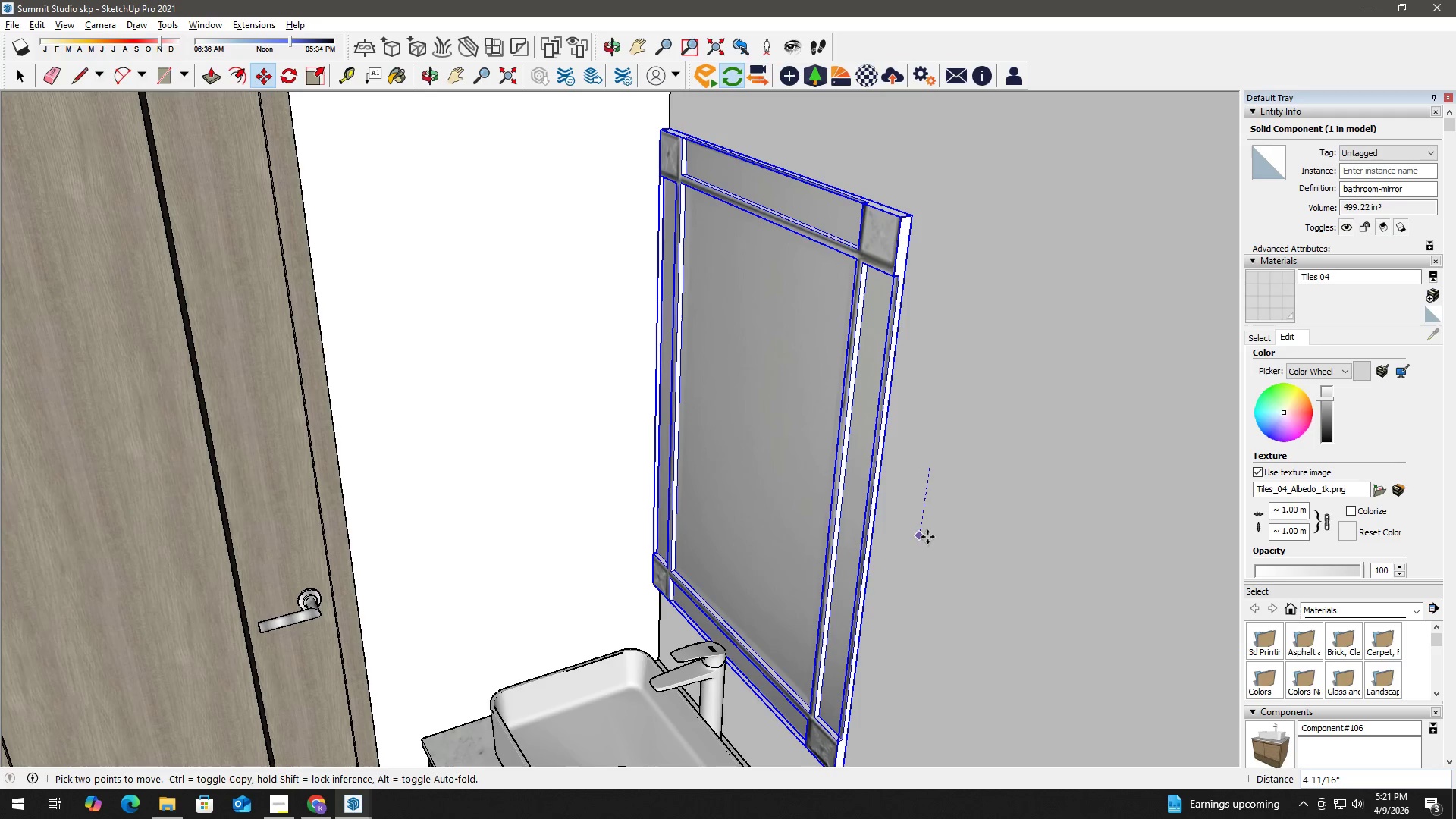 
left_click([928, 539])
 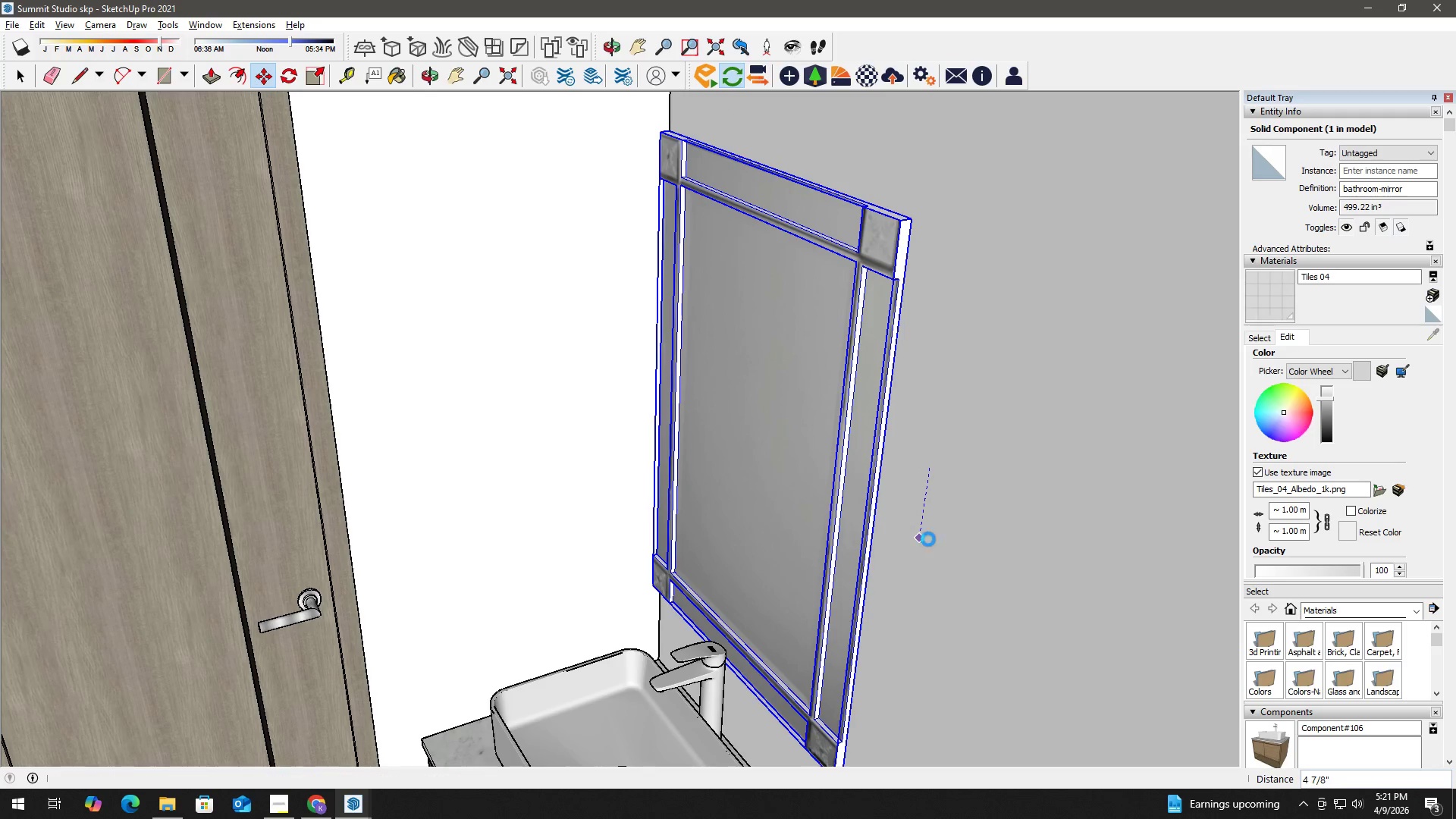 
key(Space)
 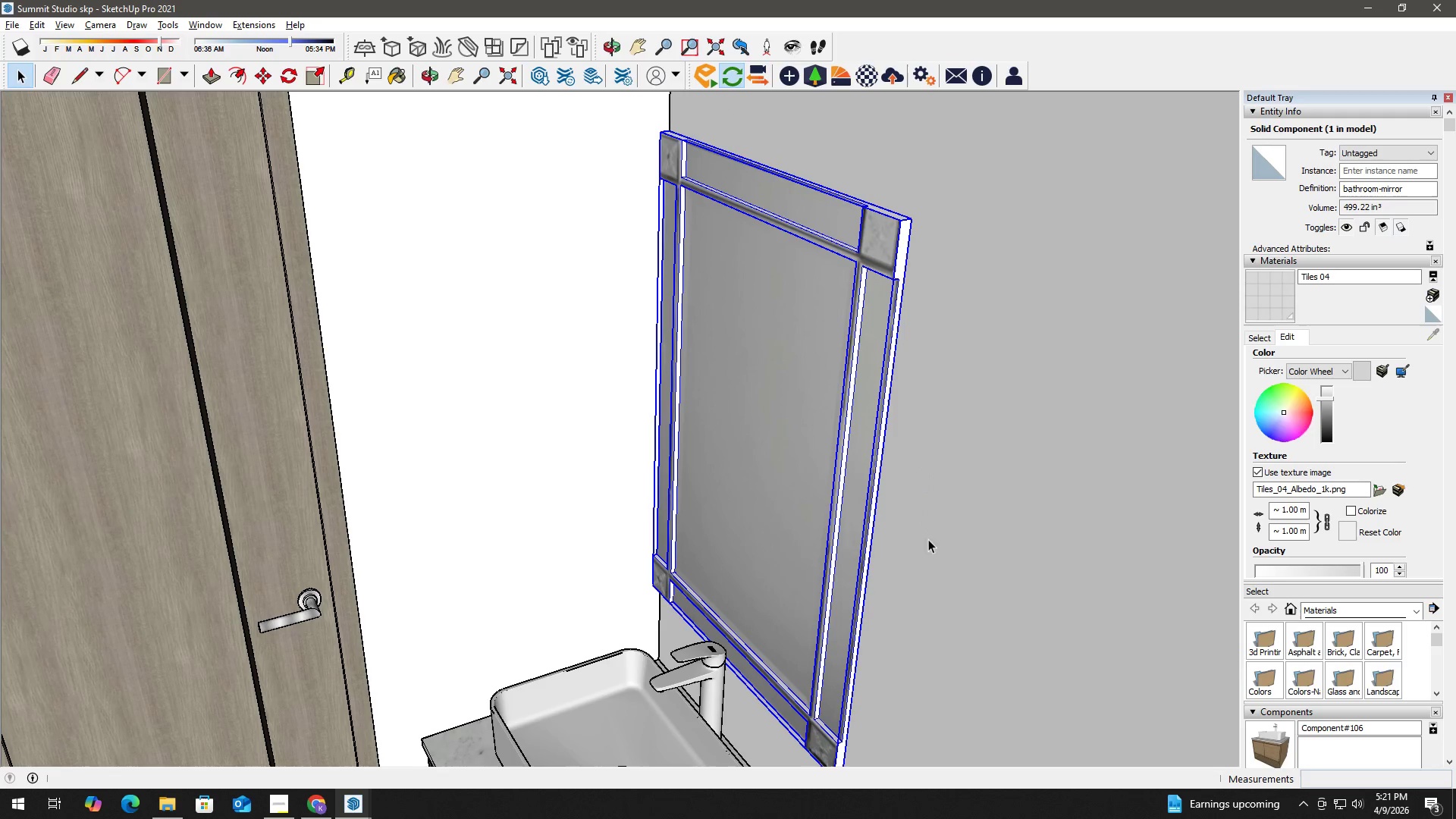 
key(Alt+AltLeft)
 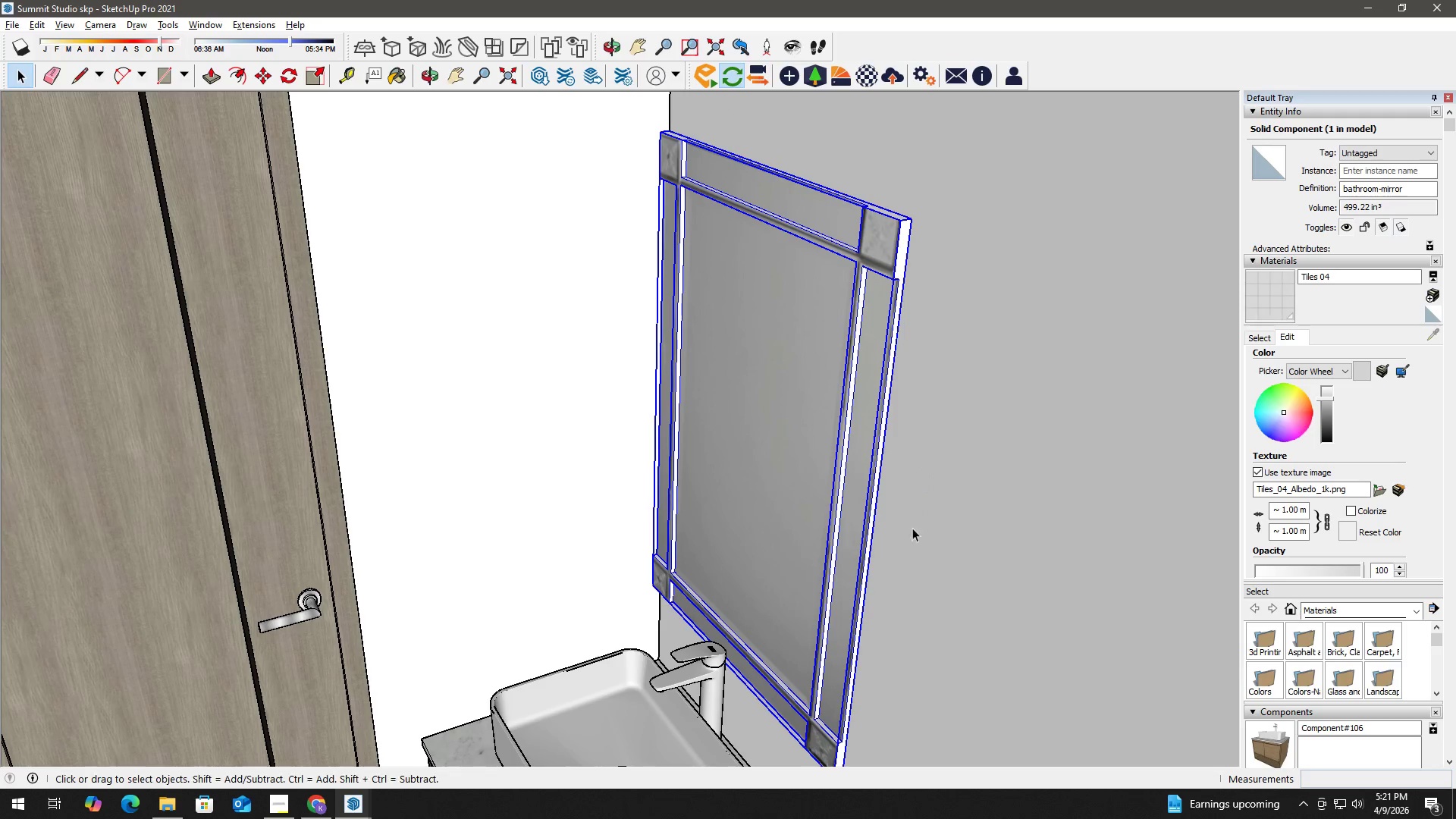 
key(Alt+Tab)
 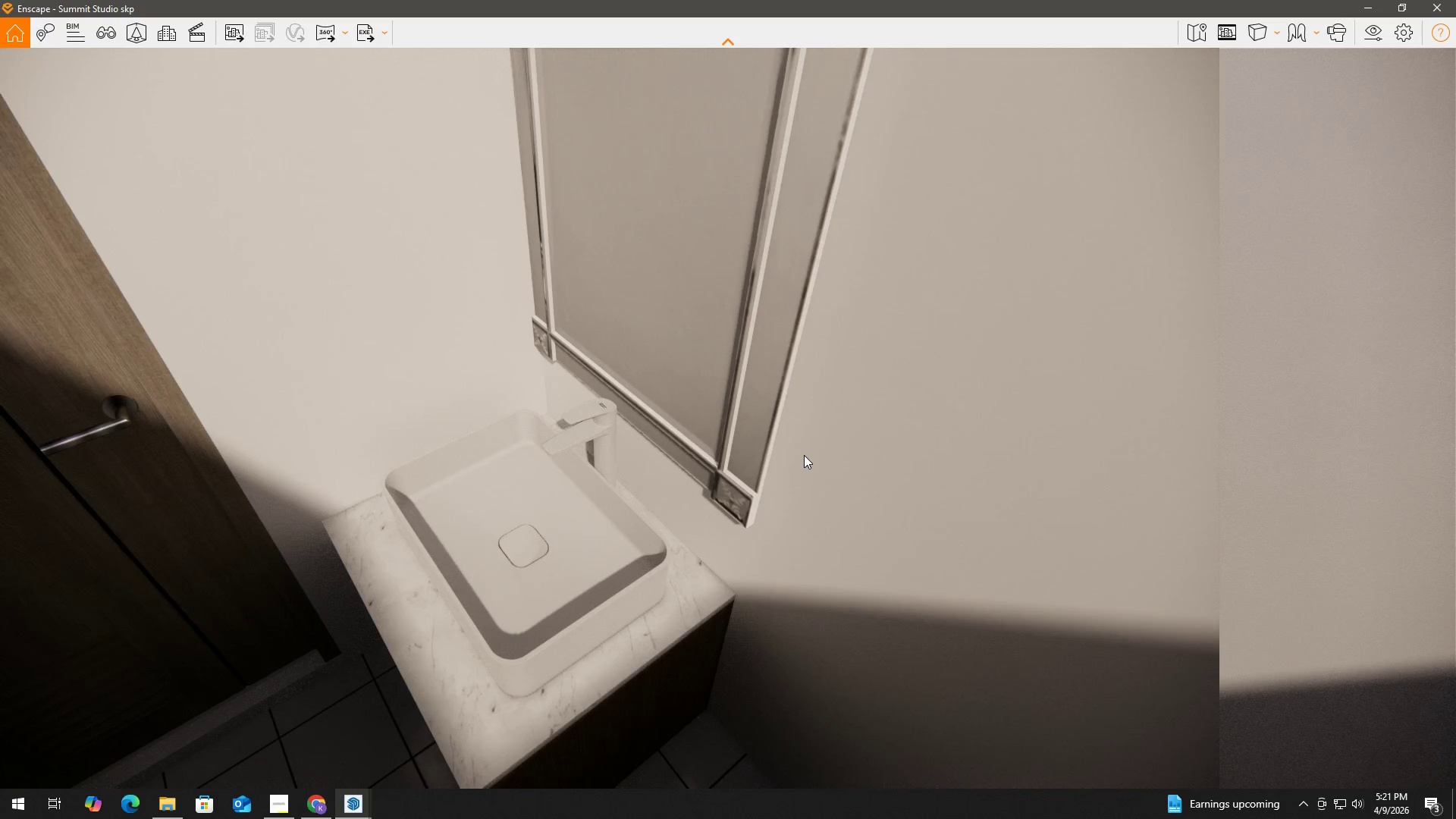 
key(Alt+AltLeft)
 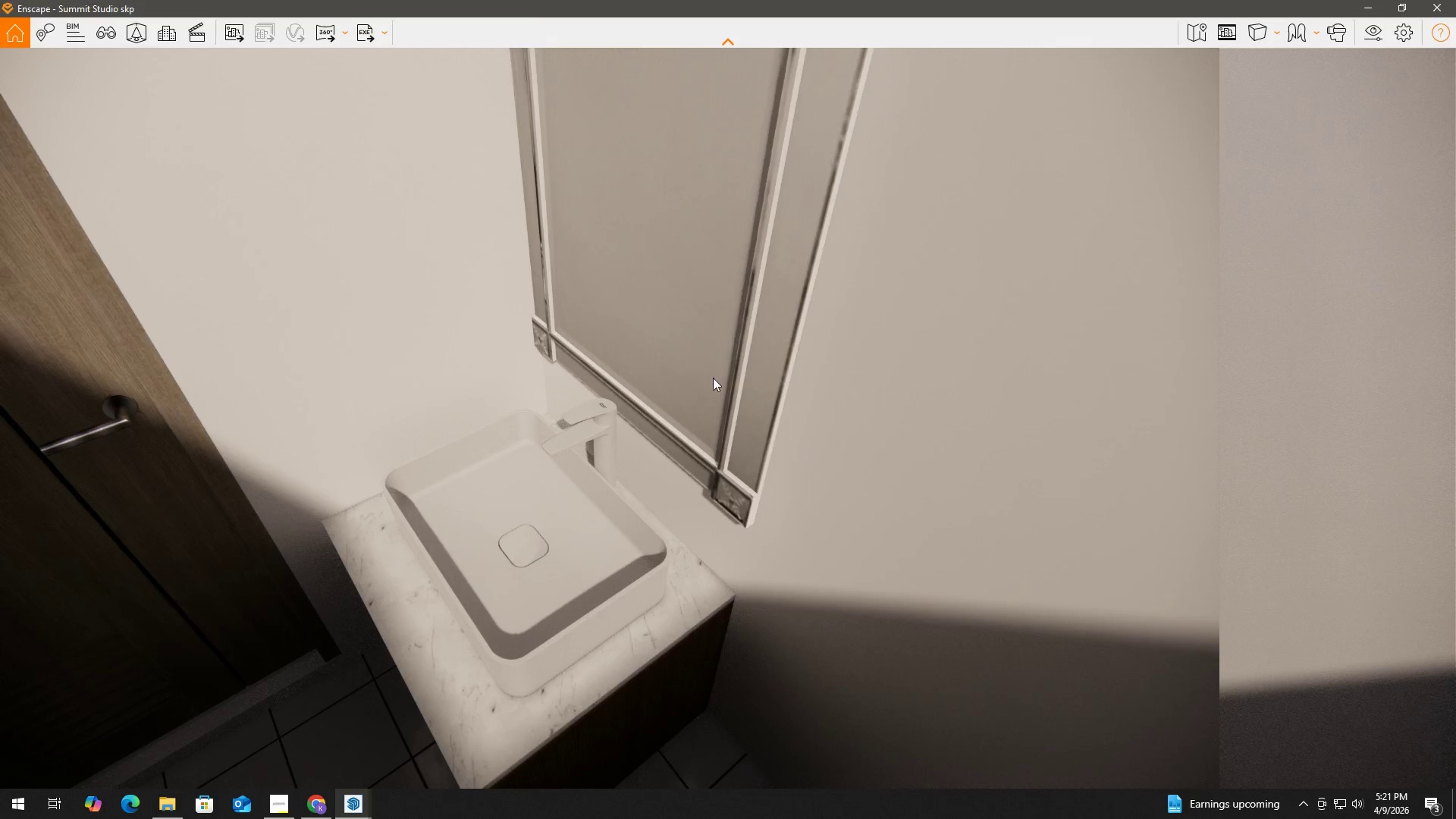 
key(Alt+Tab)
 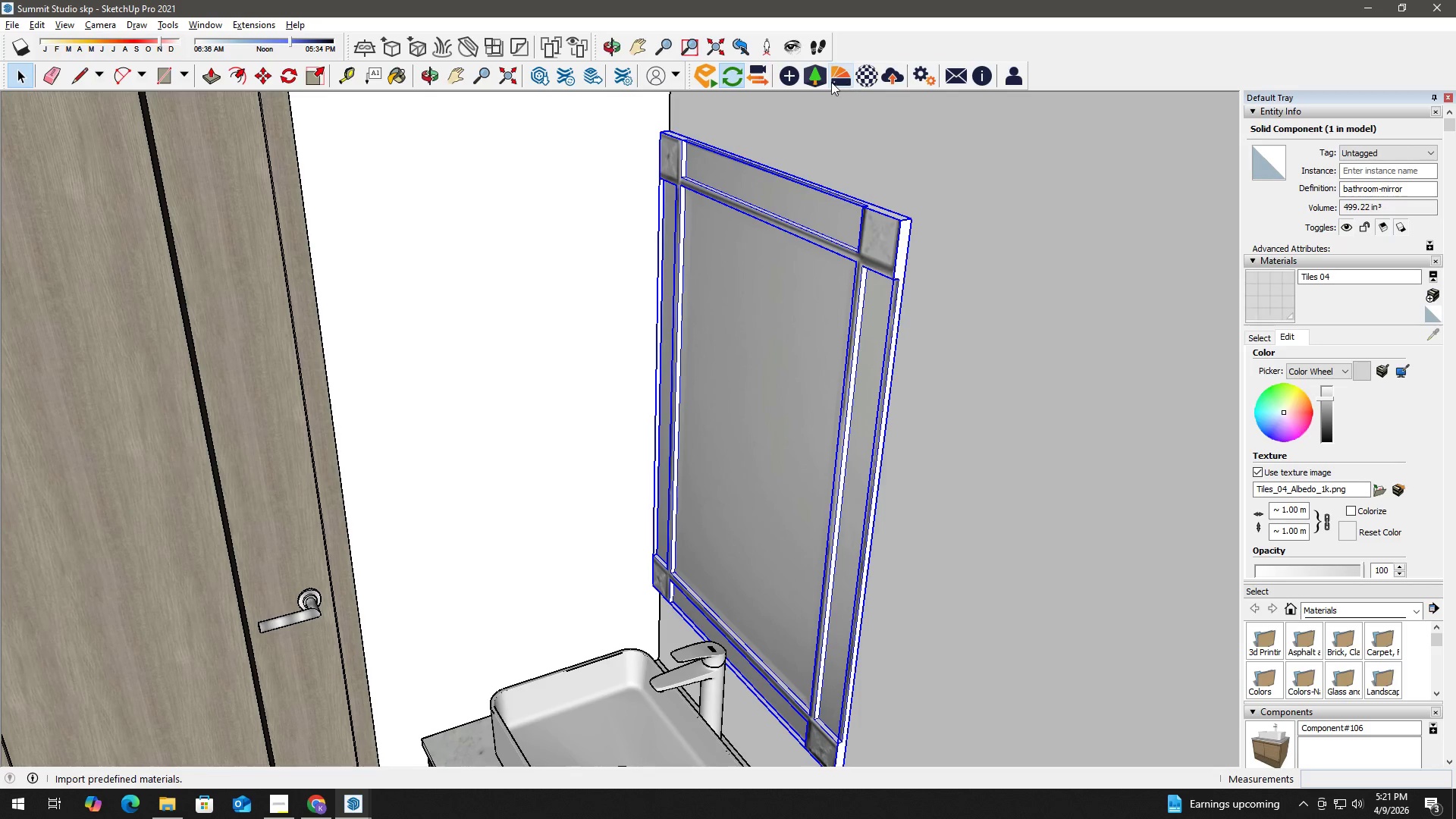 
left_click([870, 73])
 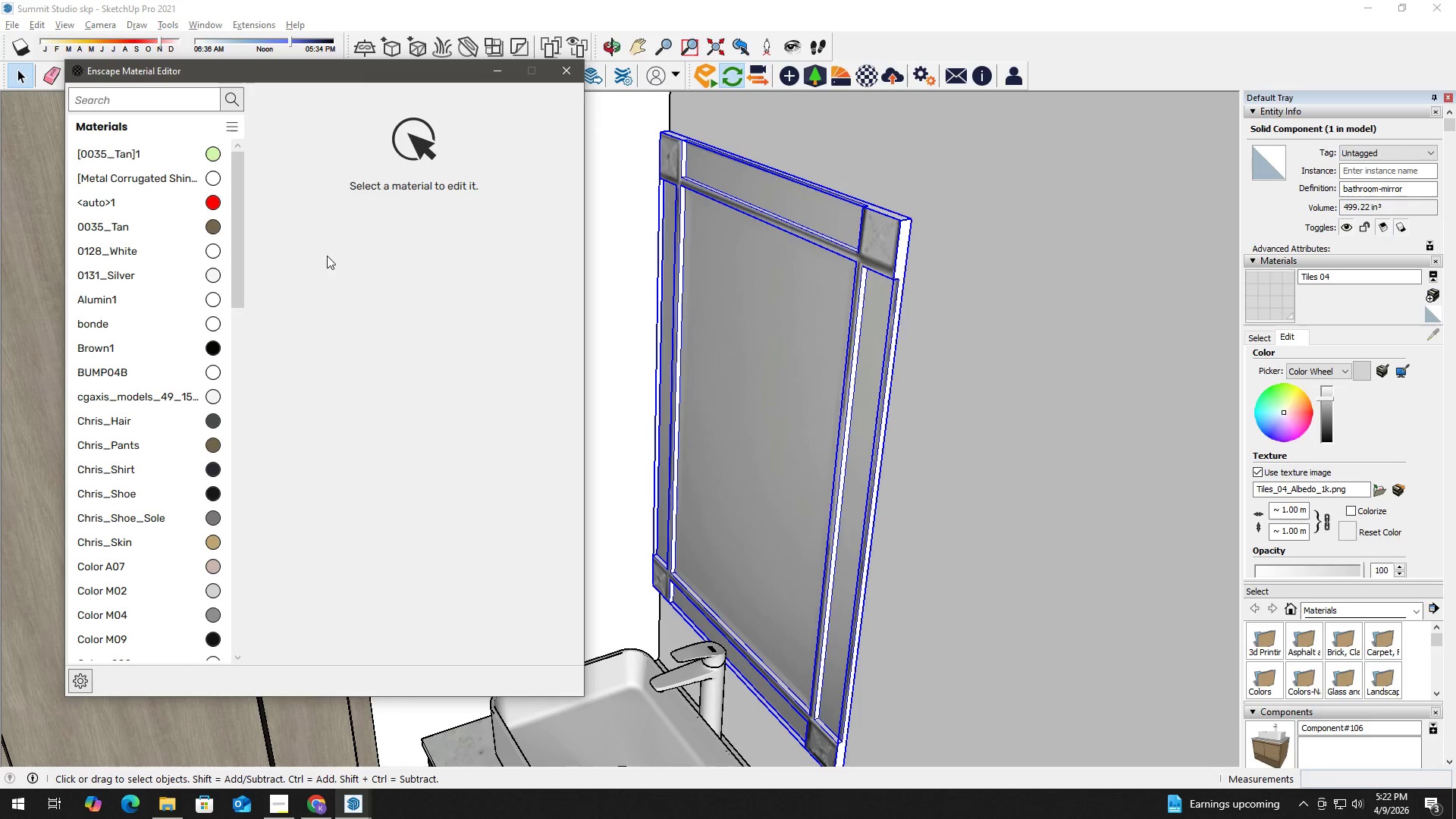 
key(B)
 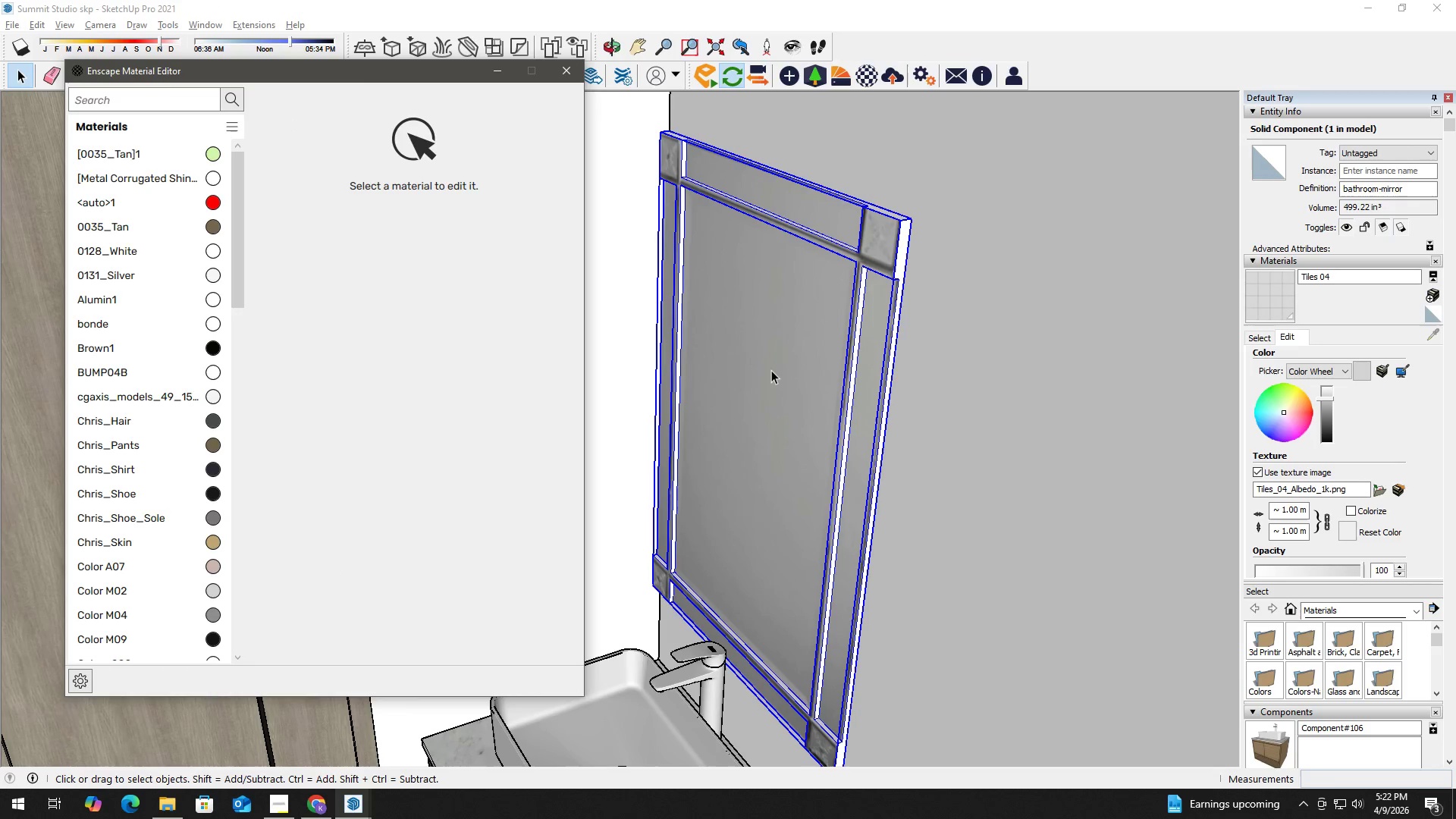 
left_click([770, 370])
 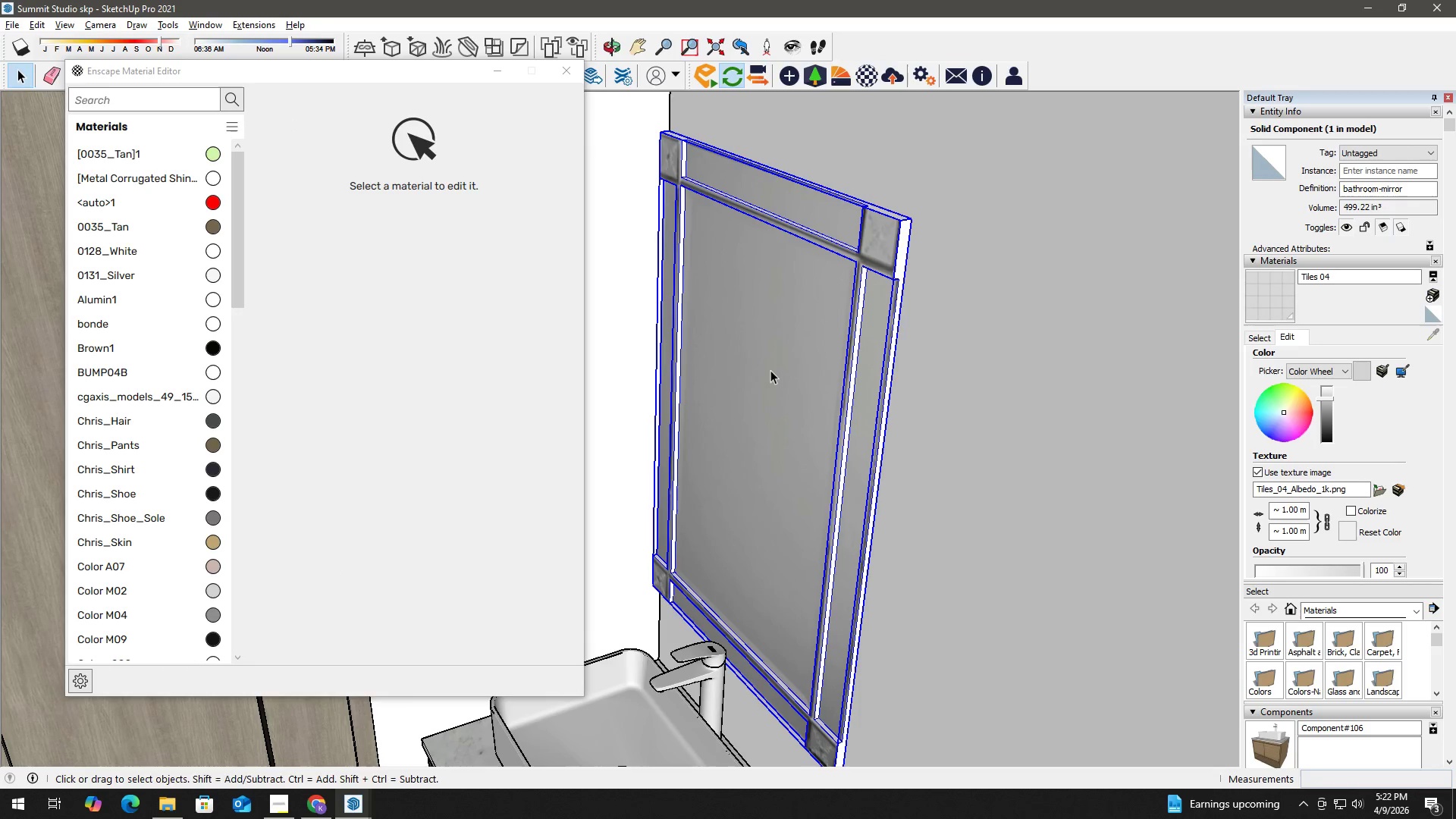 
key(B)
 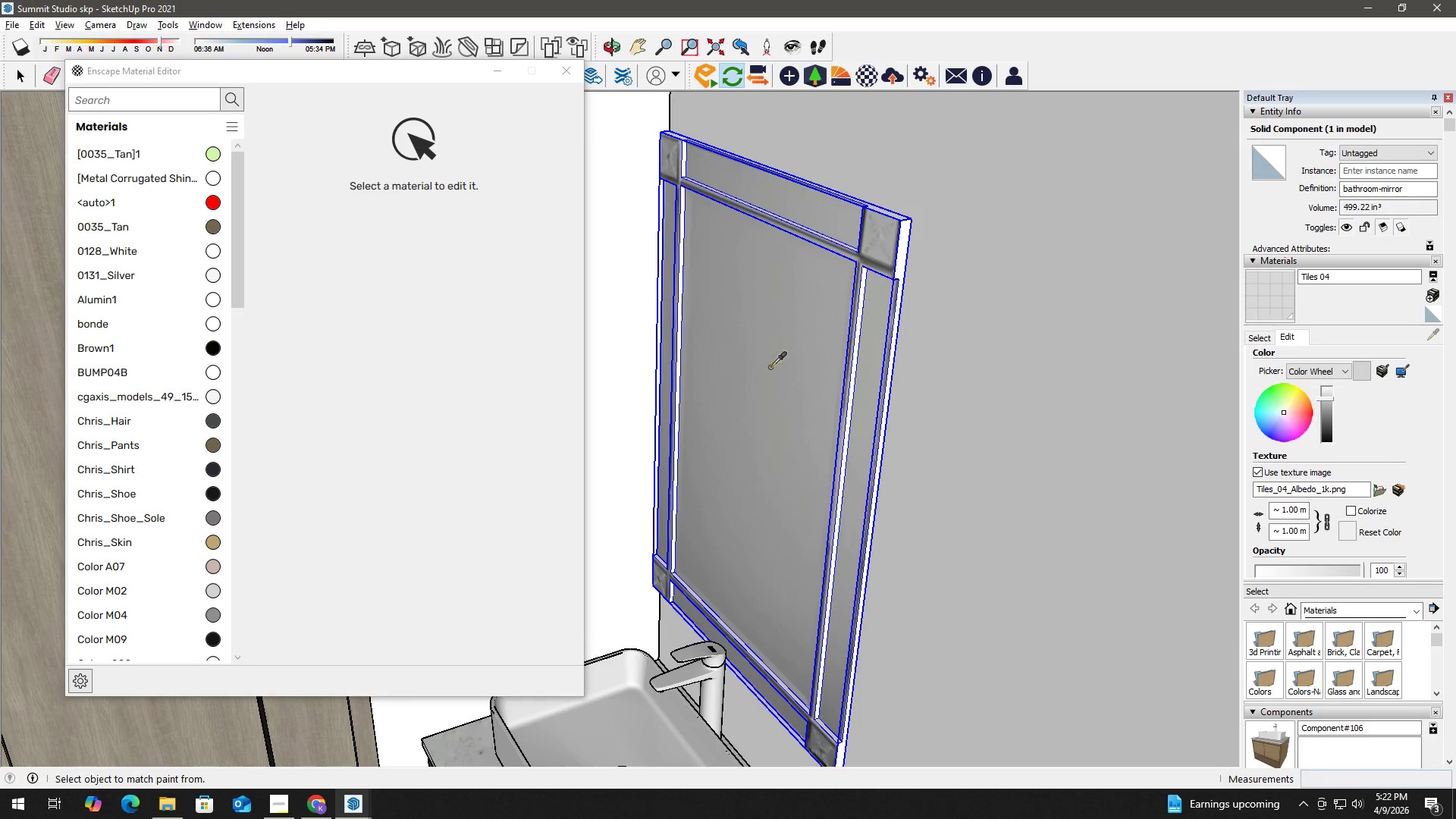 
hold_key(key=AltLeft, duration=0.59)
double_click([770, 356])
 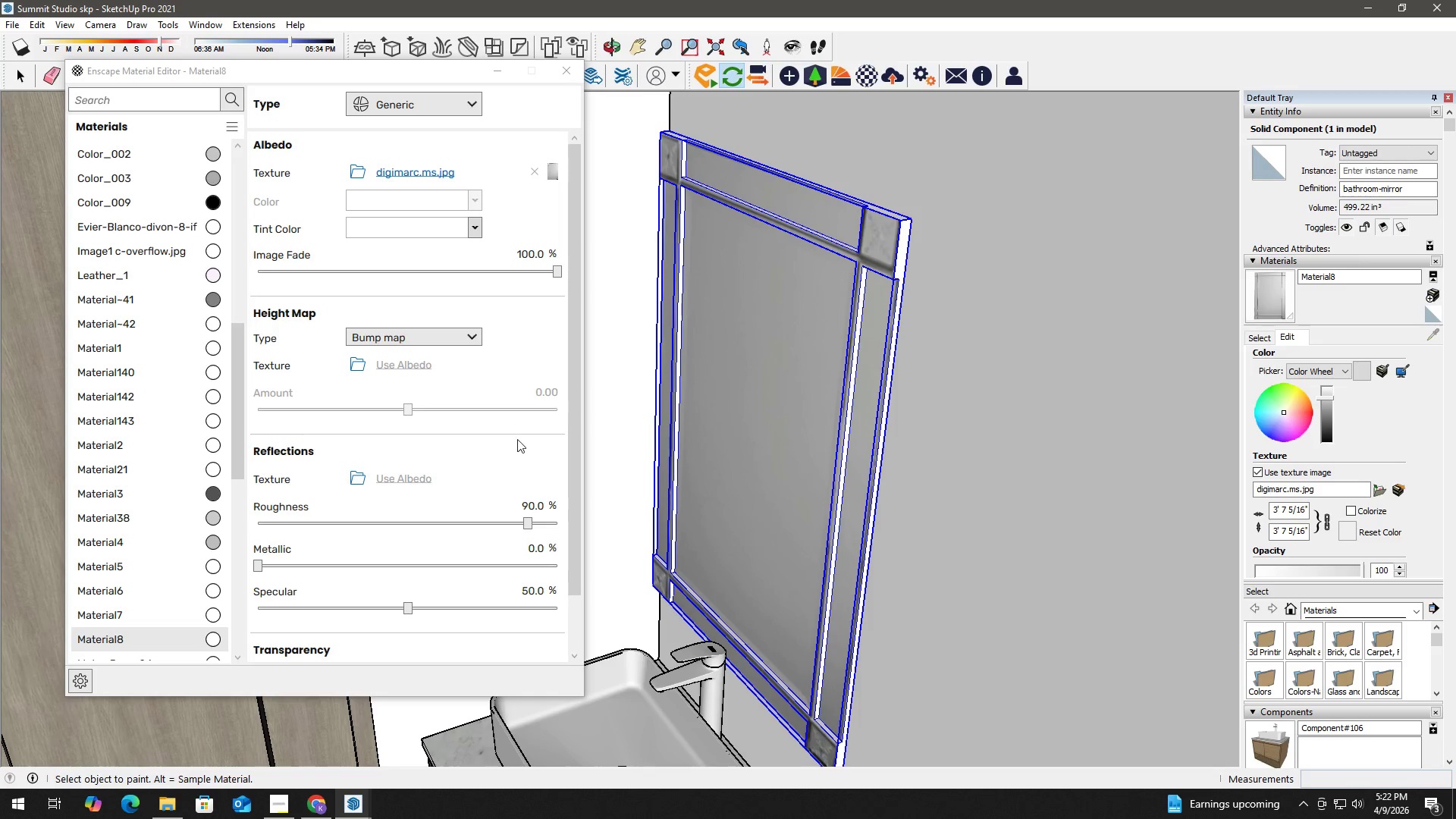 
left_click_drag(start_coordinate=[577, 396], to_coordinate=[571, 426])
 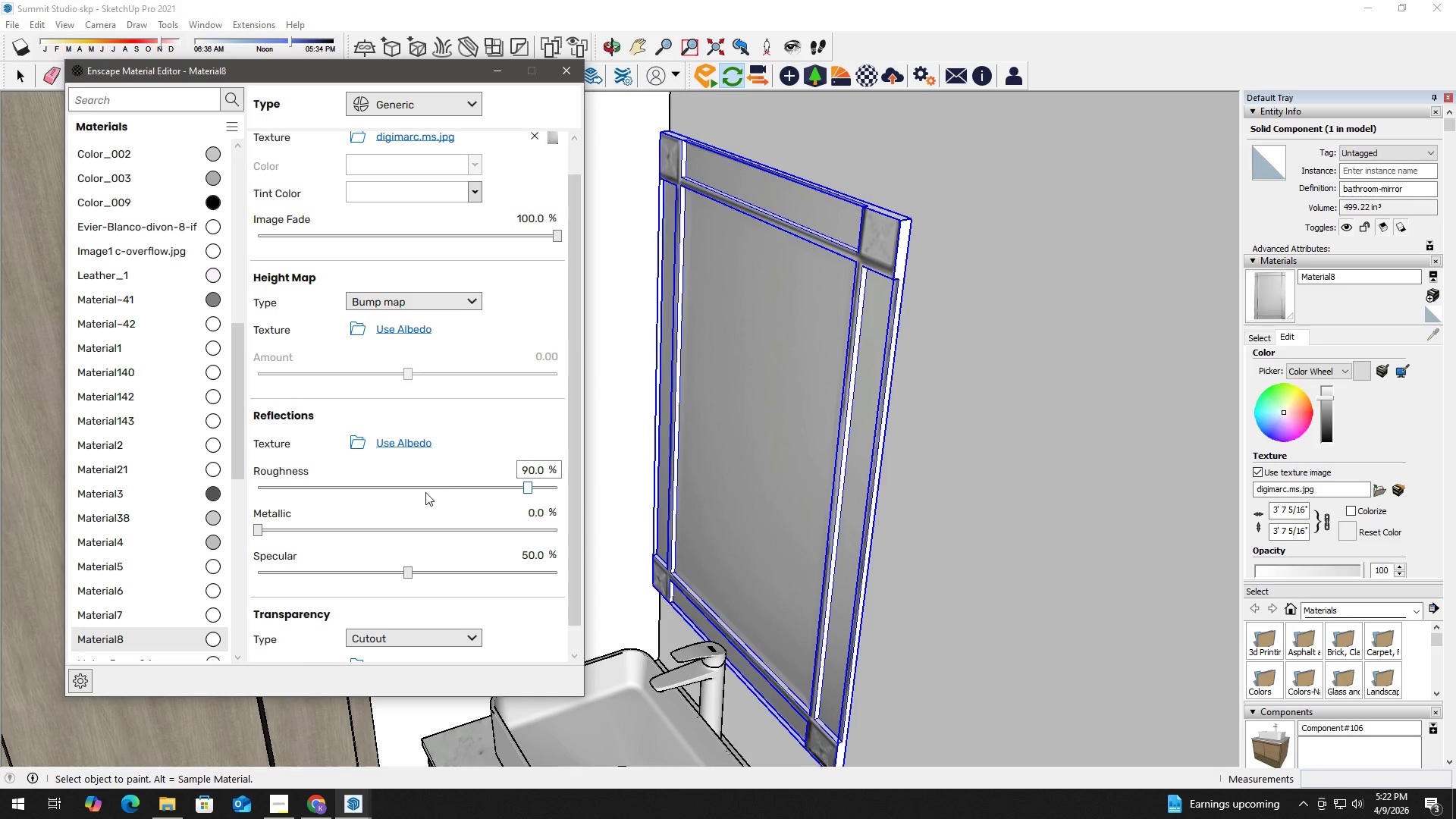 
key(Meta+ArrowLeft)
 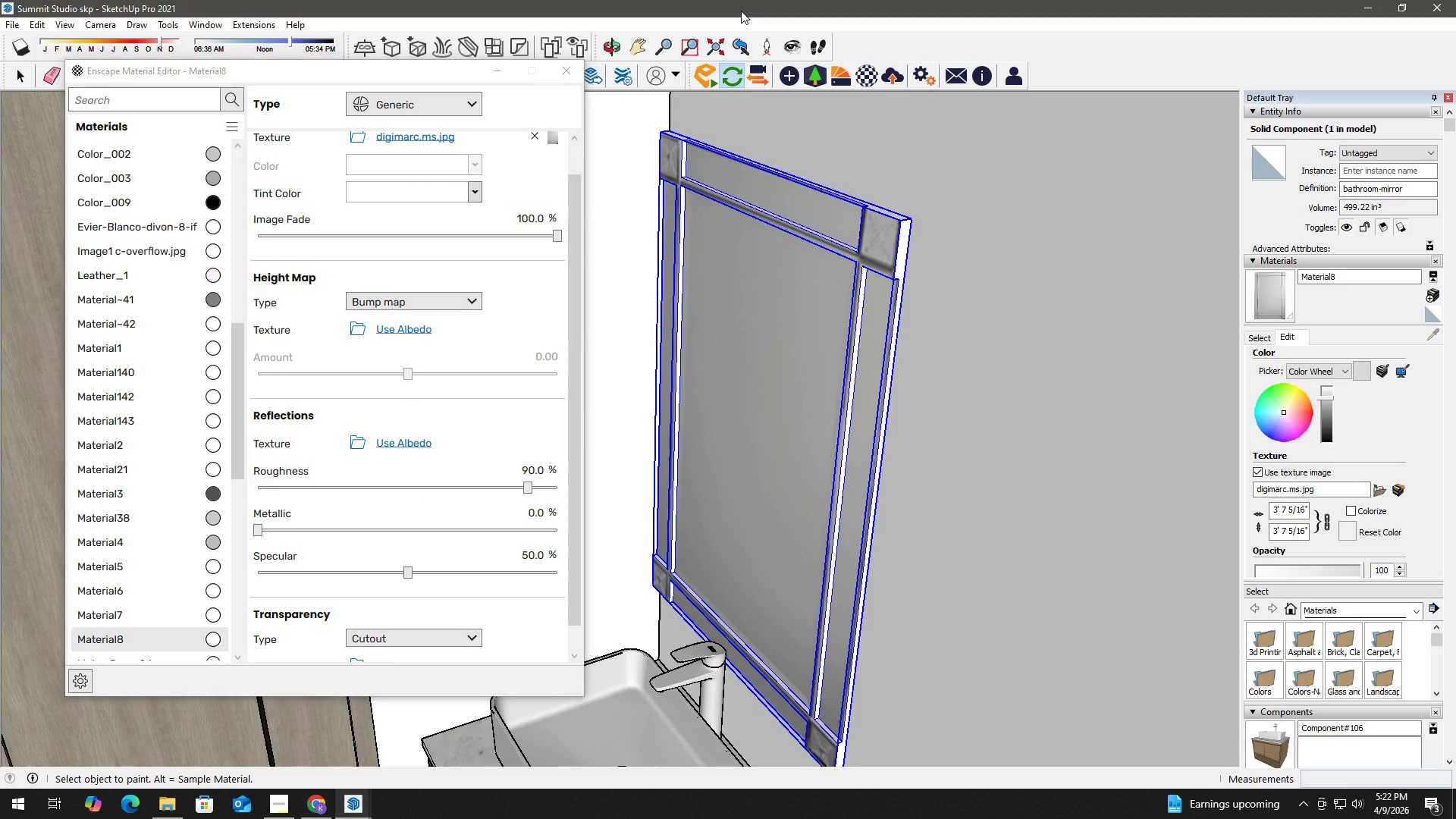 
key(Meta+ArrowLeft)
 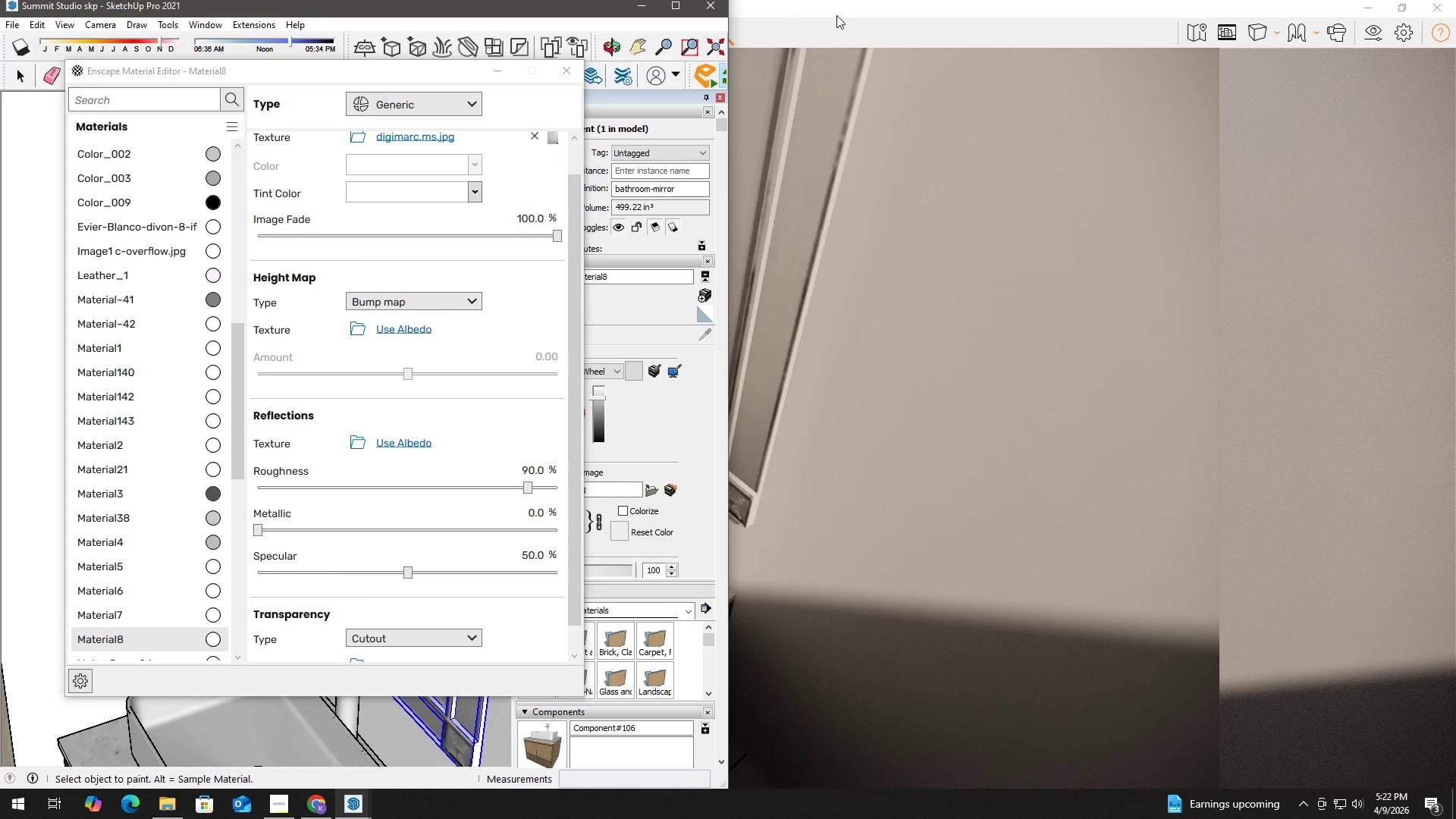 
left_click([884, 16])
 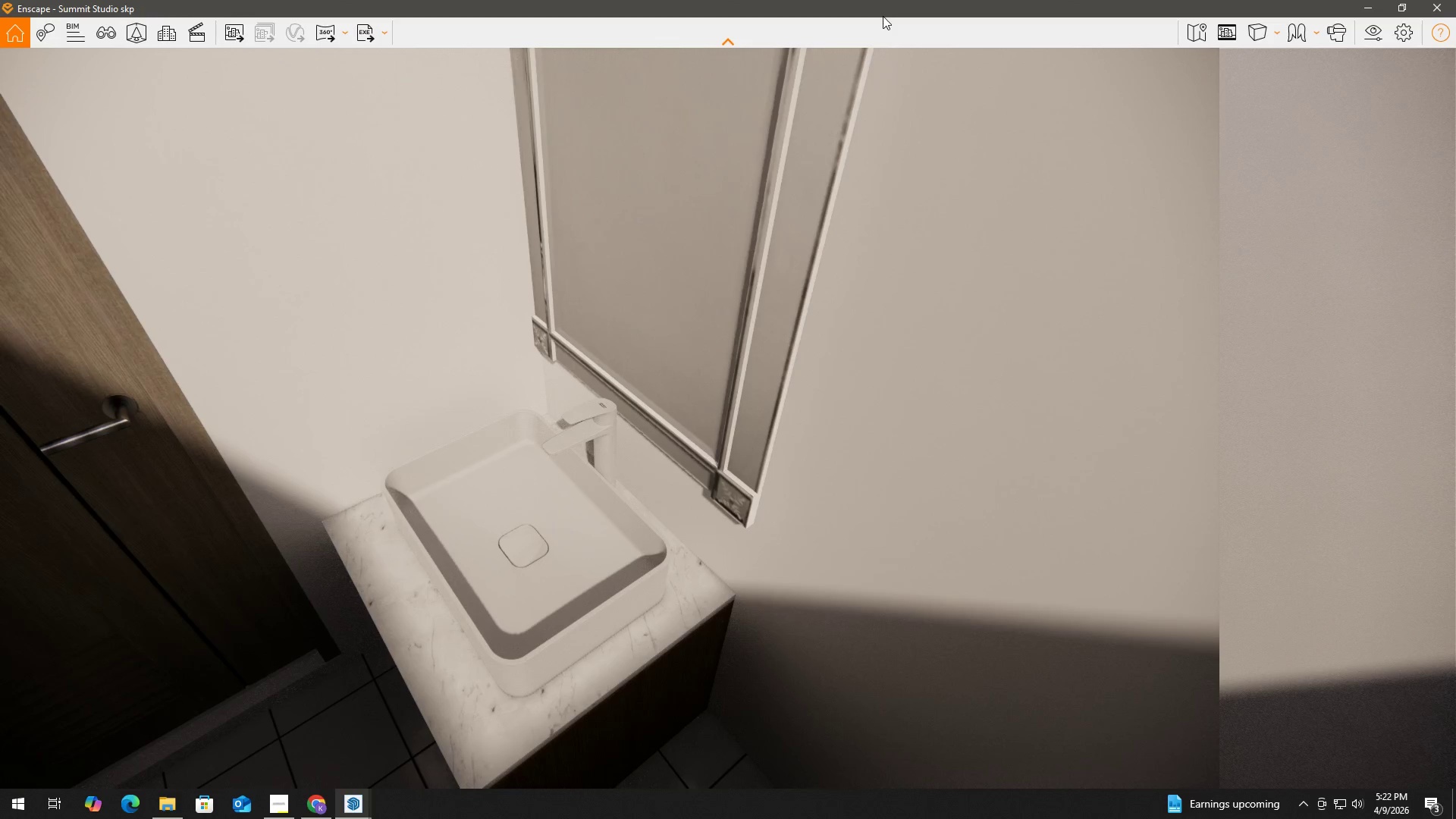 
key(Meta+ArrowRight)
 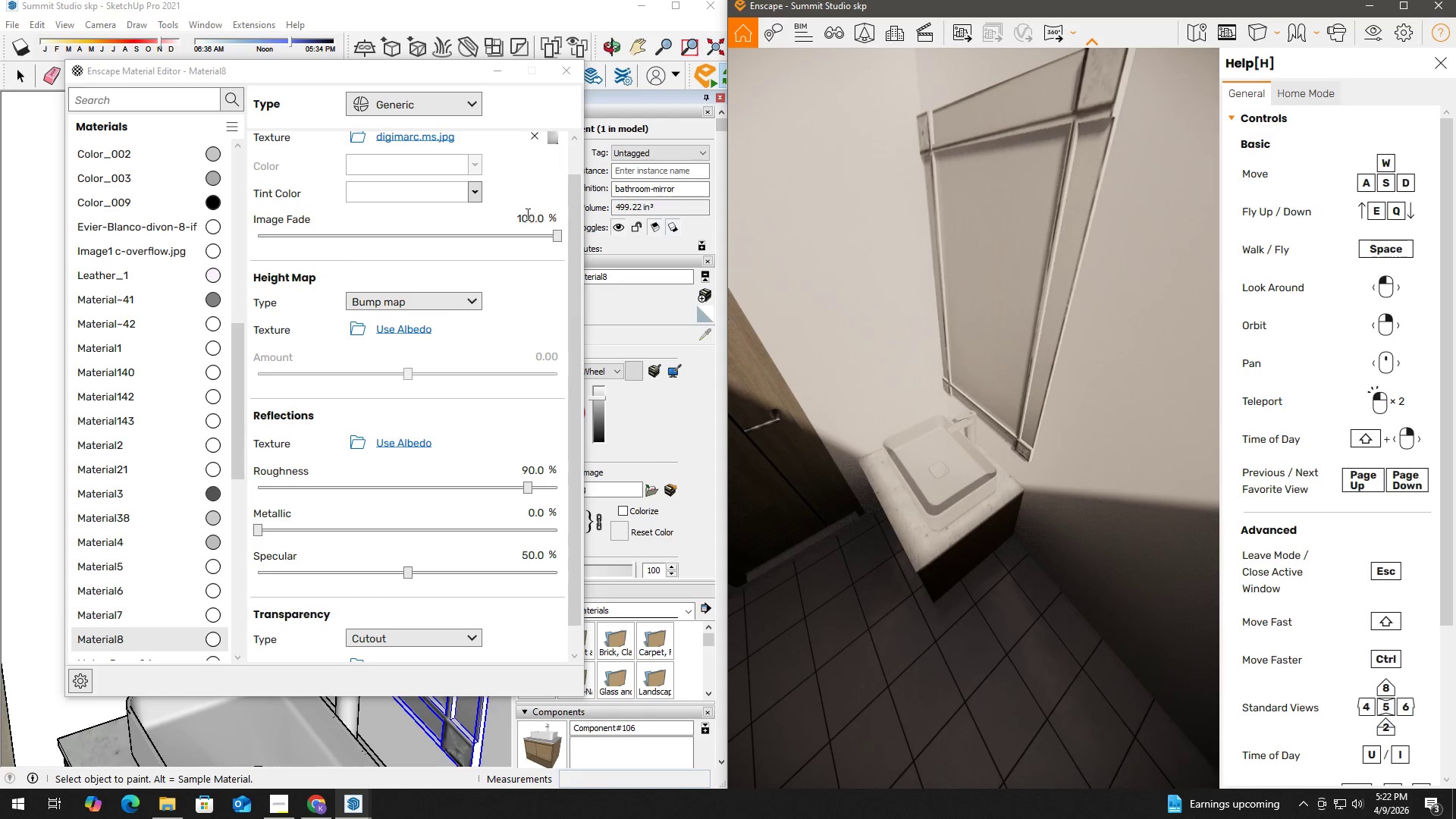 
left_click_drag(start_coordinate=[427, 73], to_coordinate=[928, 71])
 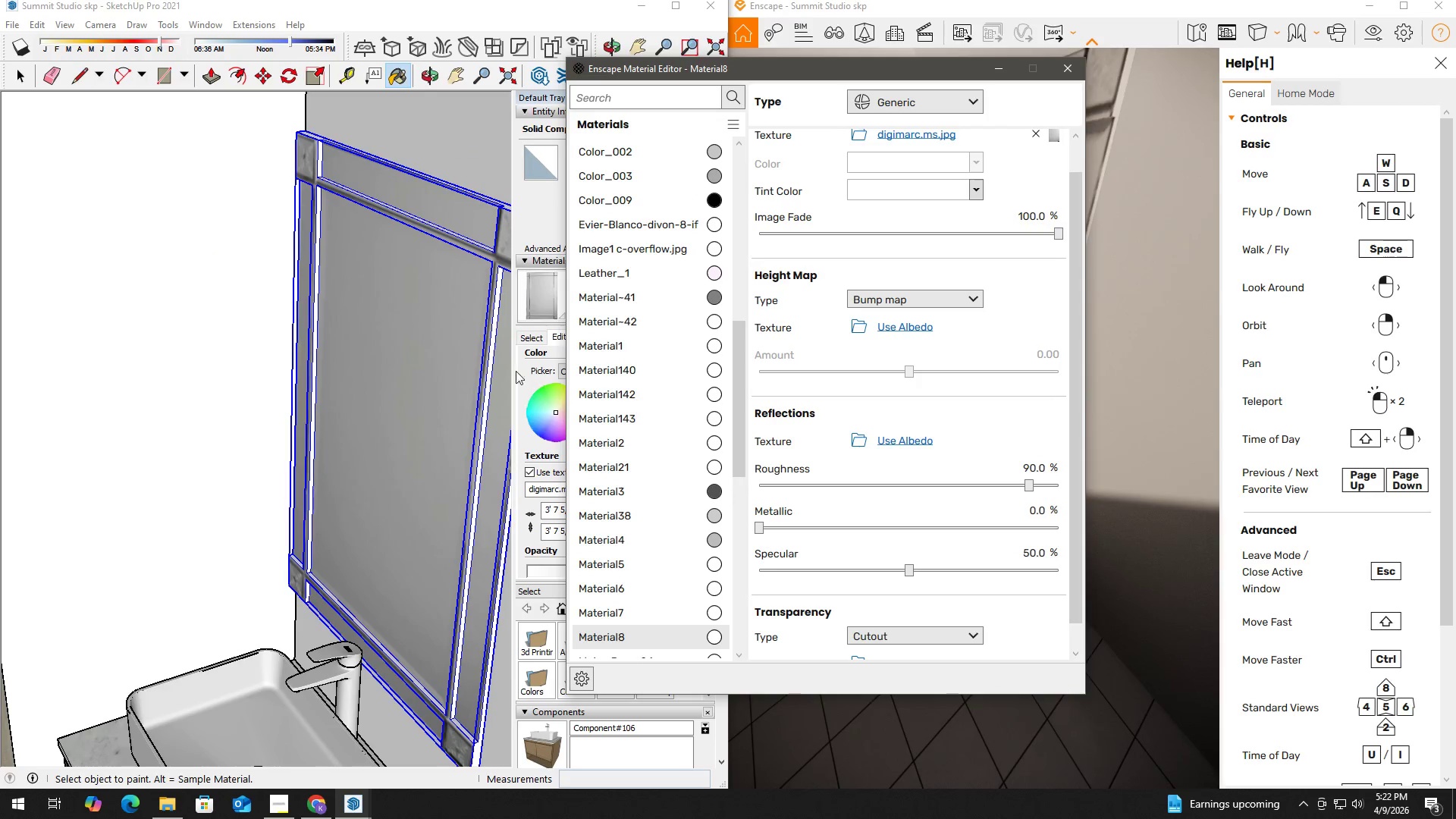 
key(B)
 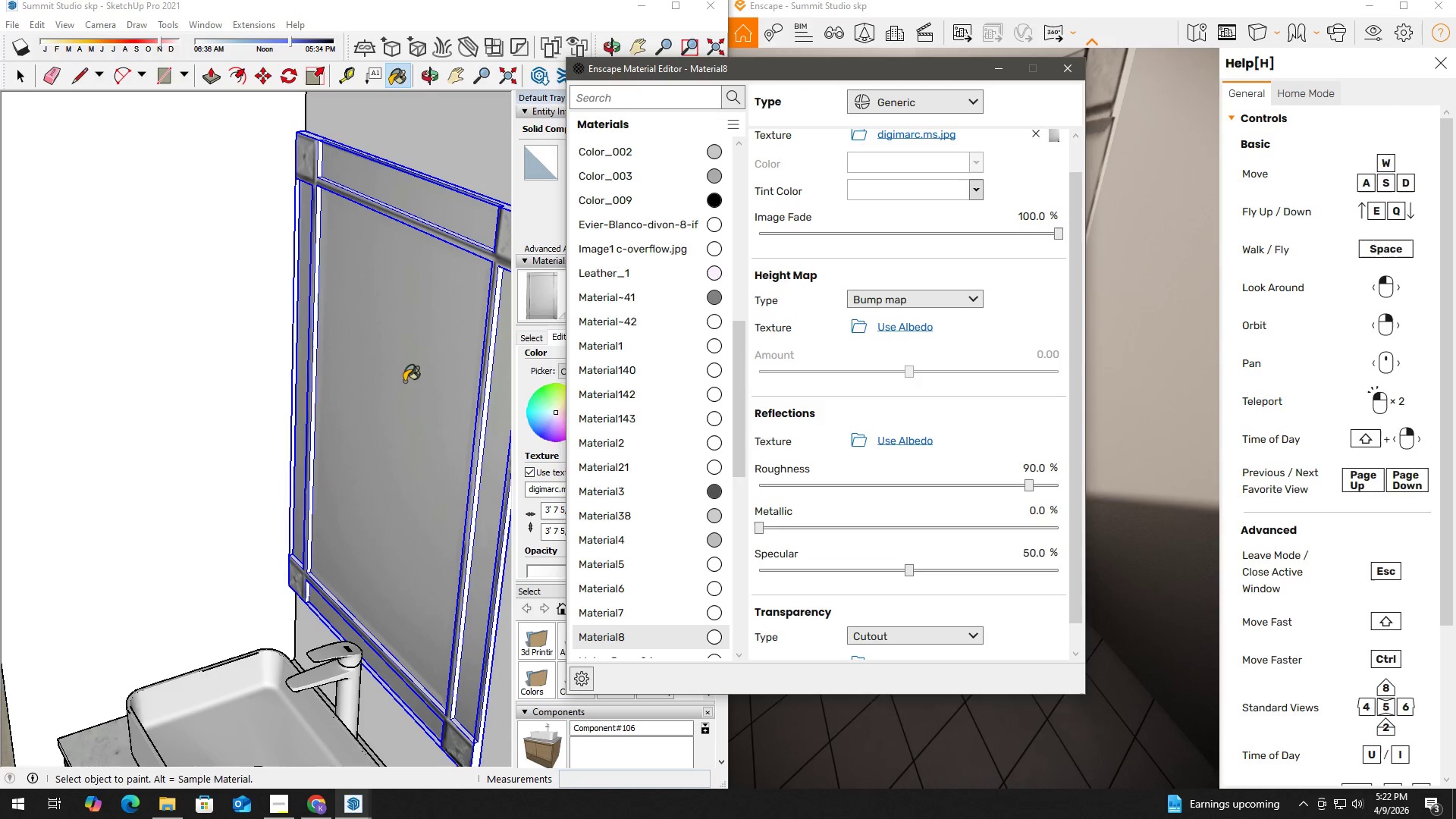 
hold_key(key=AltLeft, duration=0.48)
double_click([403, 374])
 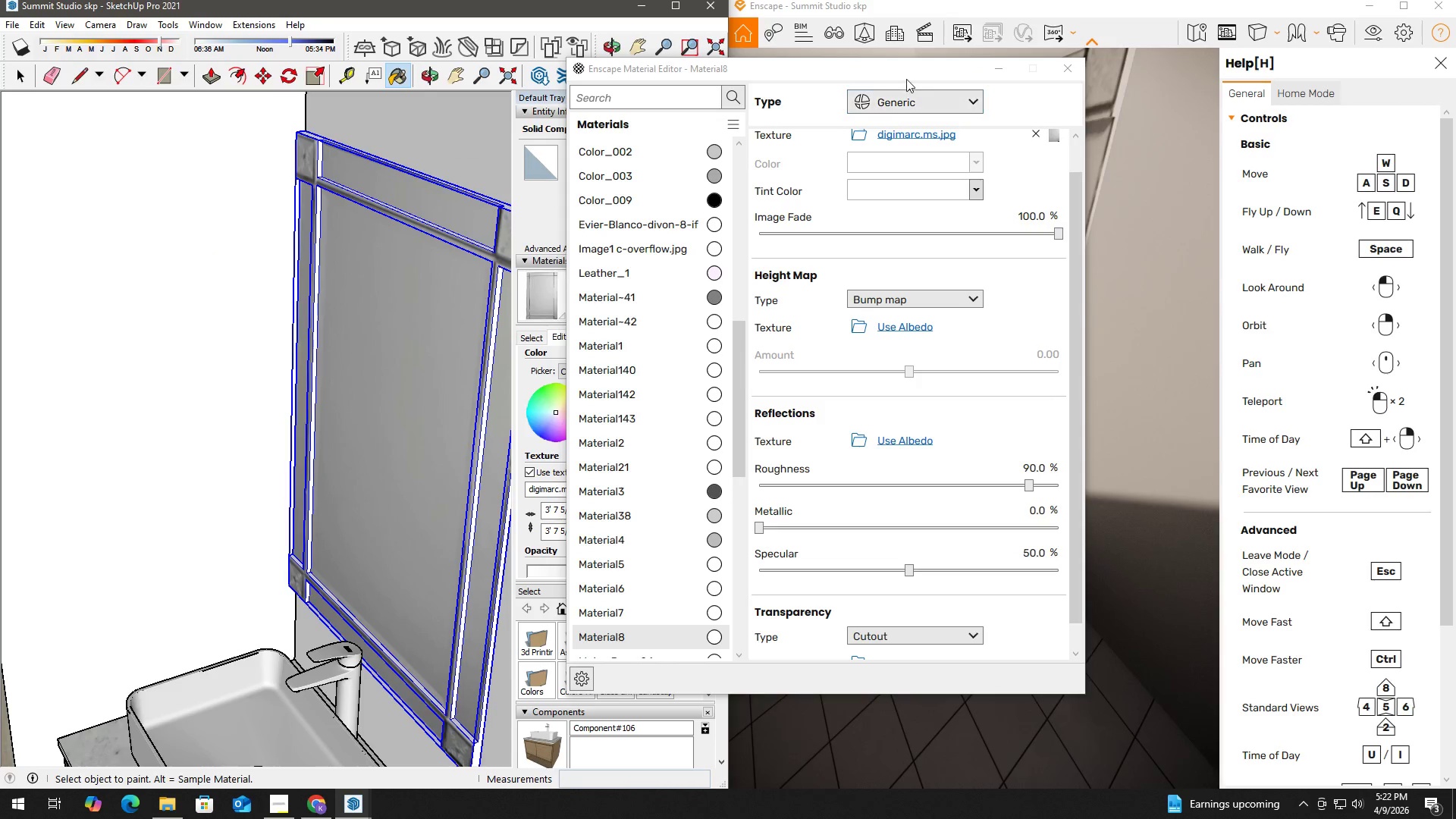 
left_click_drag(start_coordinate=[909, 65], to_coordinate=[446, 62])
 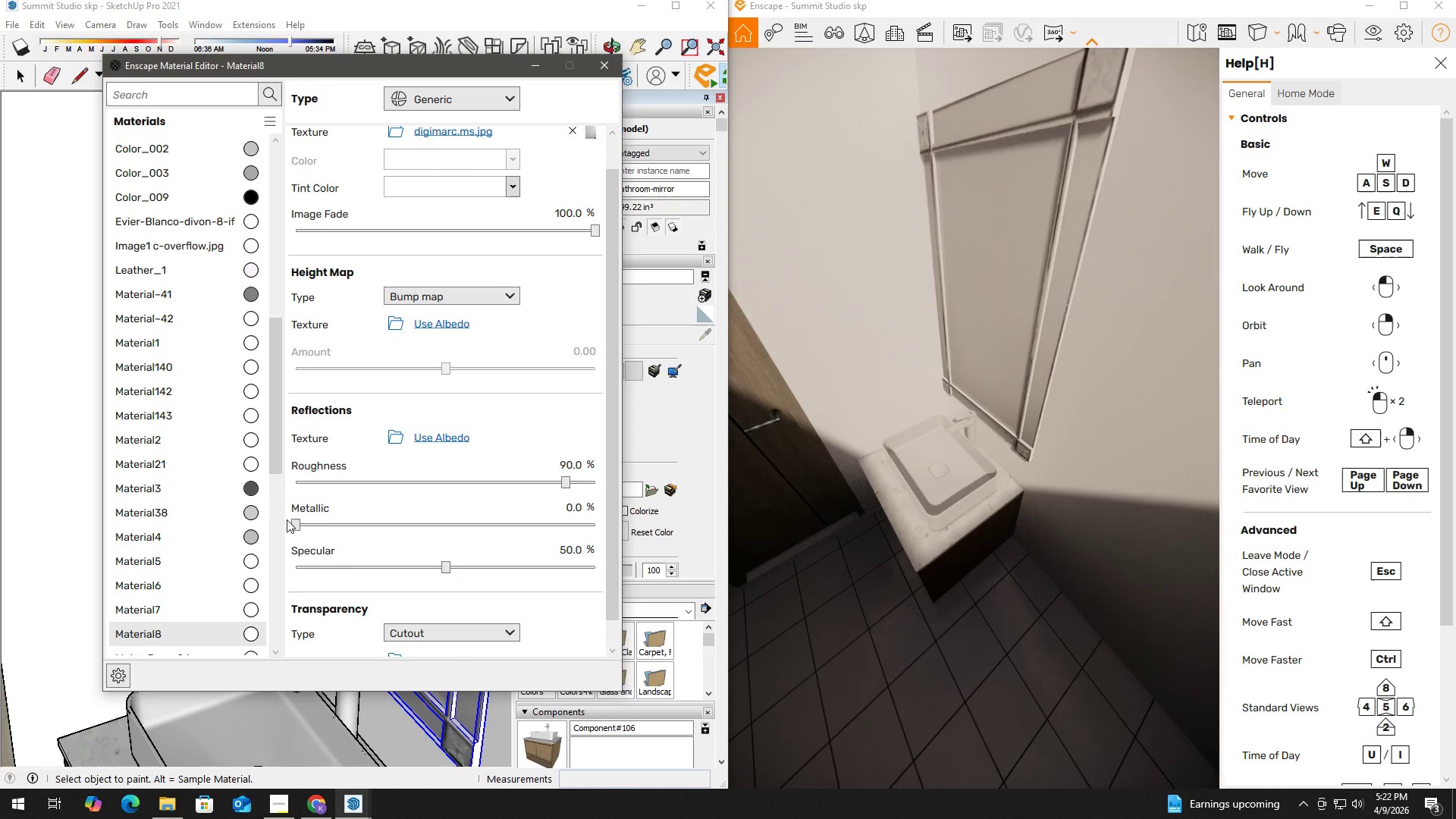 
left_click_drag(start_coordinate=[297, 526], to_coordinate=[308, 525])
 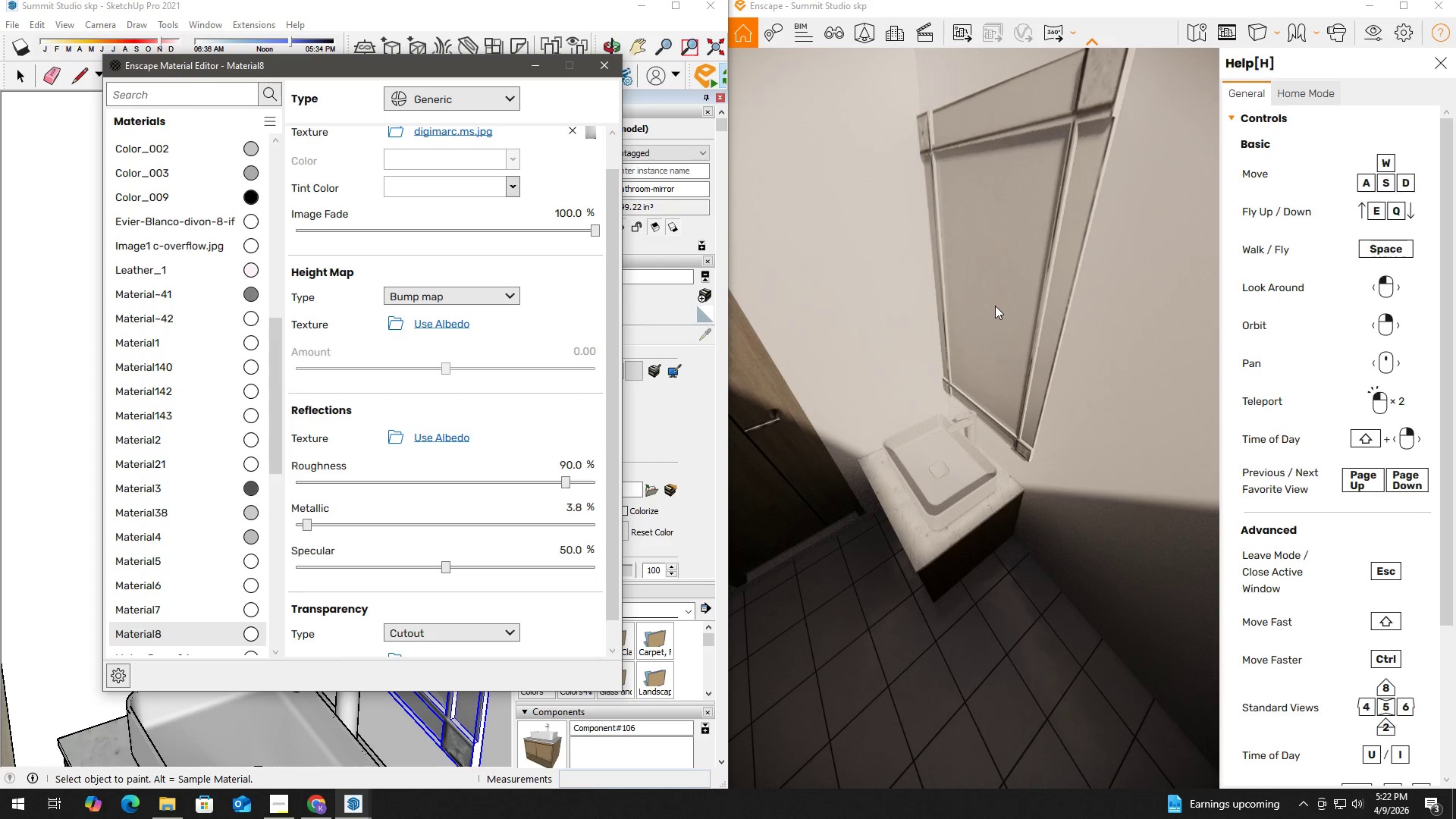 
left_click_drag(start_coordinate=[484, 64], to_coordinate=[806, 93])
 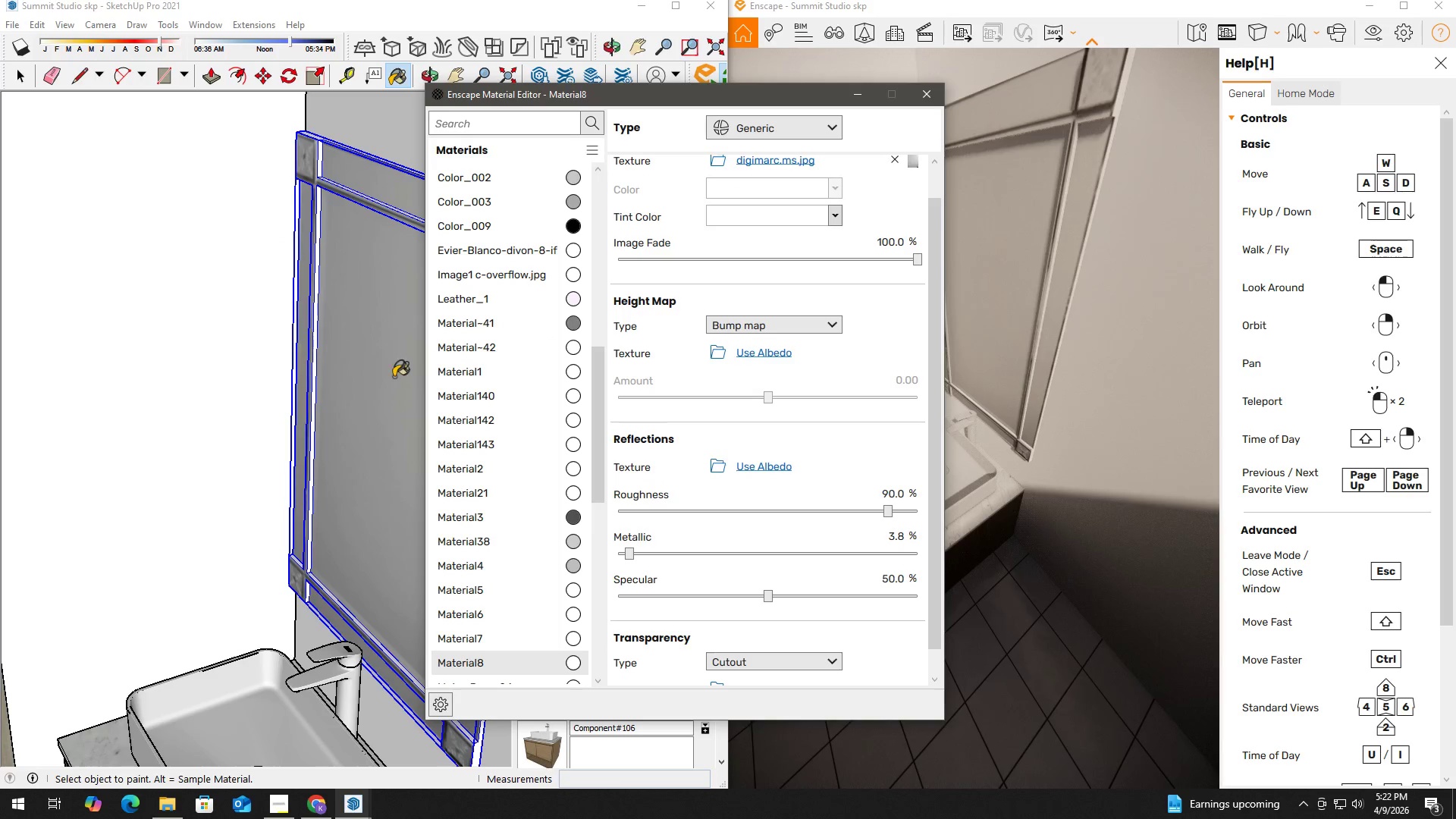 
left_click([384, 376])
 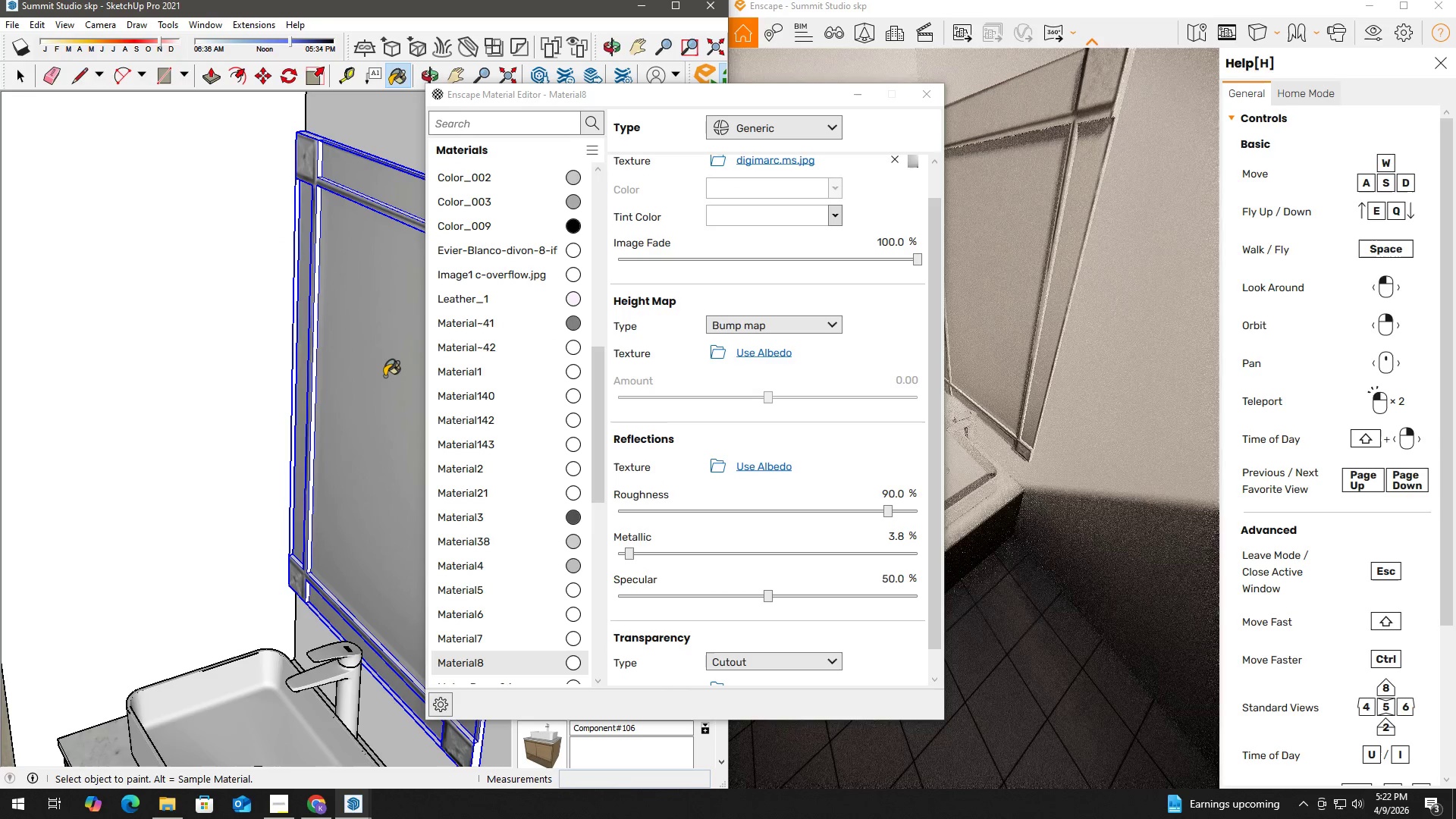 
key(Control+Z)
 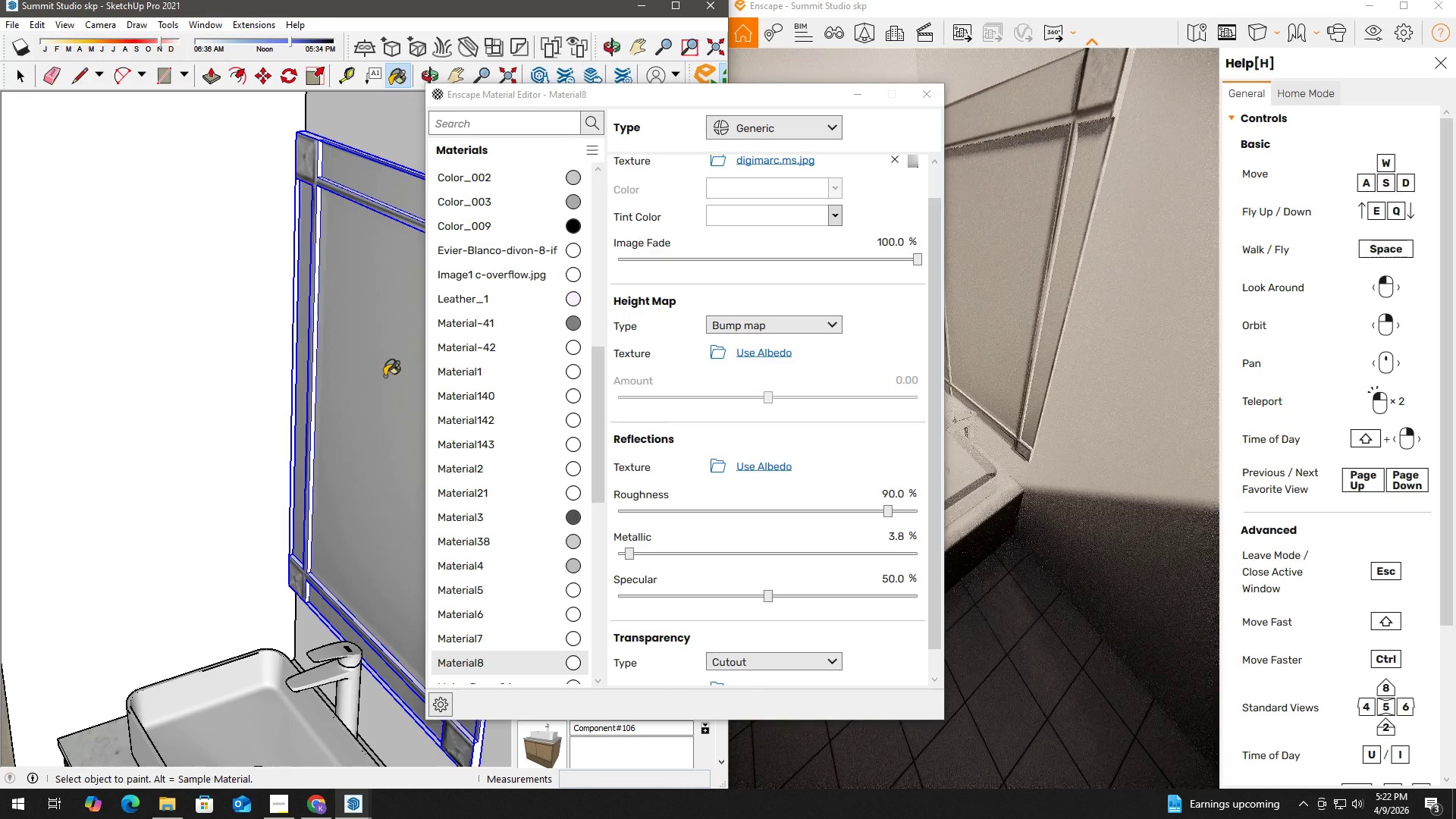 
key(Space)
 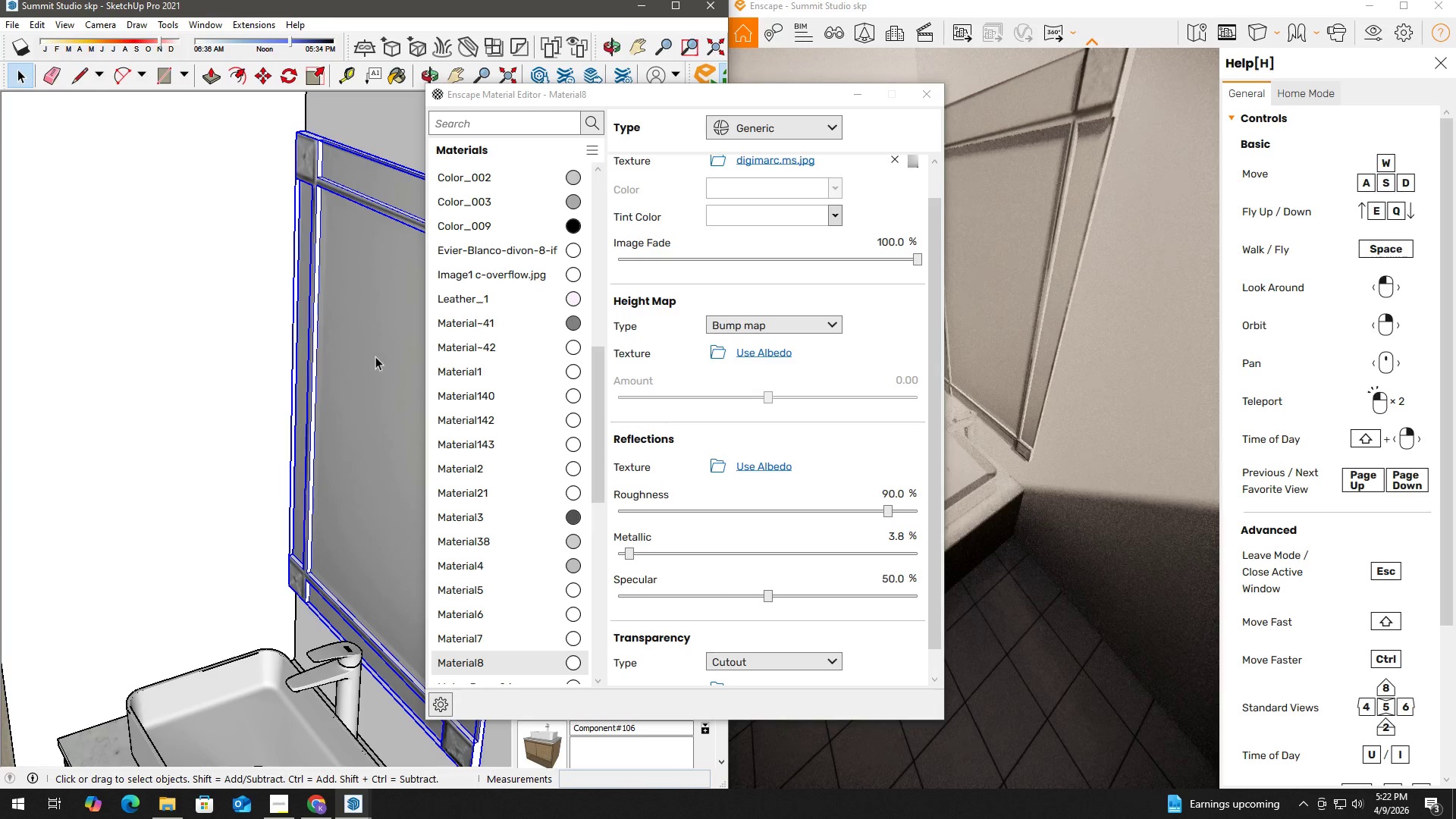 
double_click([375, 356])
 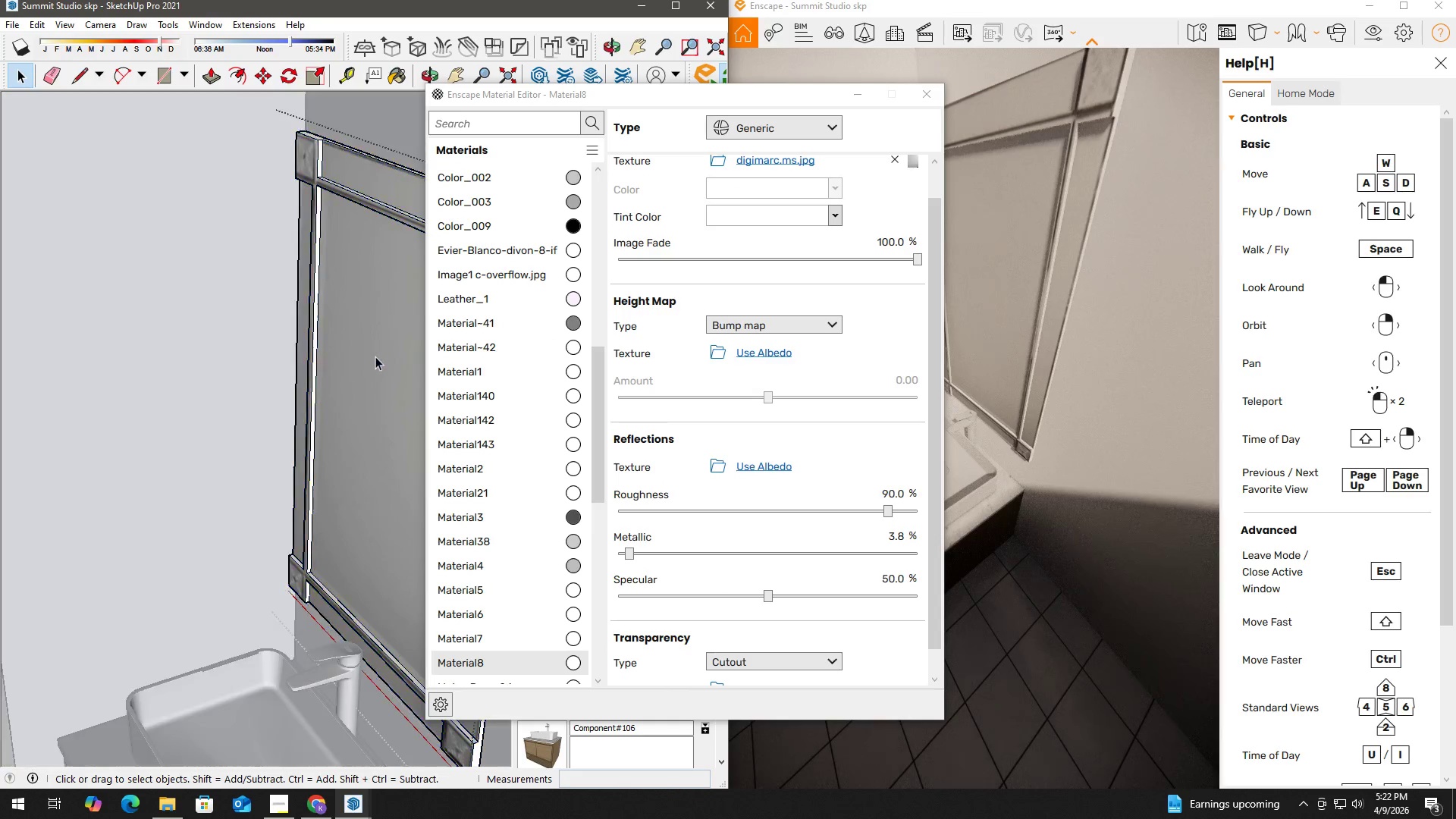 
triple_click([375, 356])
 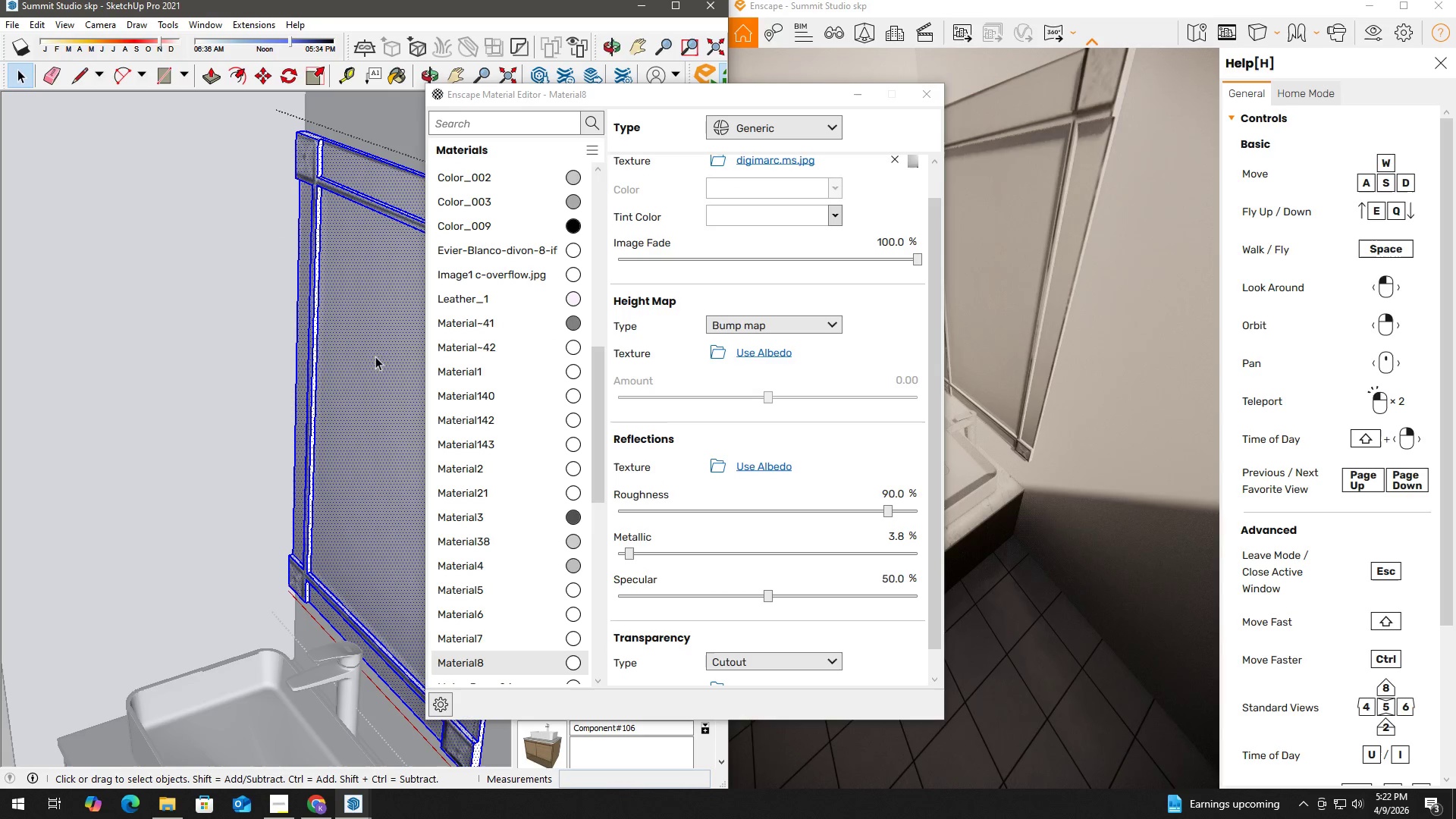 
triple_click([375, 356])
 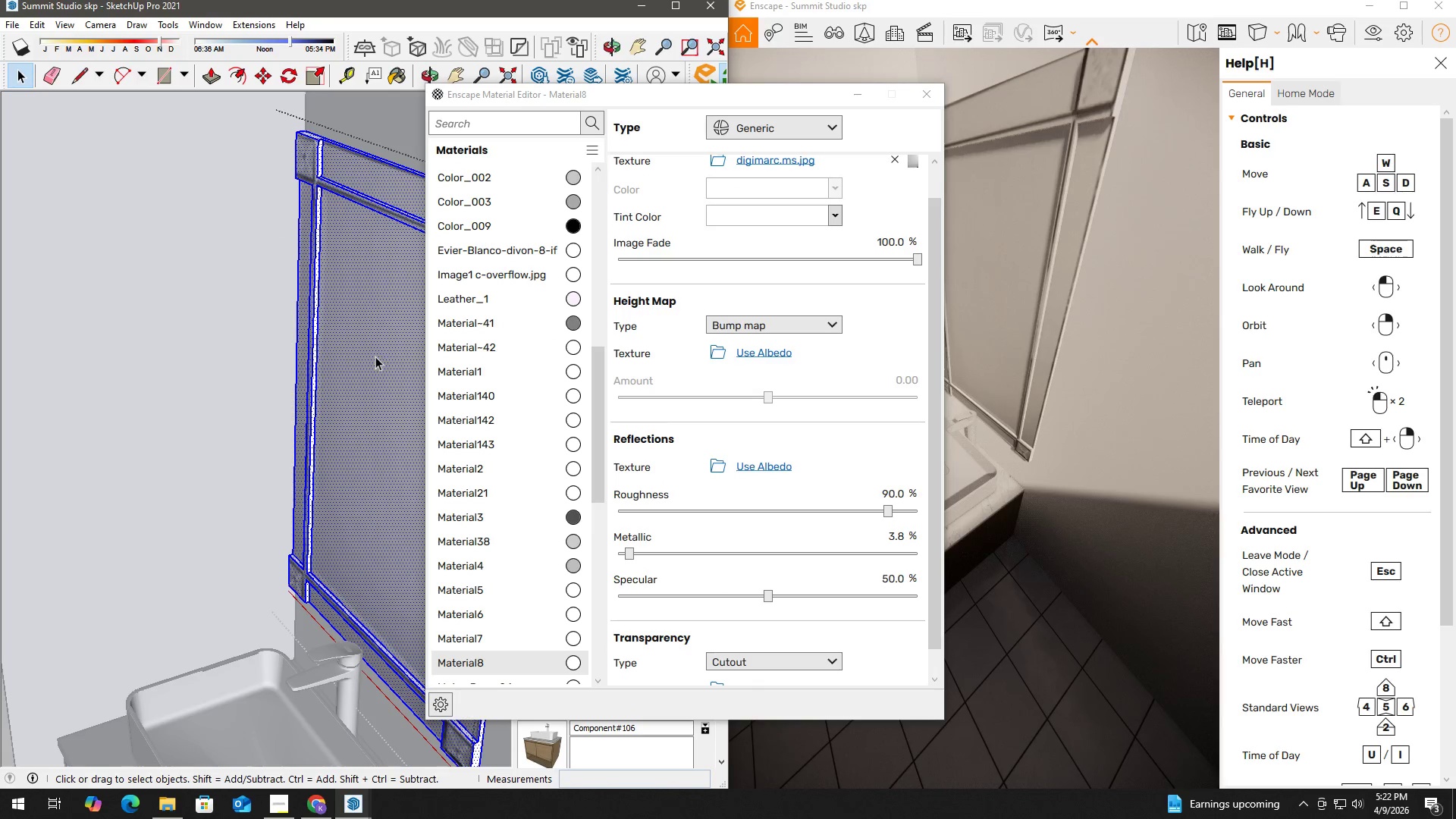 
triple_click([381, 358])
 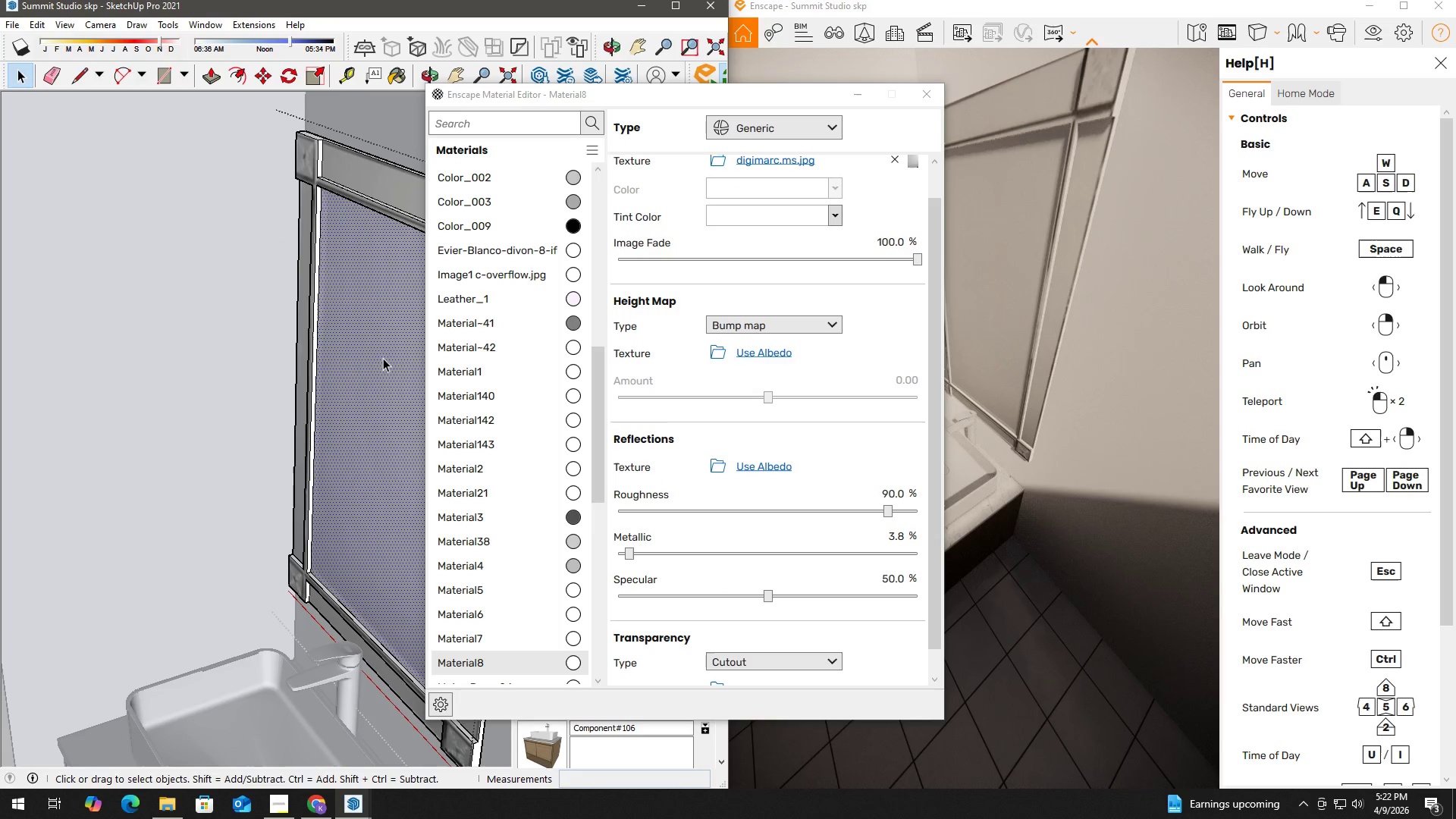 
key(B)
 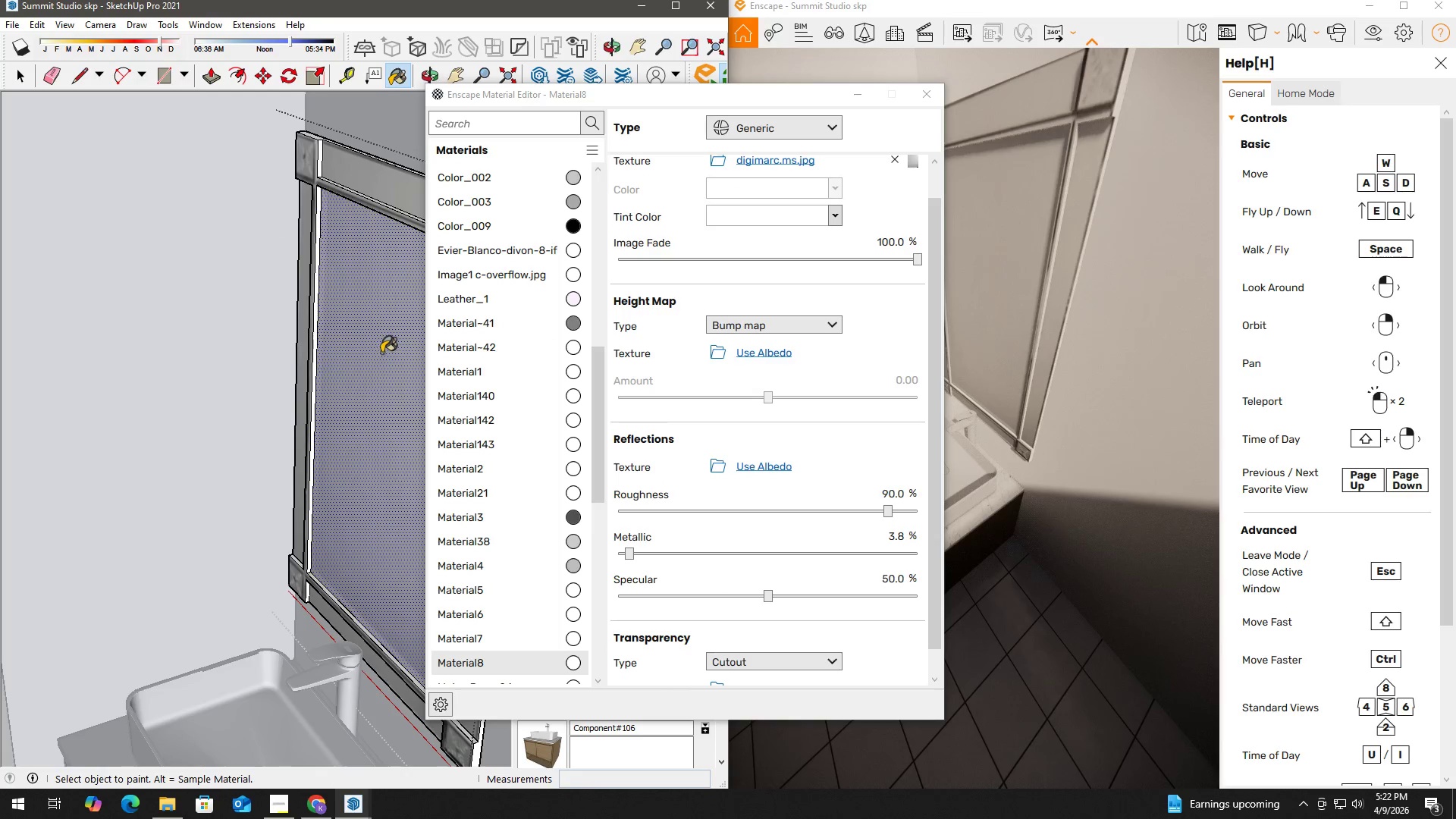 
hold_key(key=AltLeft, duration=0.77)
double_click([381, 349])
 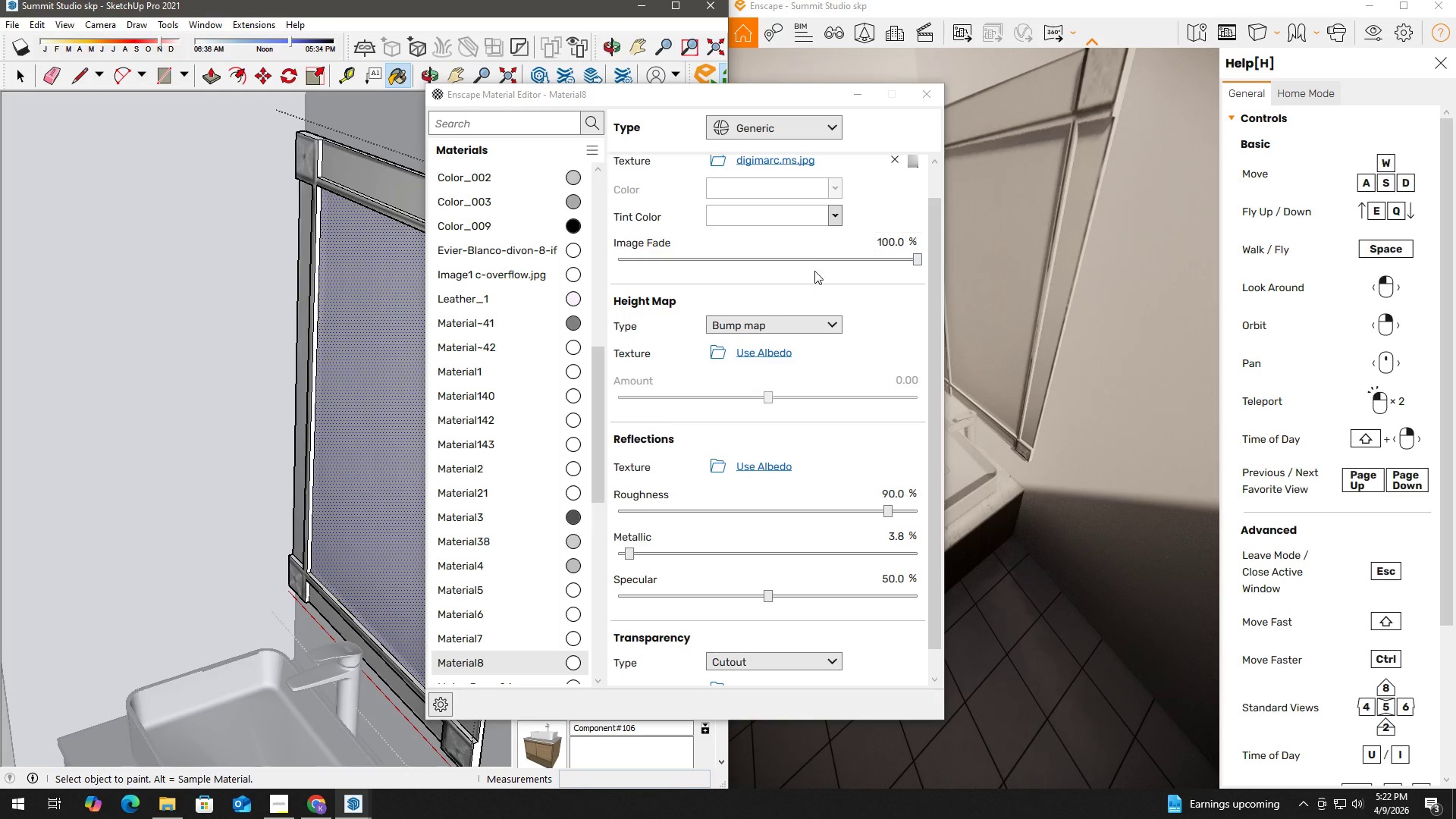 
left_click([810, 123])
 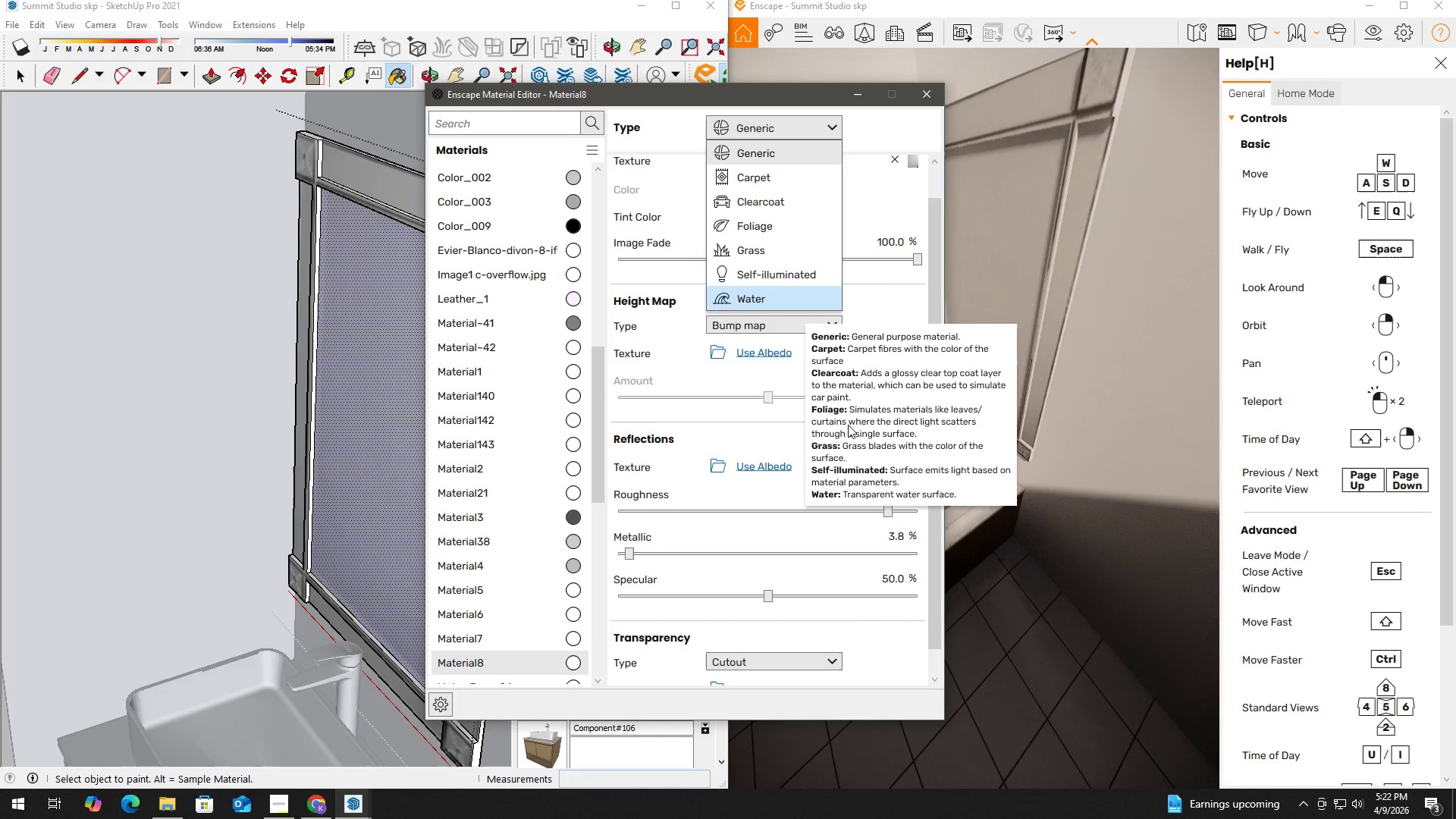 
wait(5.39)
 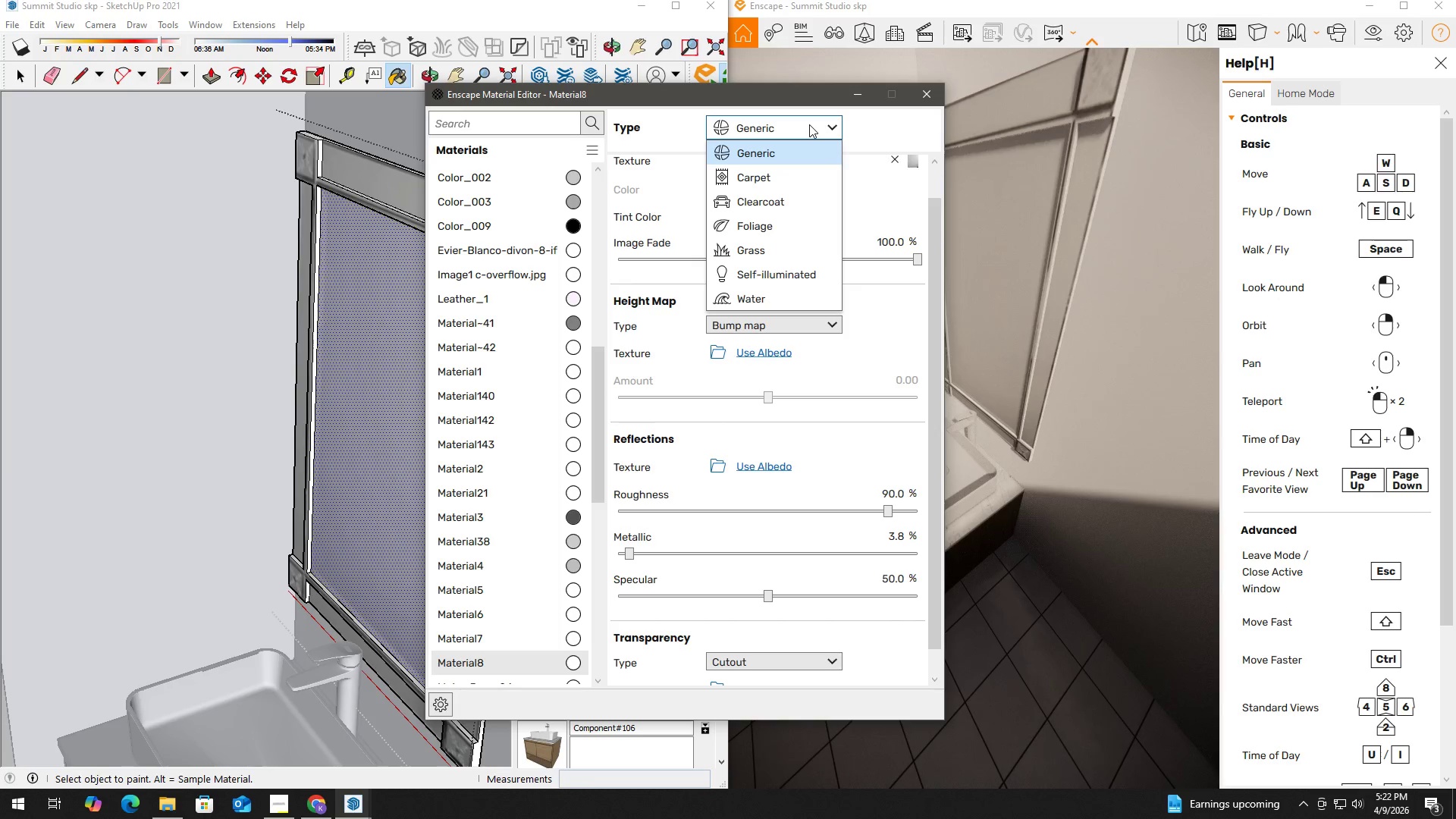 
left_click([849, 368])
 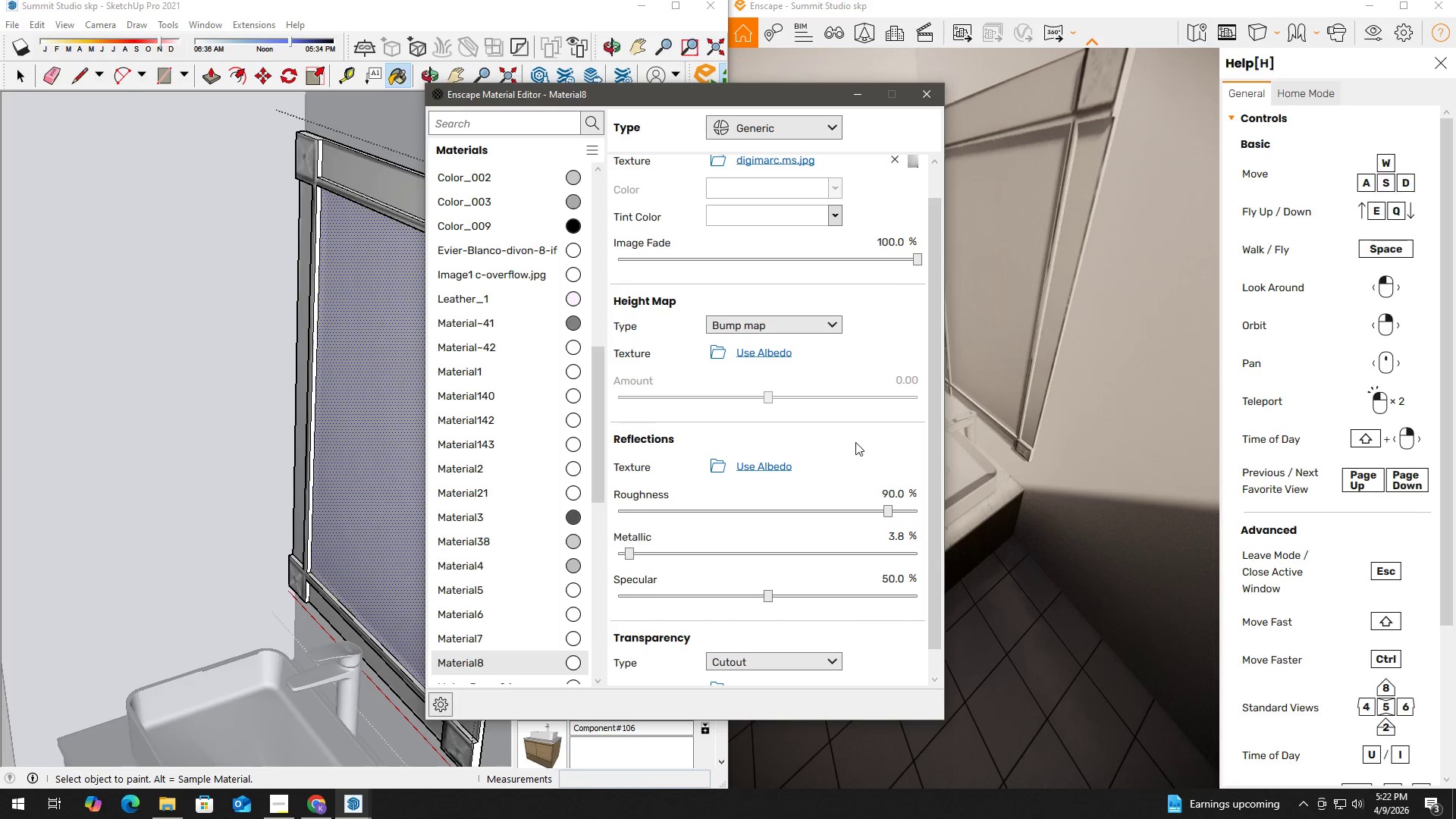 
scroll: coordinate [856, 467], scroll_direction: down, amount: 1.0
 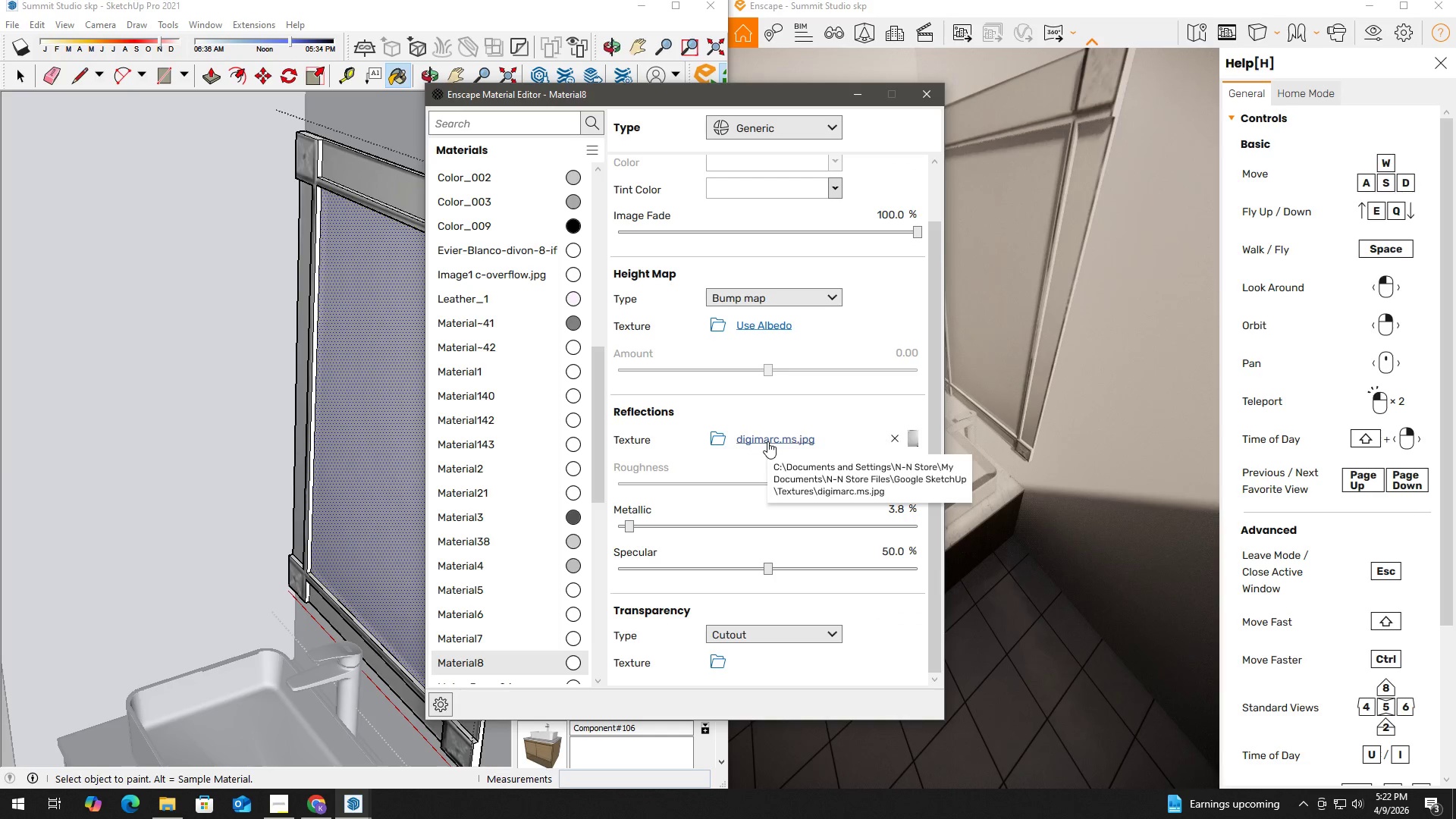 
left_click([767, 441])
 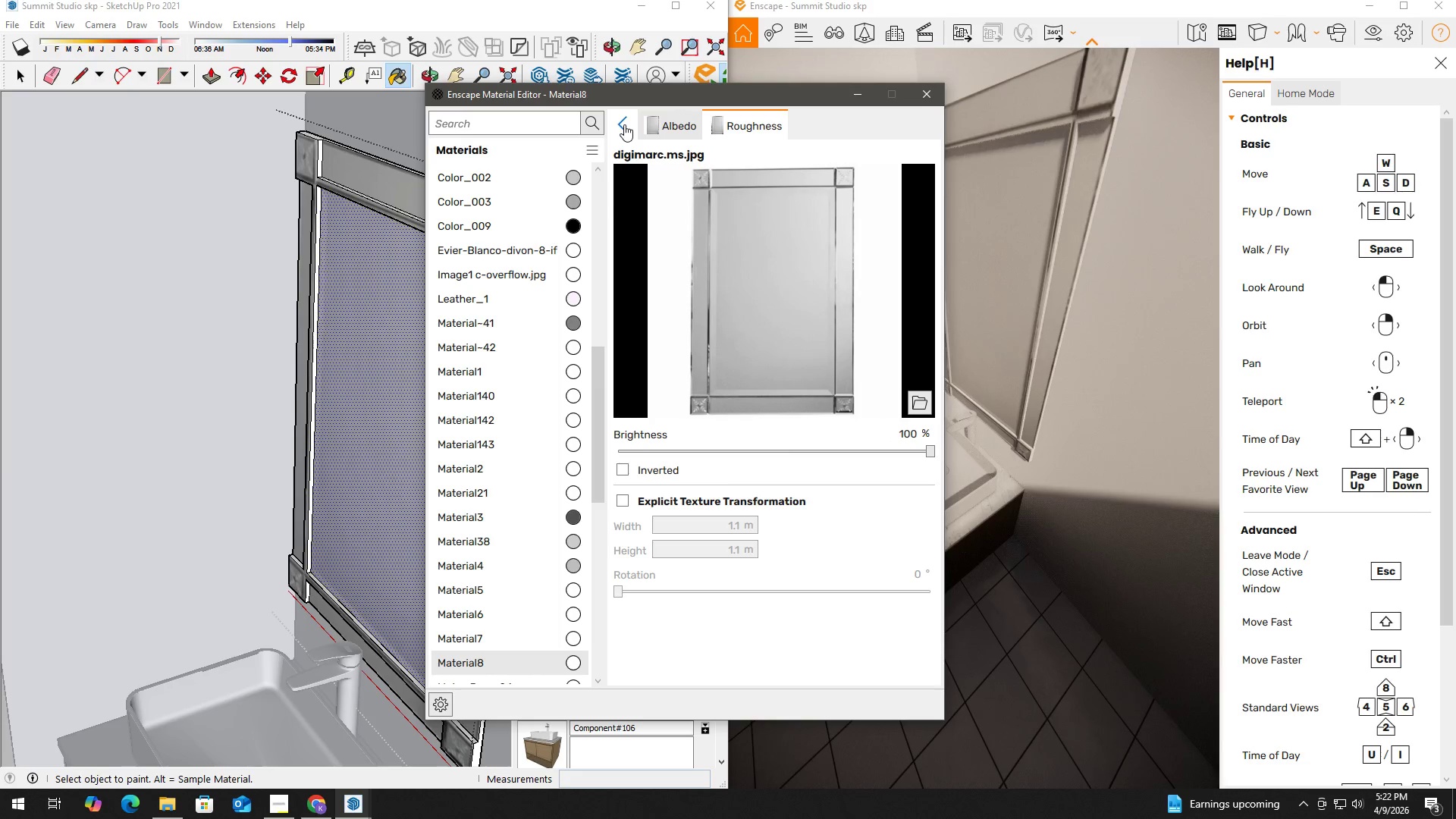 
left_click([624, 124])
 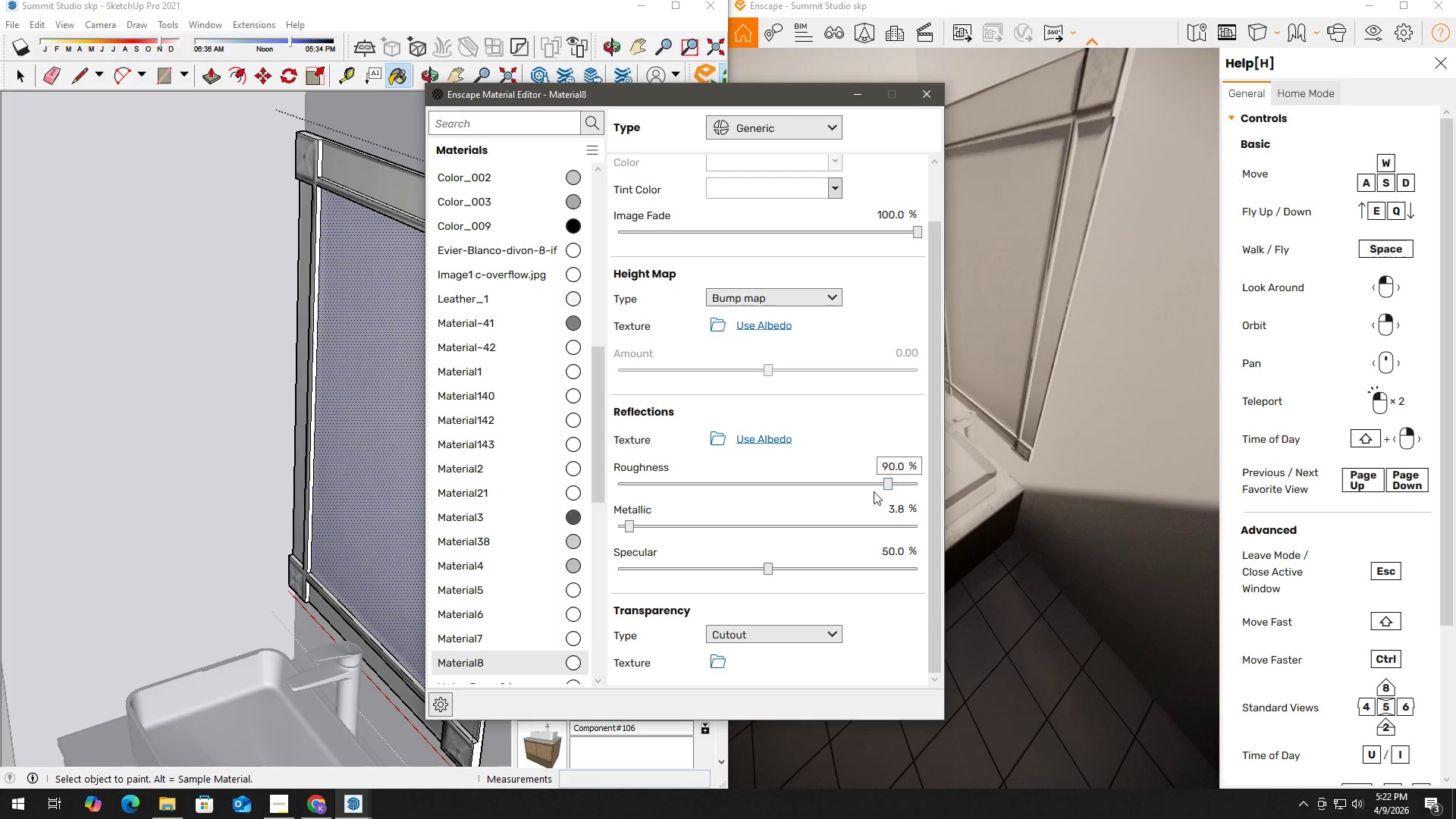 
left_click_drag(start_coordinate=[888, 482], to_coordinate=[917, 480])
 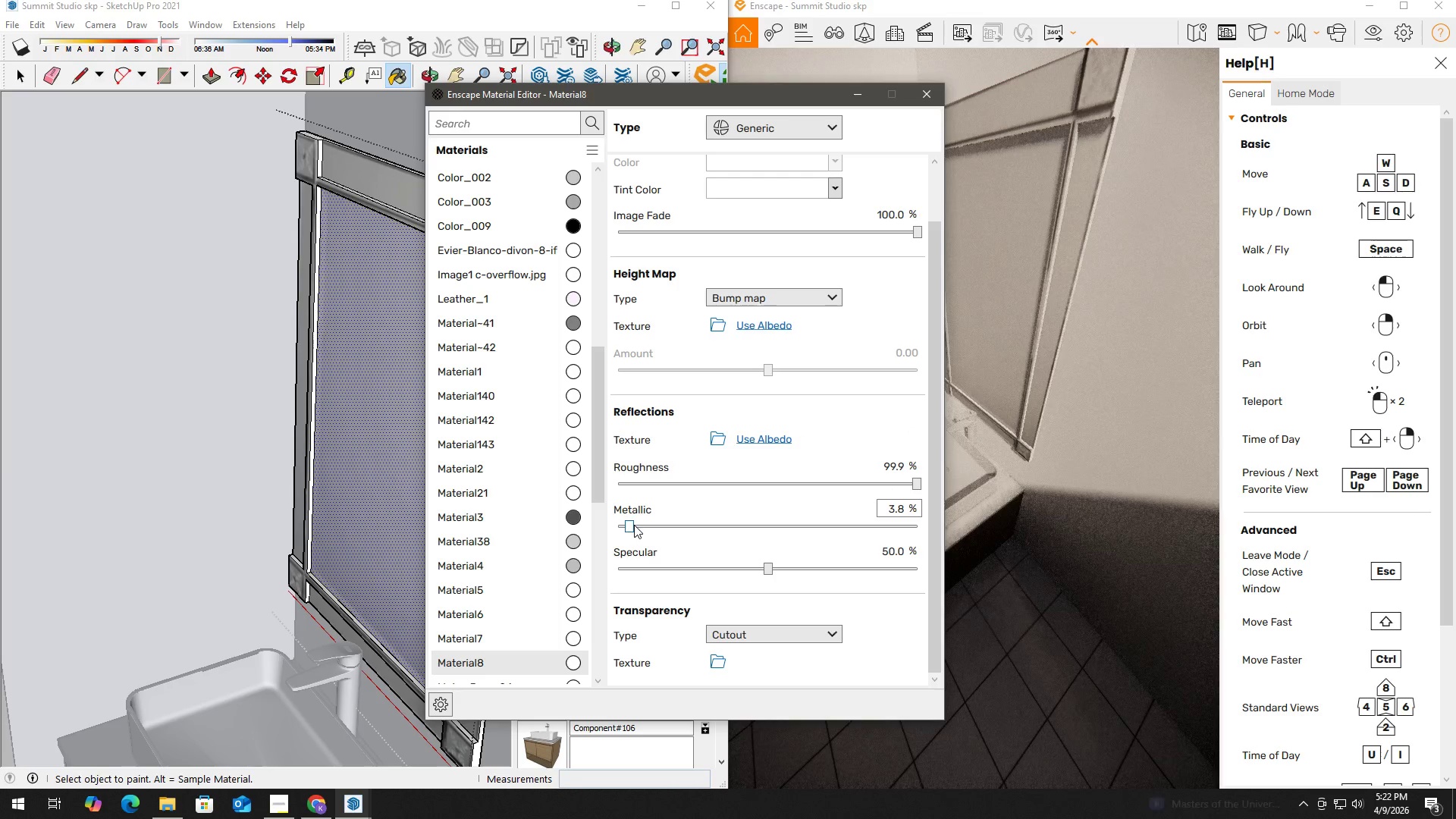 
left_click_drag(start_coordinate=[632, 526], to_coordinate=[893, 519])
 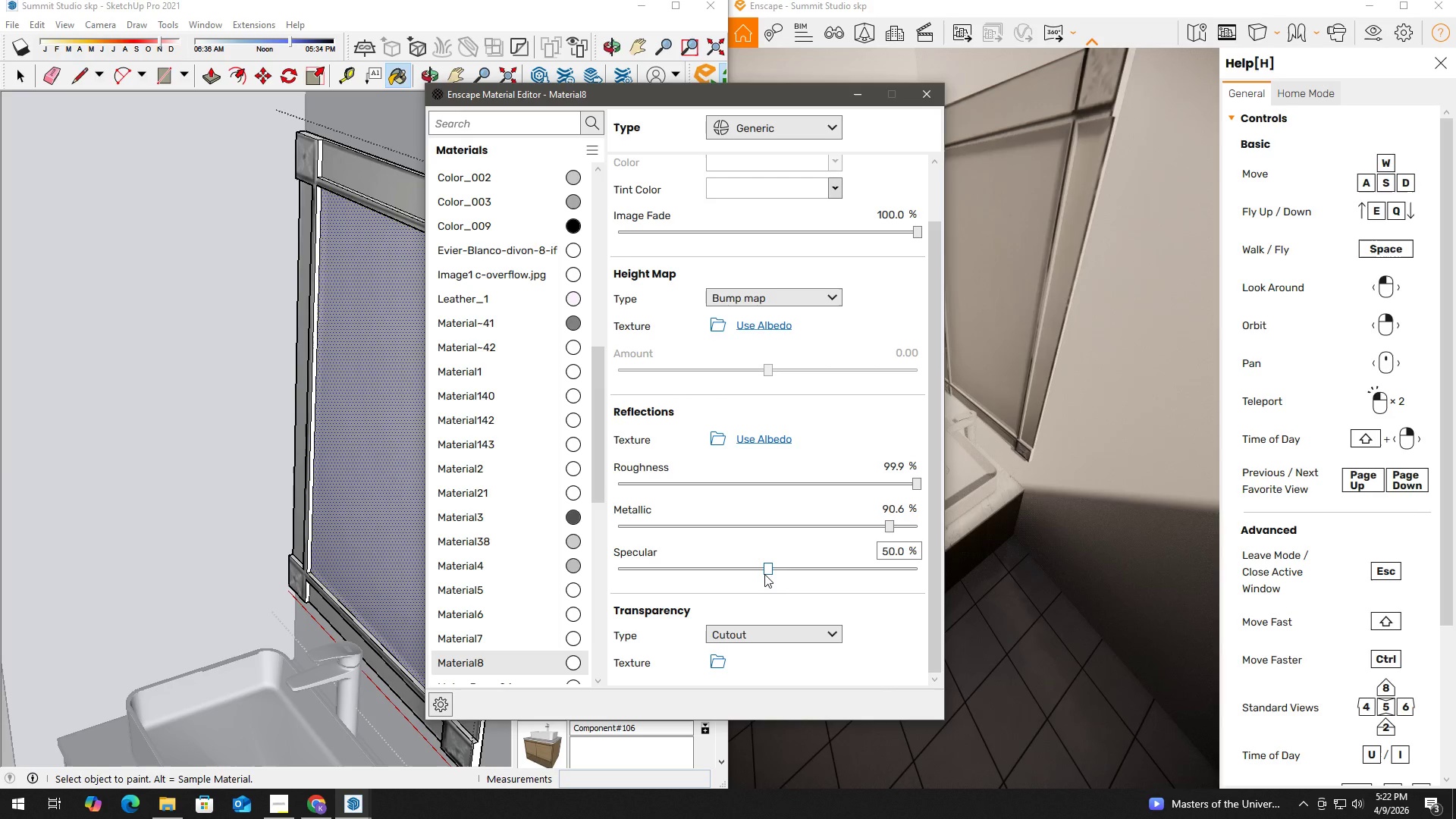 
left_click_drag(start_coordinate=[769, 568], to_coordinate=[924, 565])
 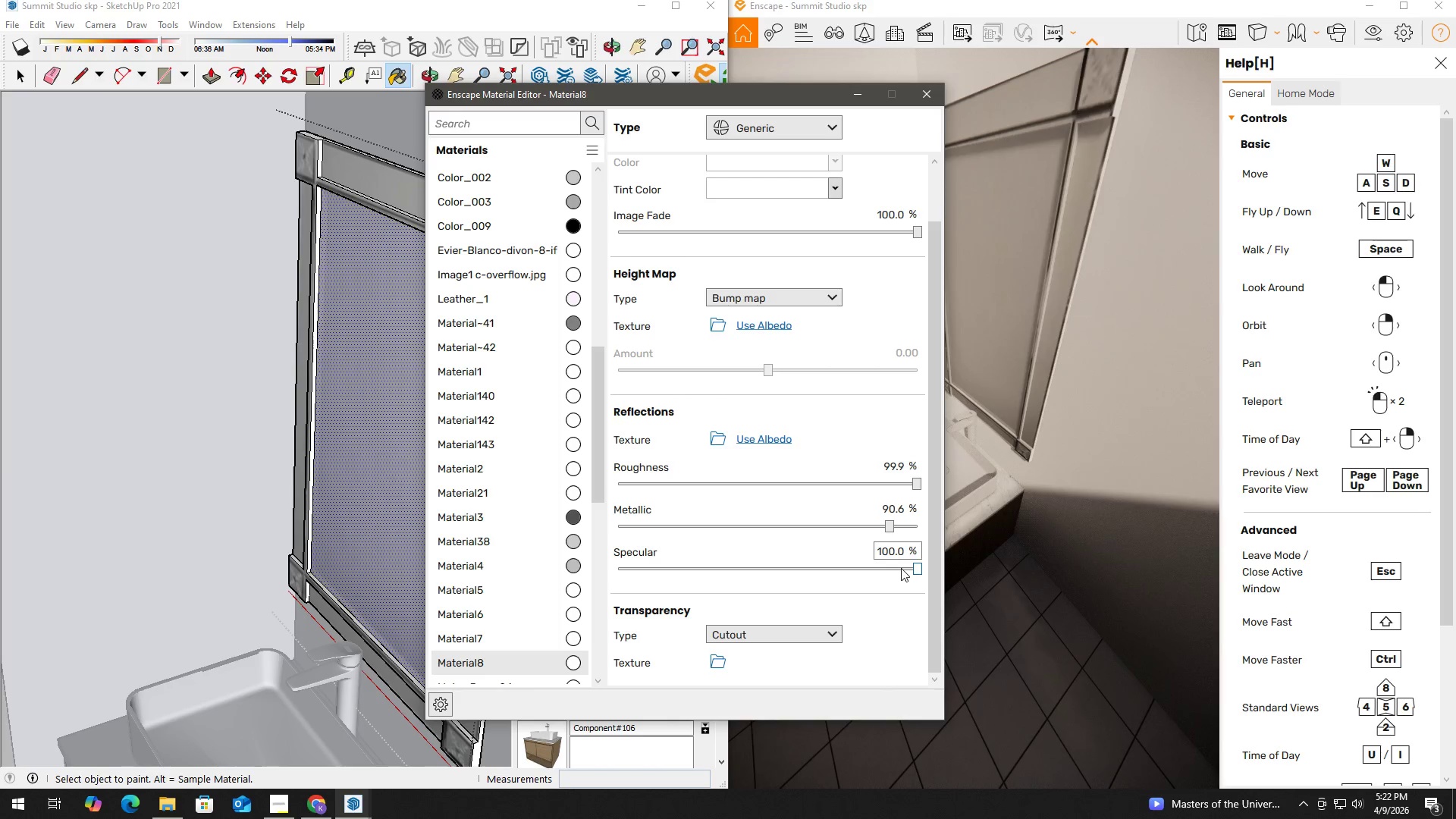 
left_click_drag(start_coordinate=[930, 566], to_coordinate=[939, 566])
 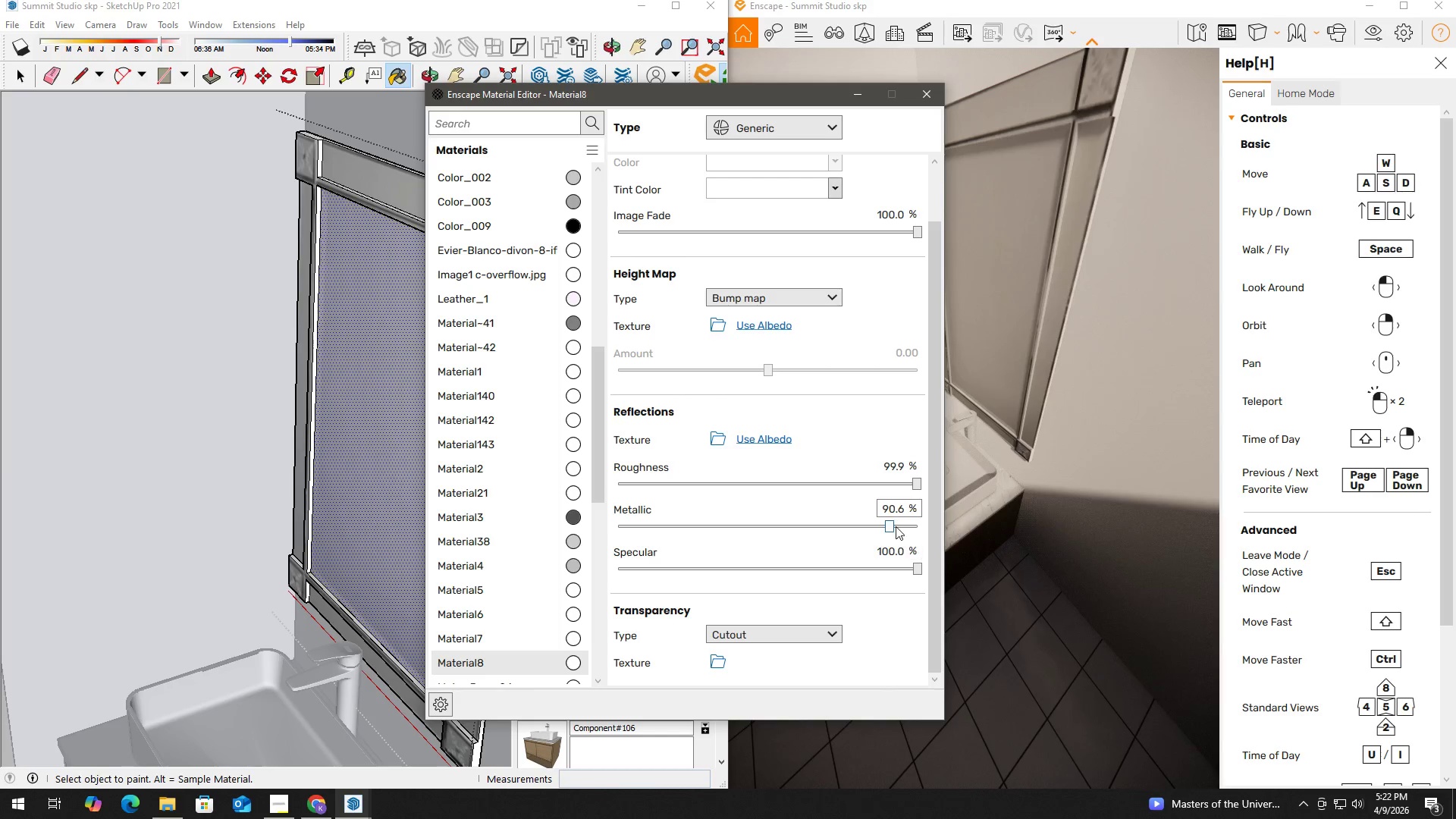 
left_click_drag(start_coordinate=[896, 526], to_coordinate=[931, 525])
 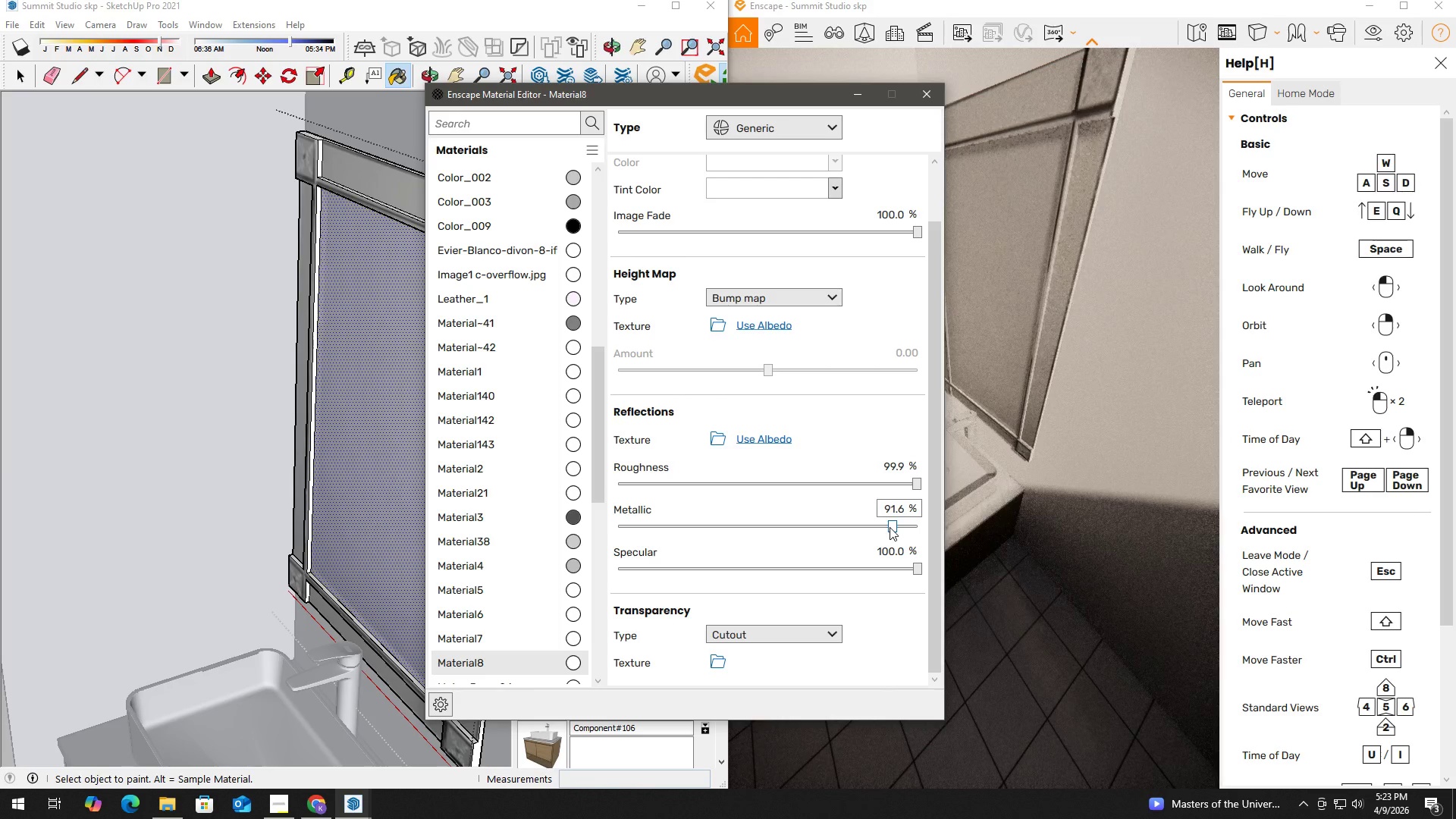 
left_click_drag(start_coordinate=[890, 527], to_coordinate=[948, 526])
 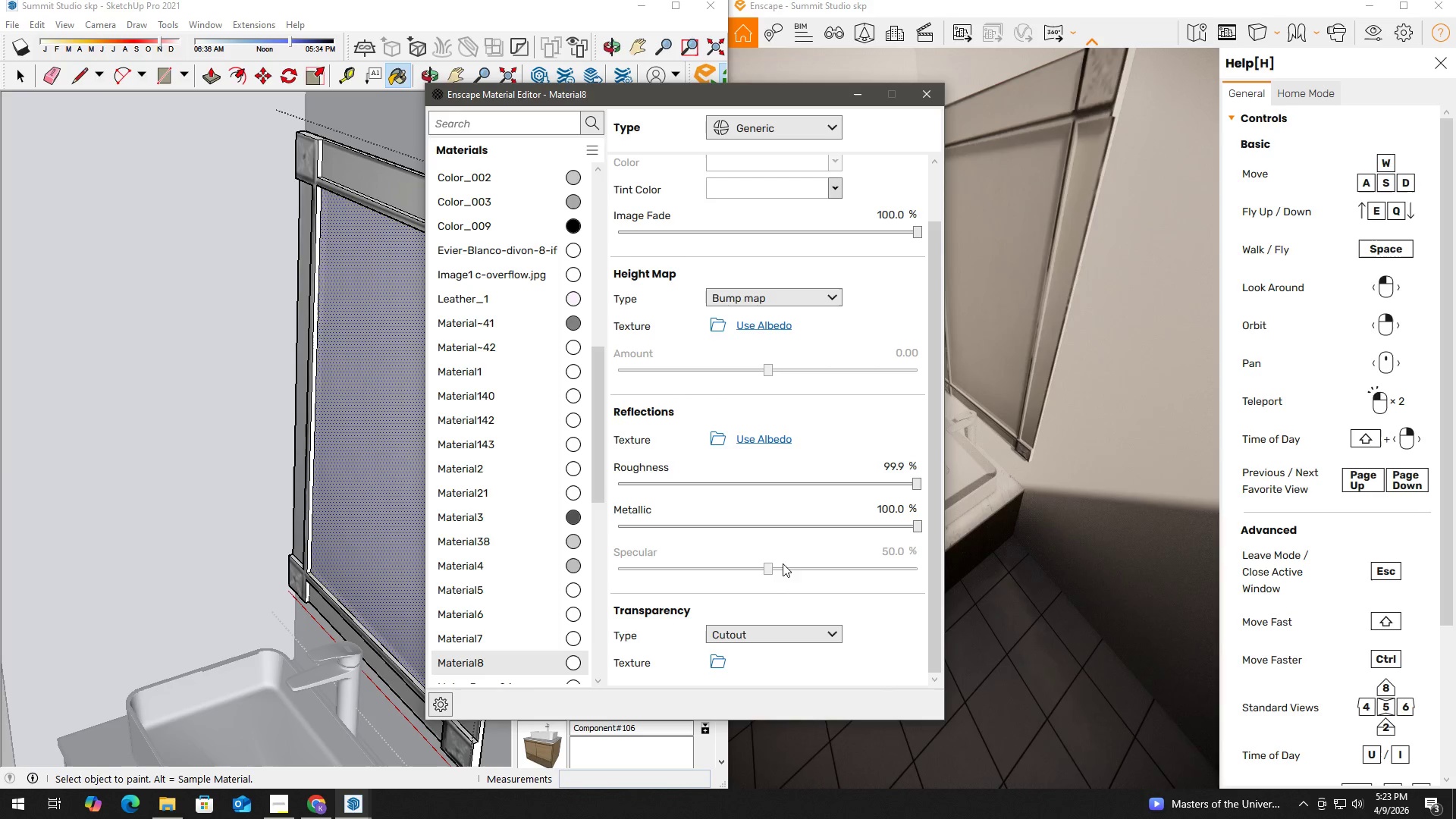 
left_click_drag(start_coordinate=[770, 566], to_coordinate=[862, 566])
 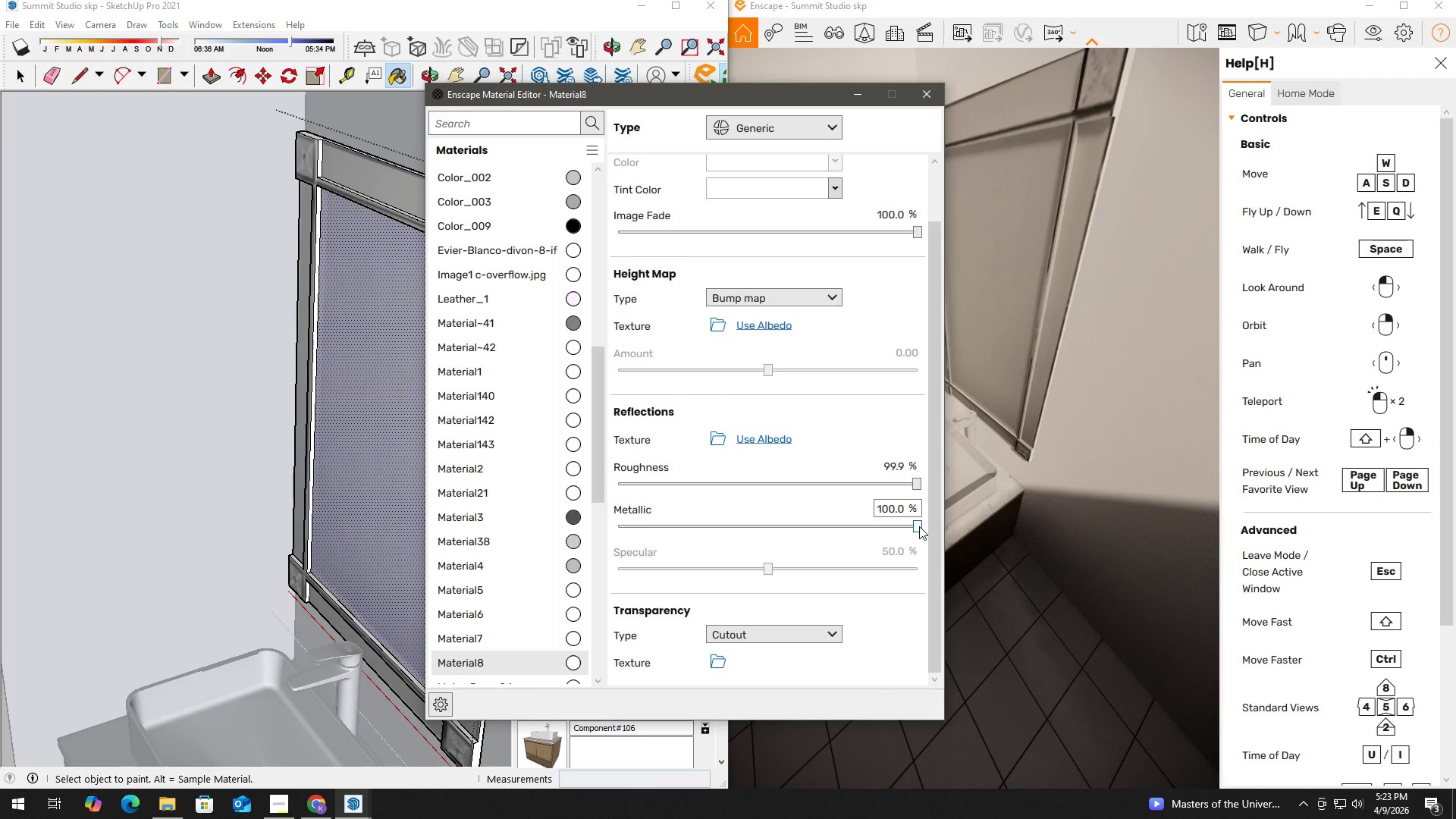 
left_click_drag(start_coordinate=[920, 526], to_coordinate=[926, 529])
 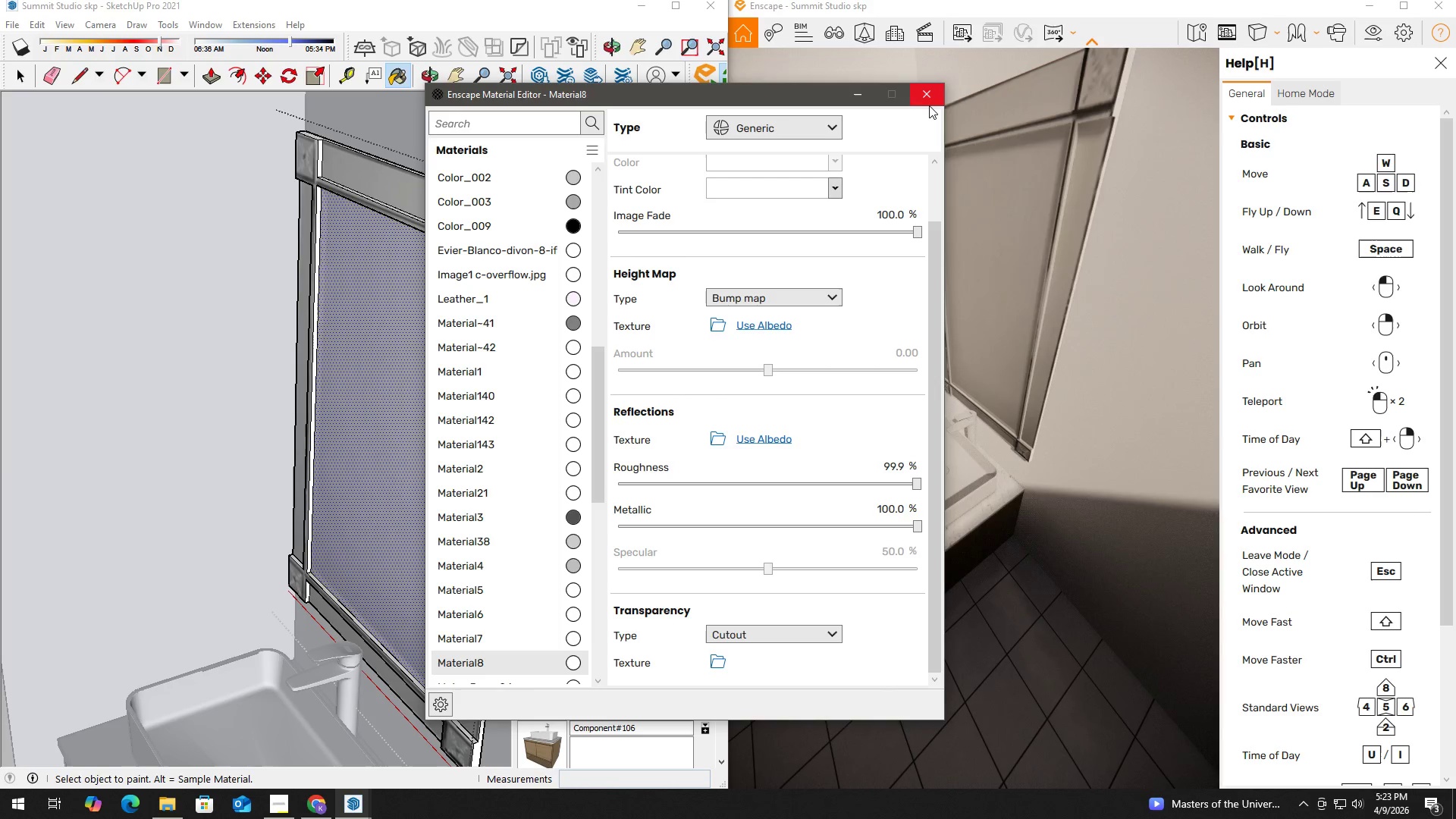 
left_click([929, 105])
 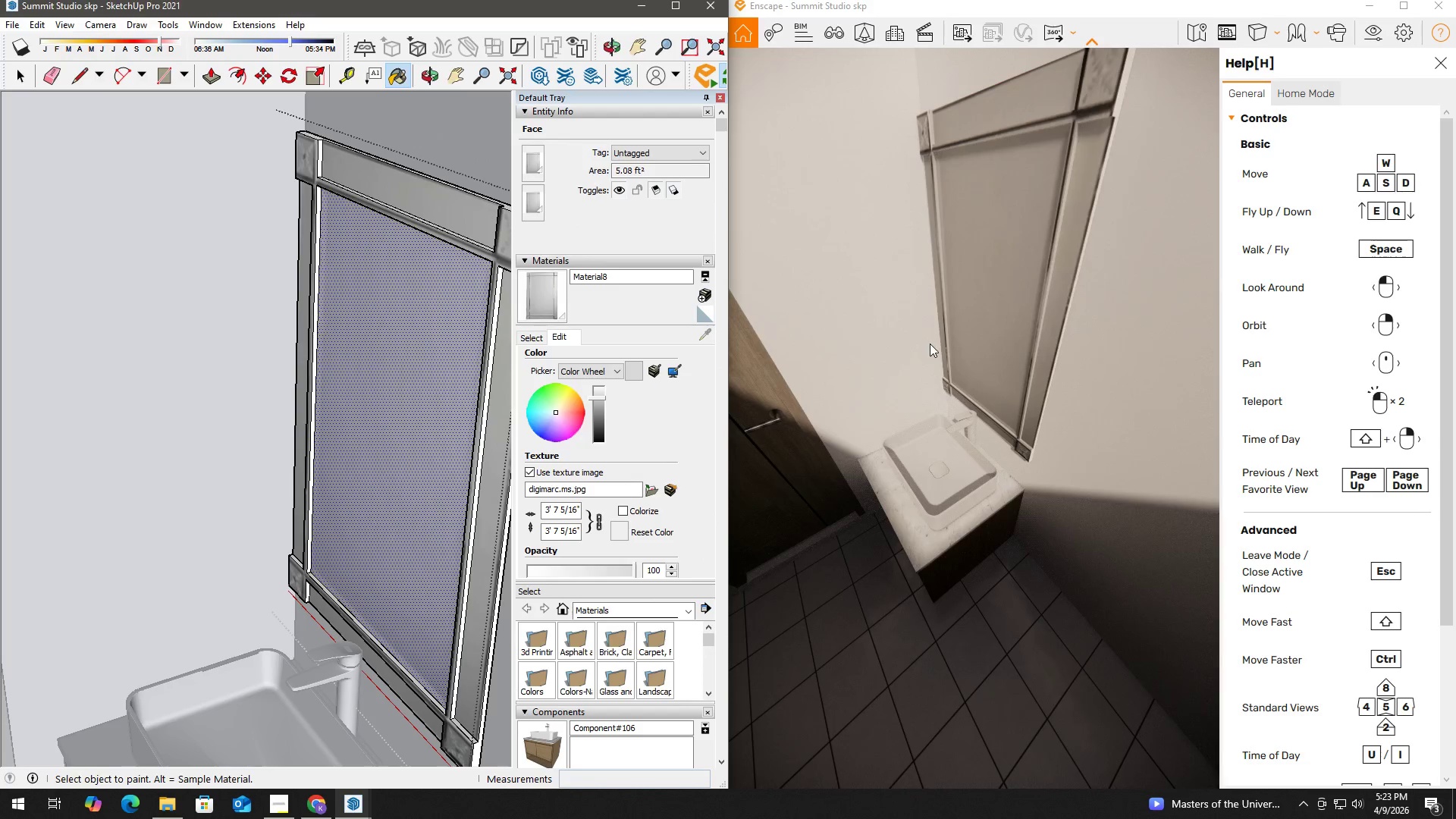 
scroll: coordinate [994, 424], scroll_direction: up, amount: 3.0
 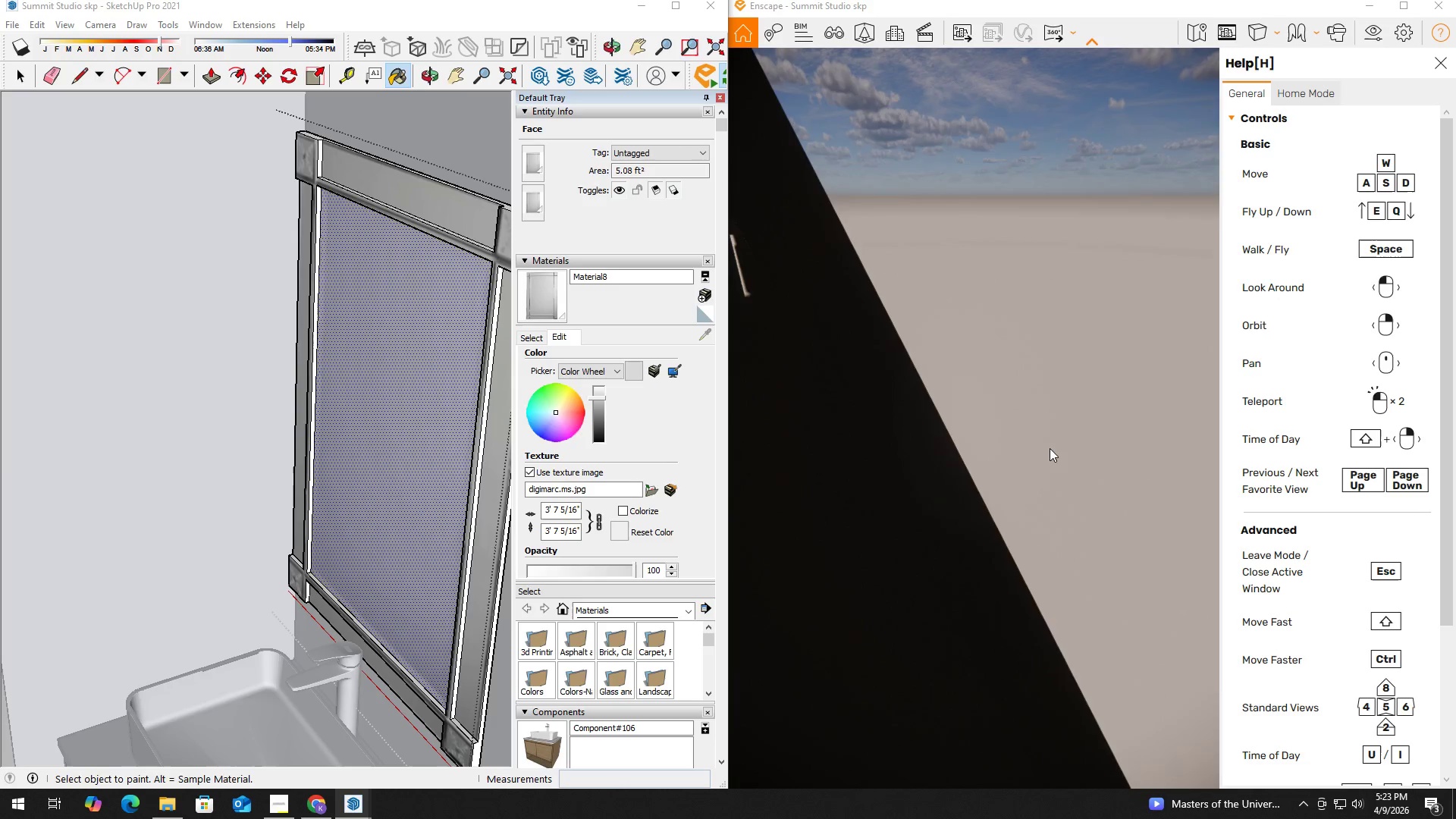 
scroll: coordinate [1037, 418], scroll_direction: down, amount: 3.0
 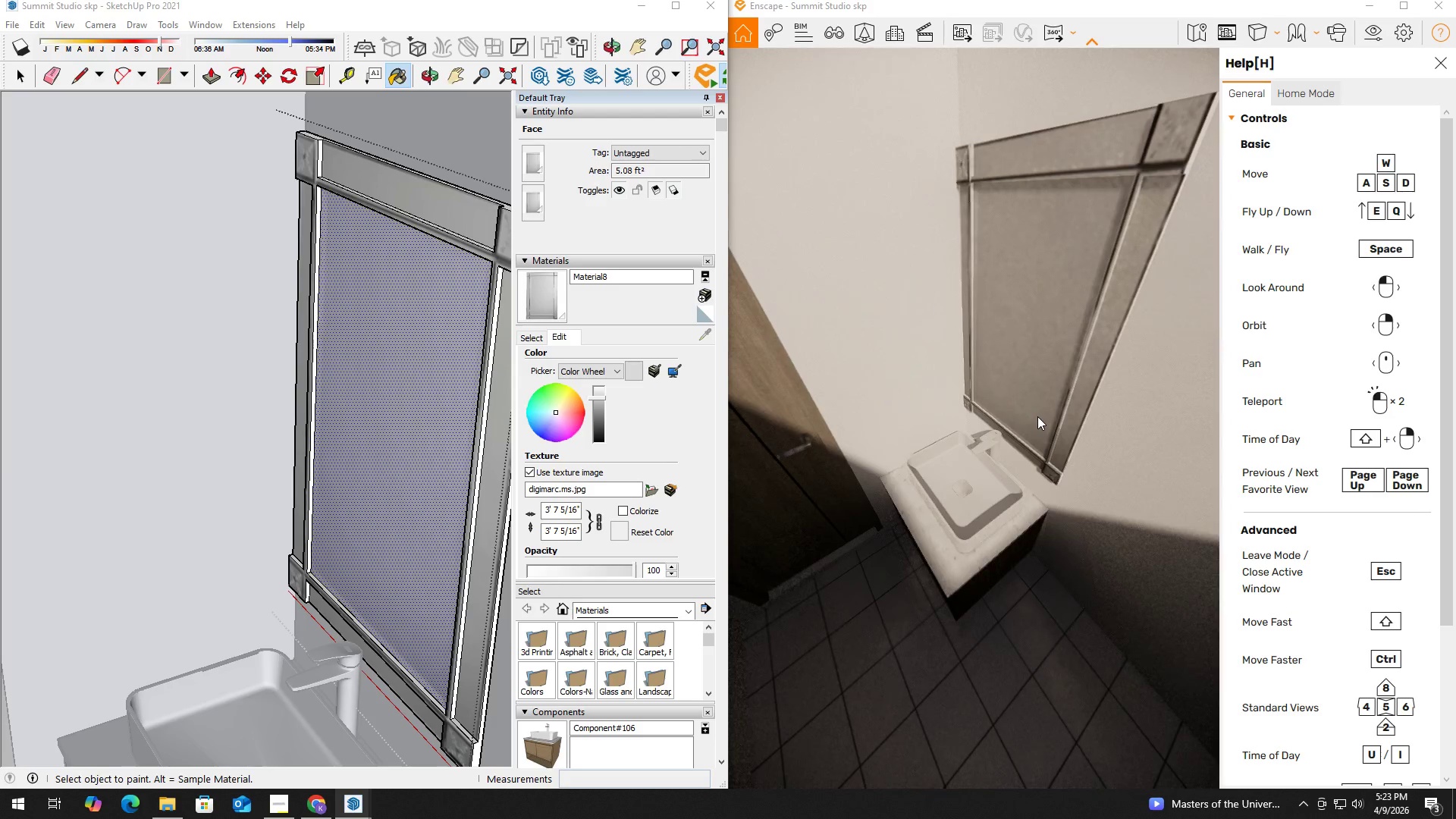 
left_click([1040, 412])
 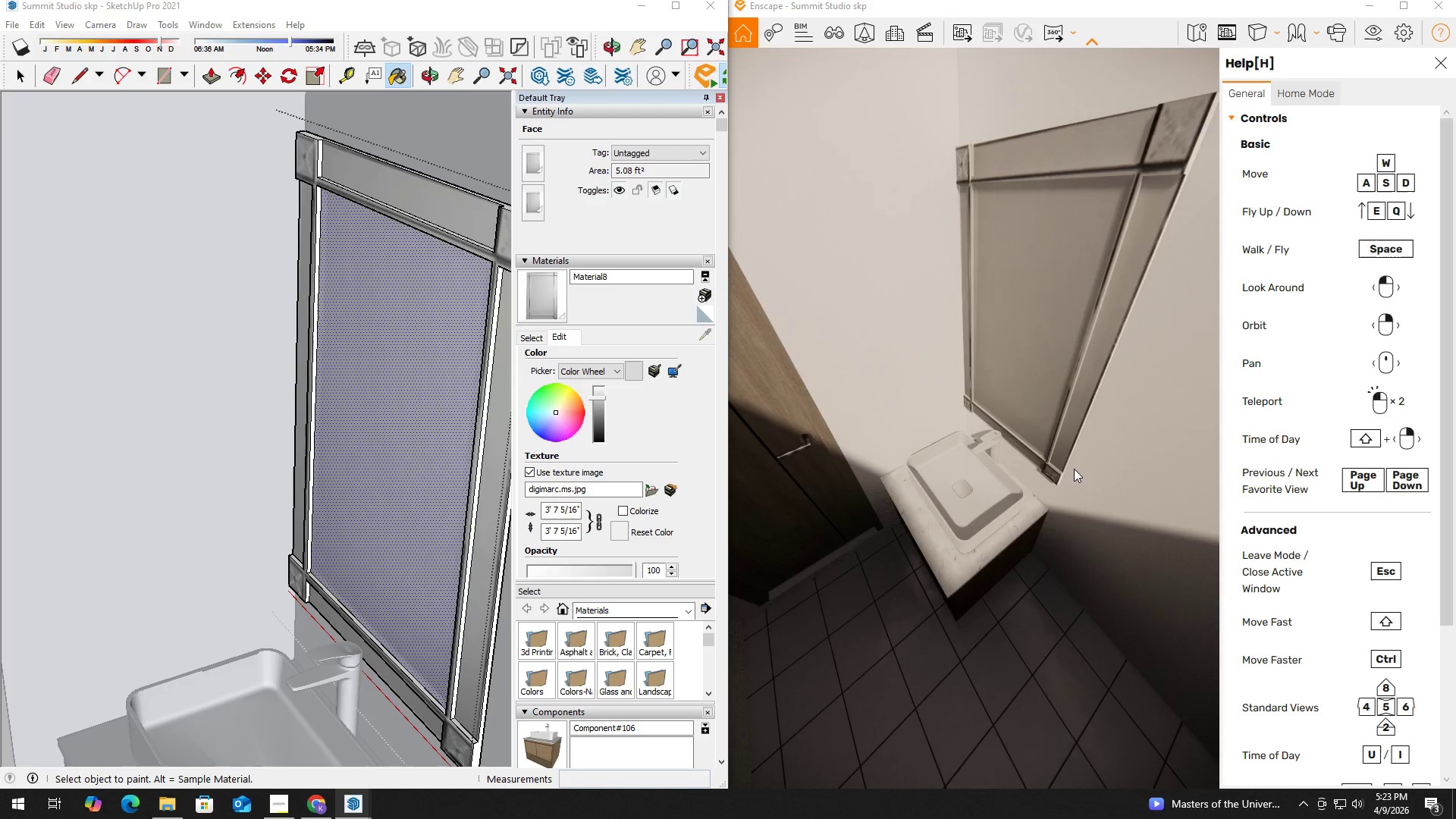 
scroll: coordinate [1074, 466], scroll_direction: up, amount: 1.0
 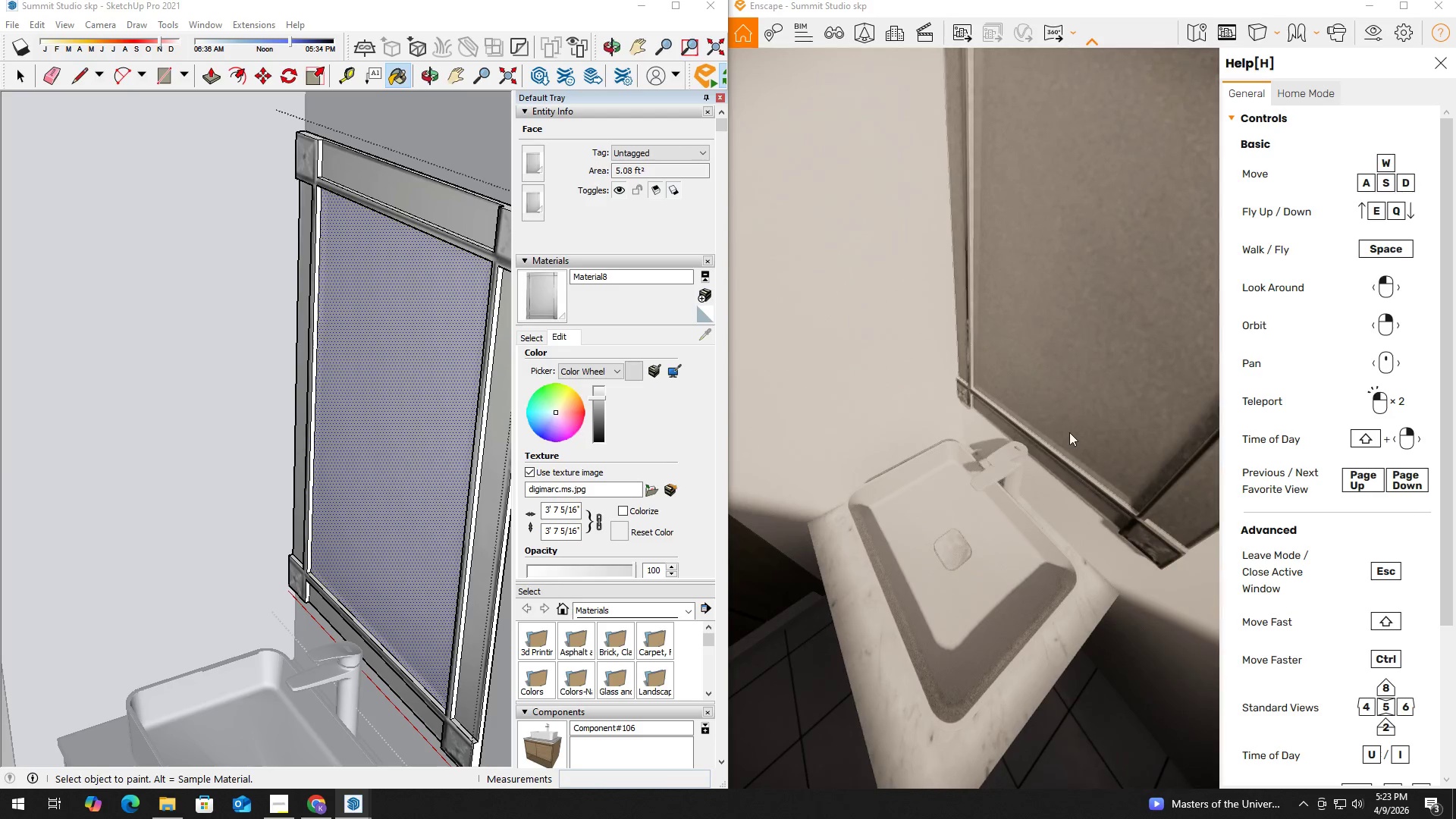 
scroll: coordinate [1068, 431], scroll_direction: down, amount: 1.0
 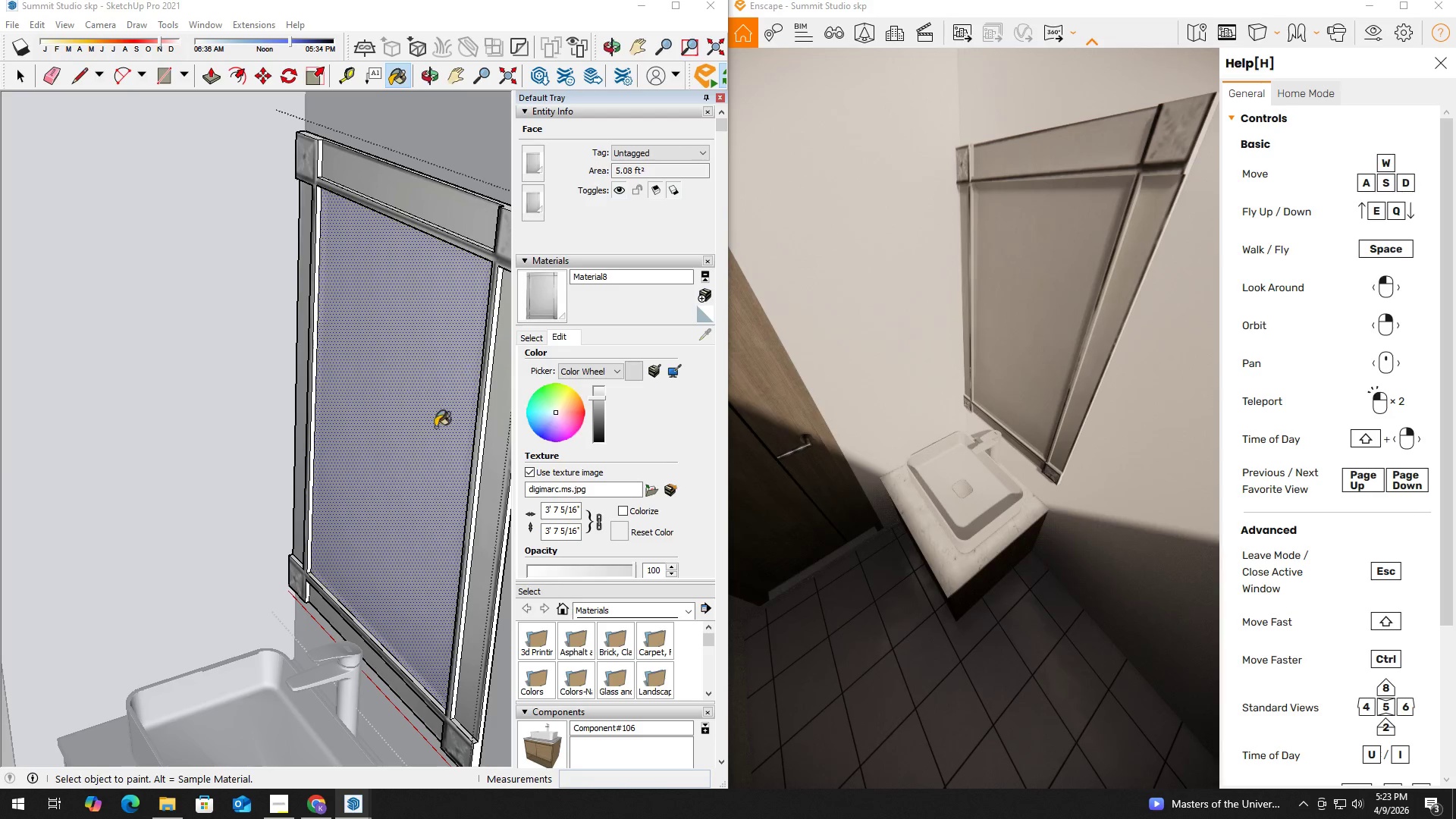 
key(Space)
 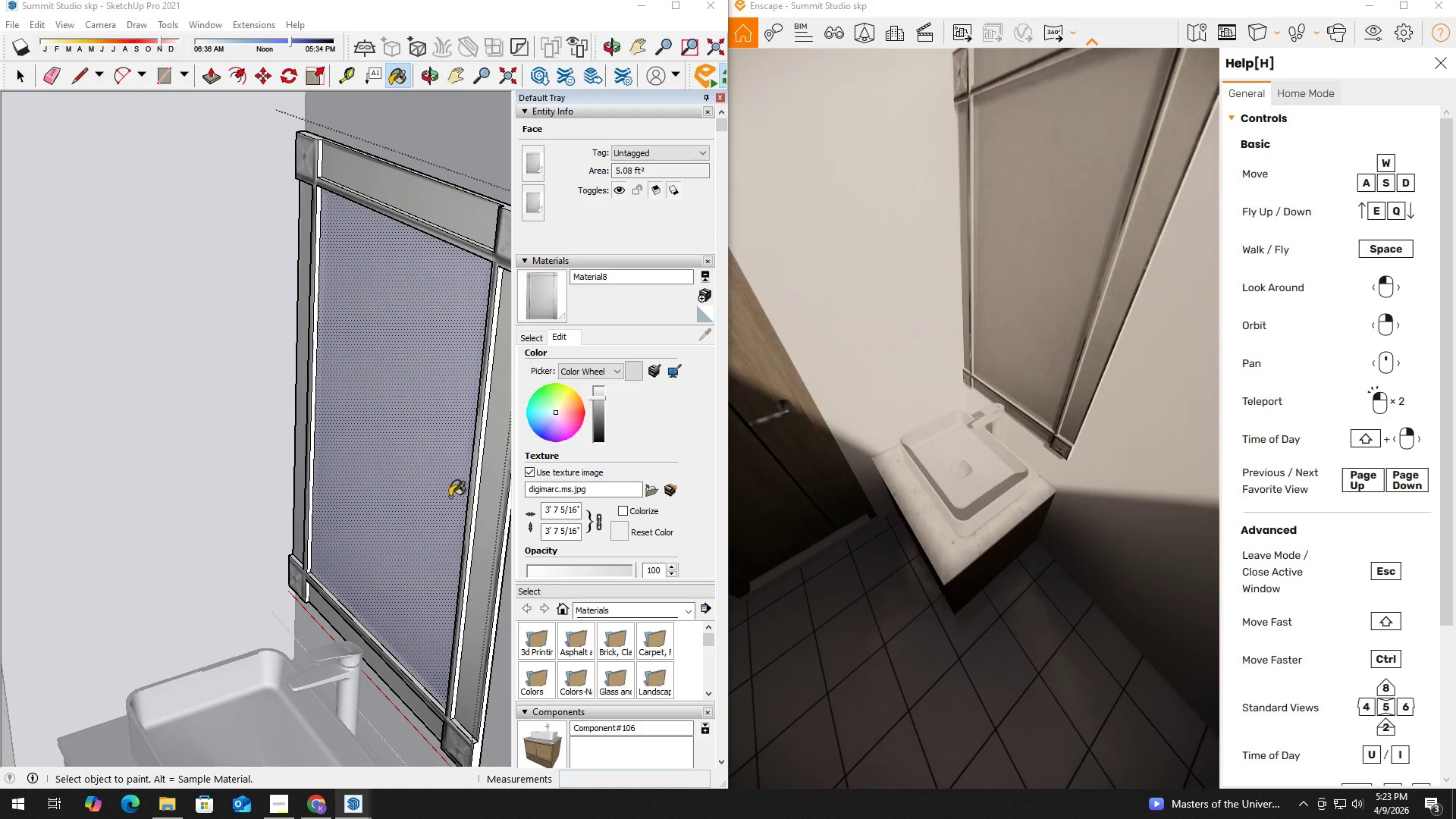 
key(Escape)
 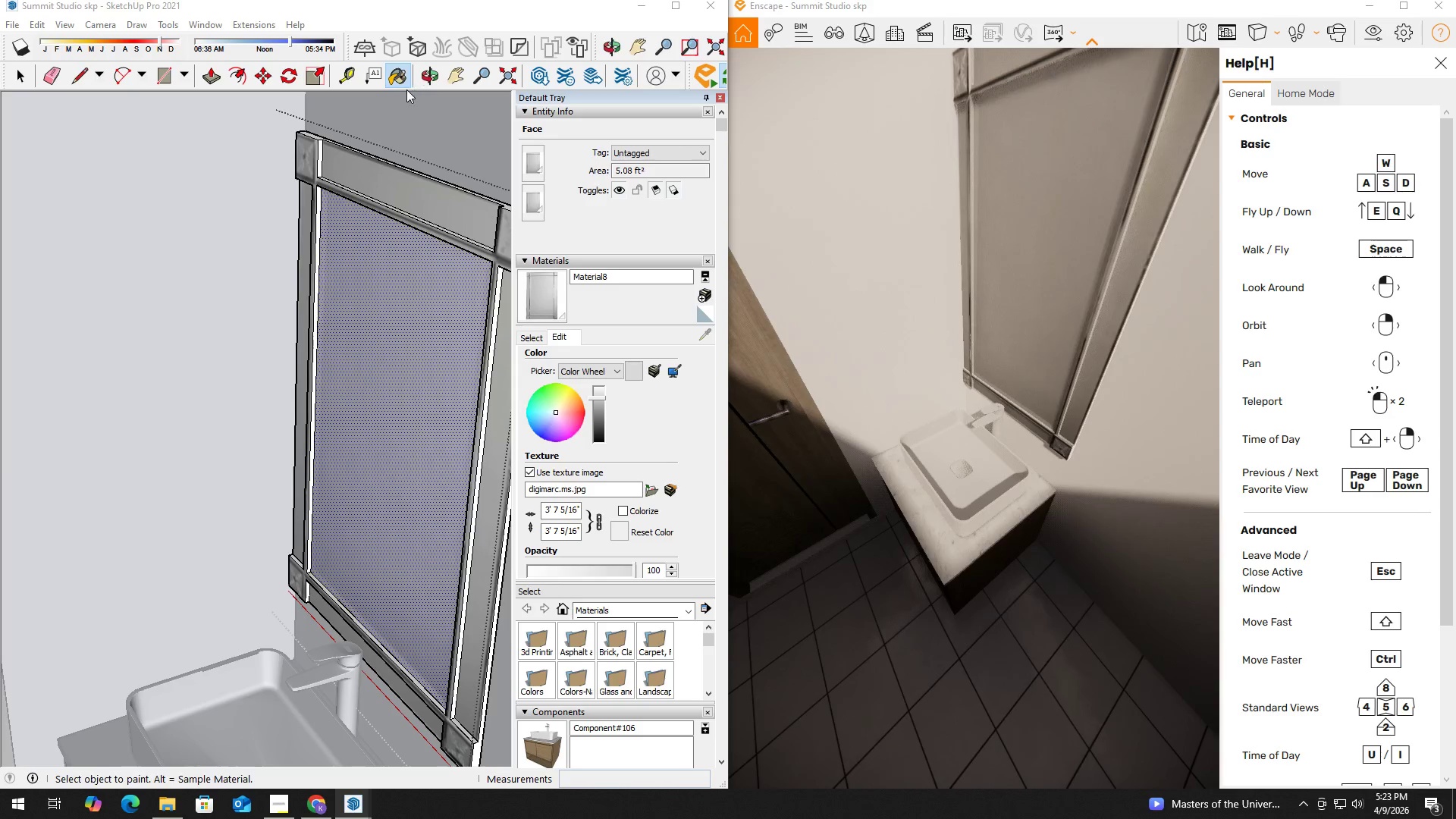 
left_click([473, 14])
 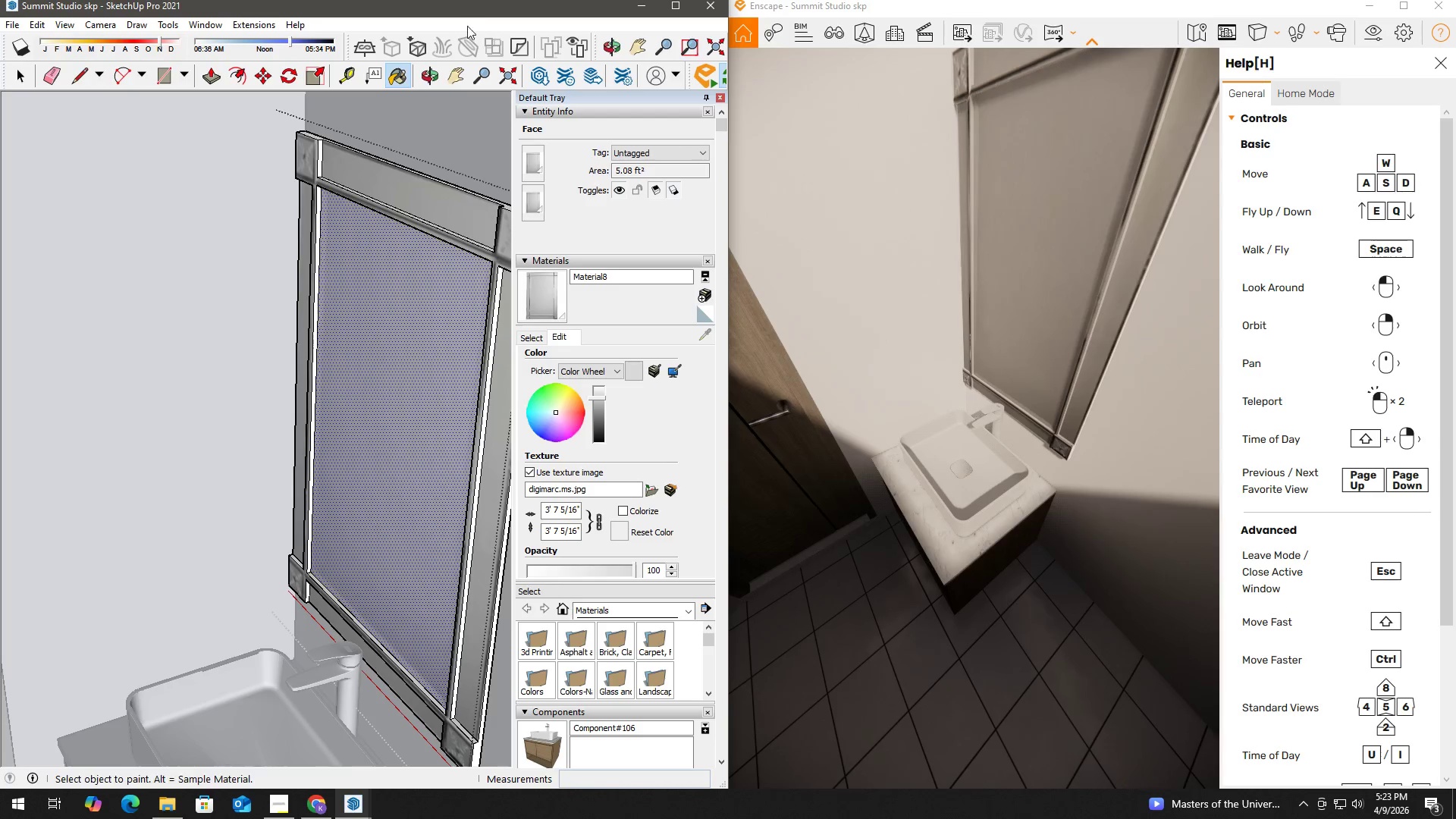 
key(Escape)
 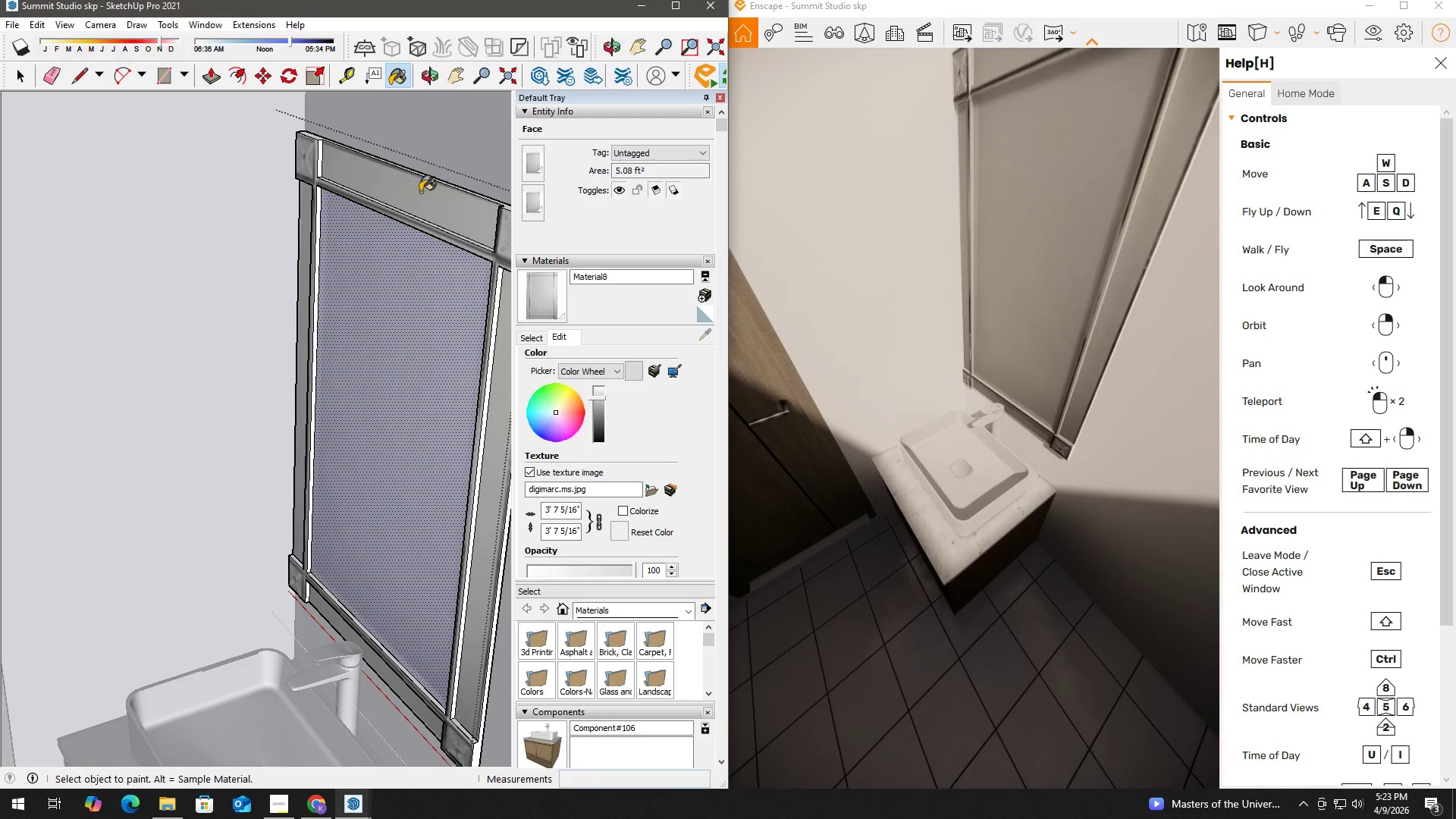 
key(Space)
 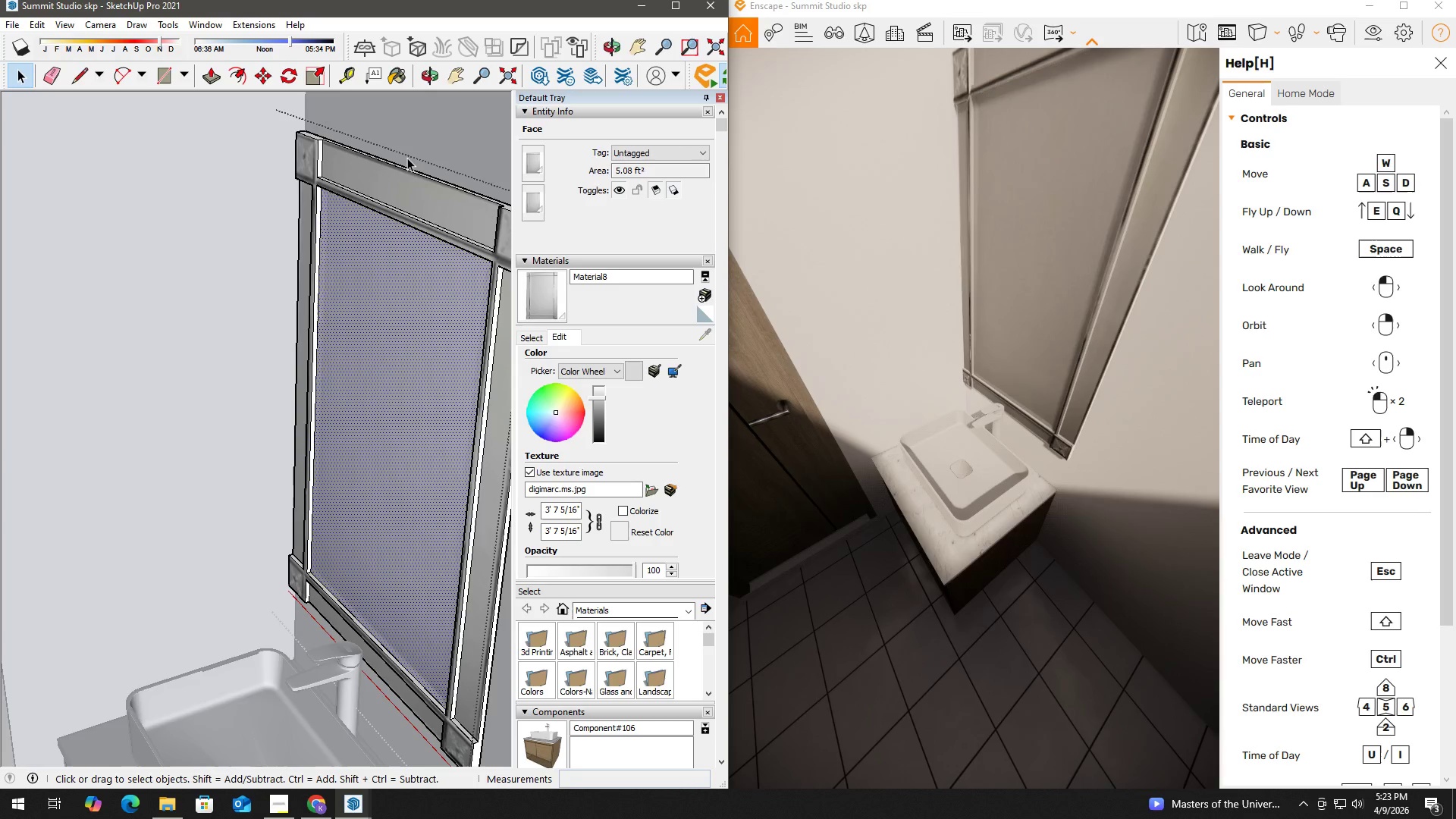 
key(Escape)
 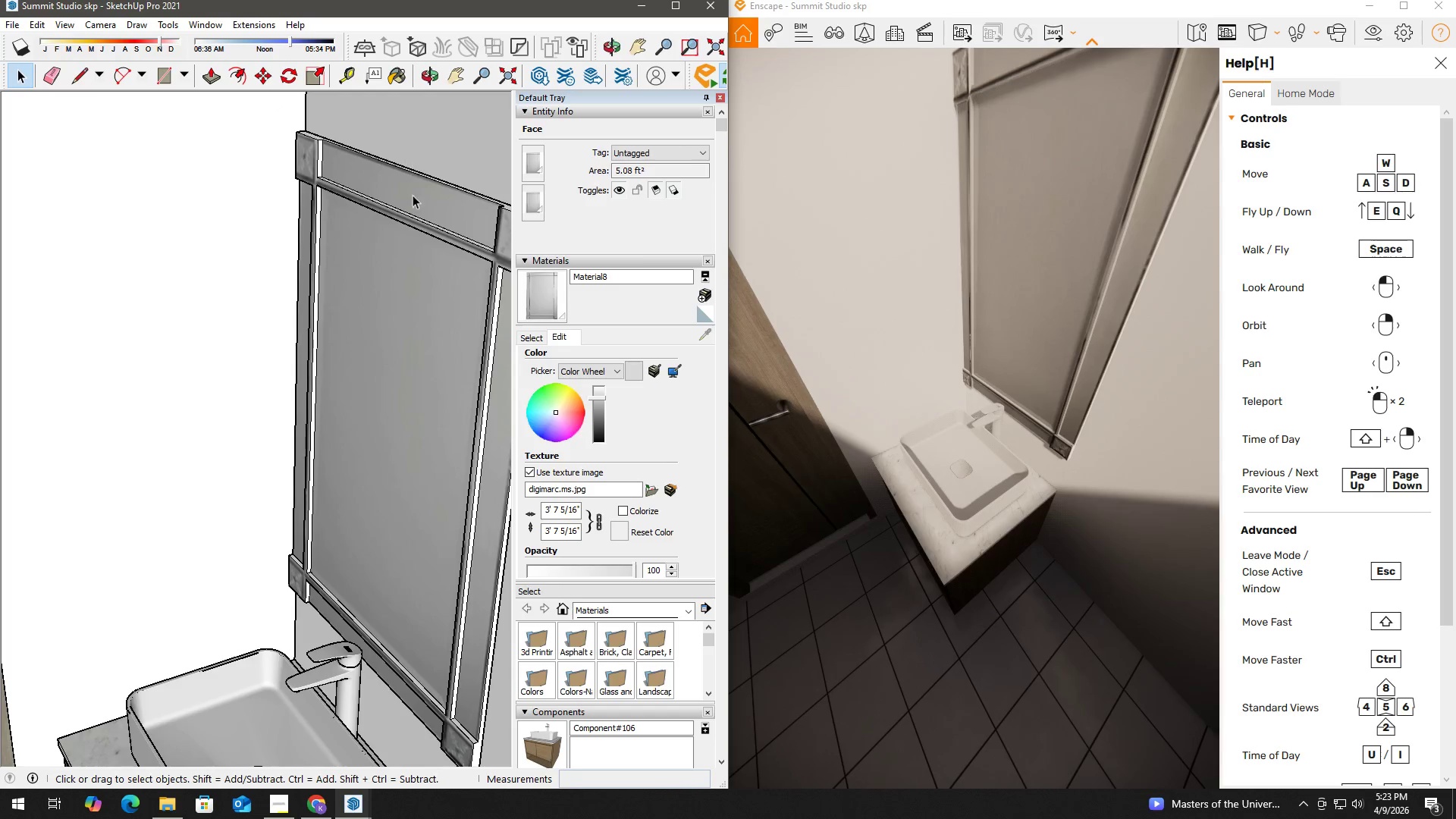 
left_click([418, 209])
 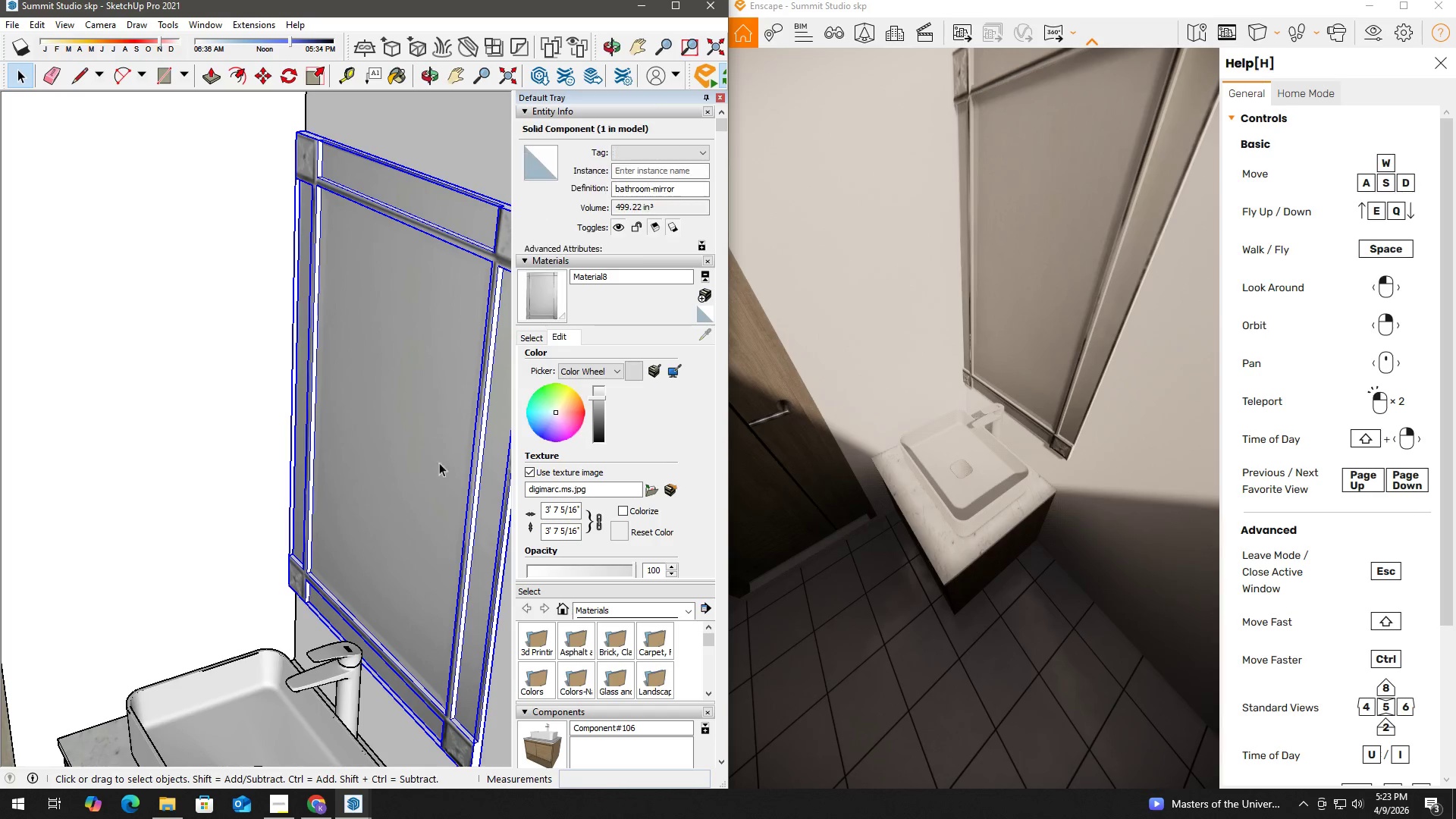 
scroll: coordinate [431, 488], scroll_direction: down, amount: 2.0
 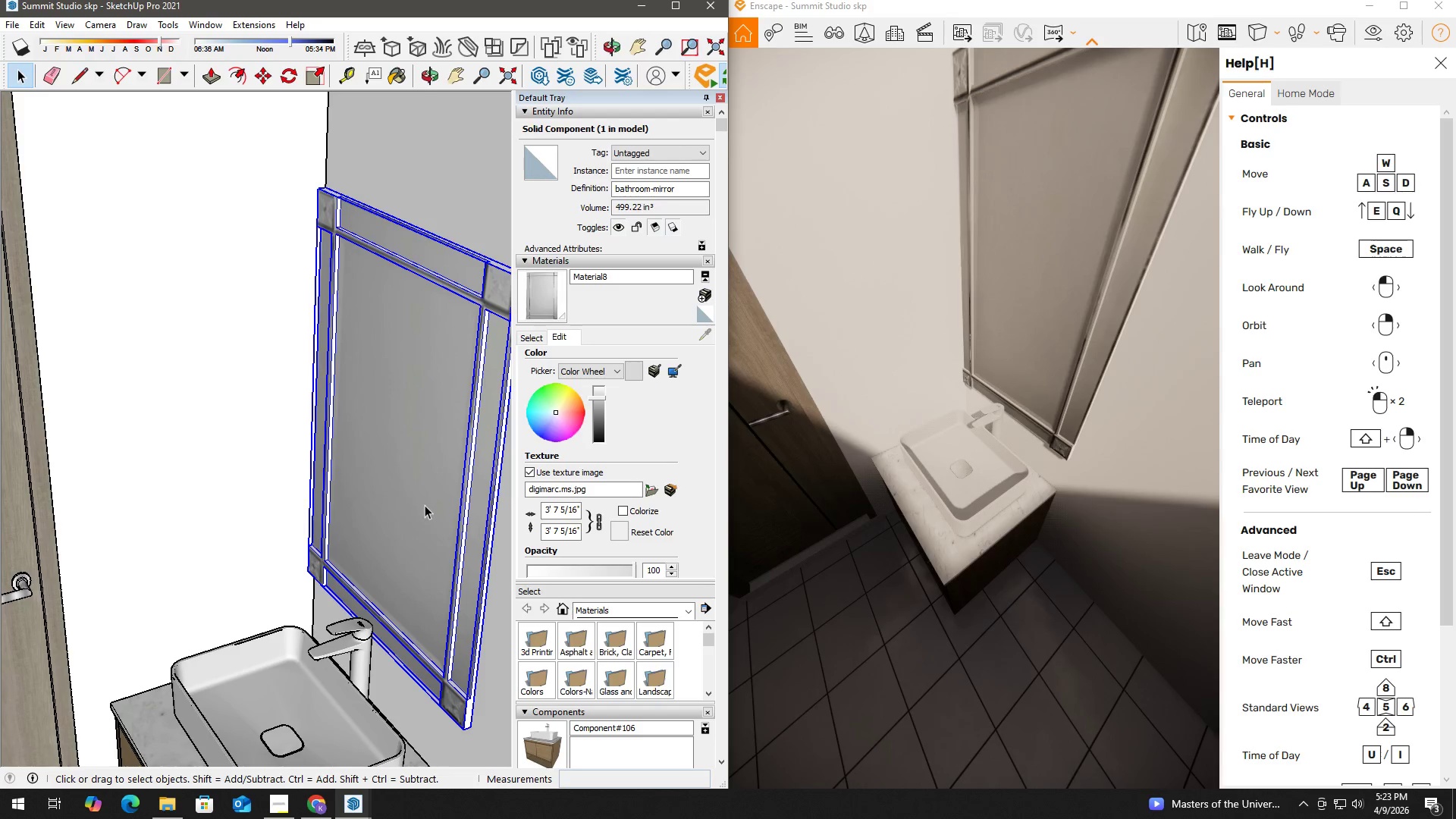 
key(Space)
 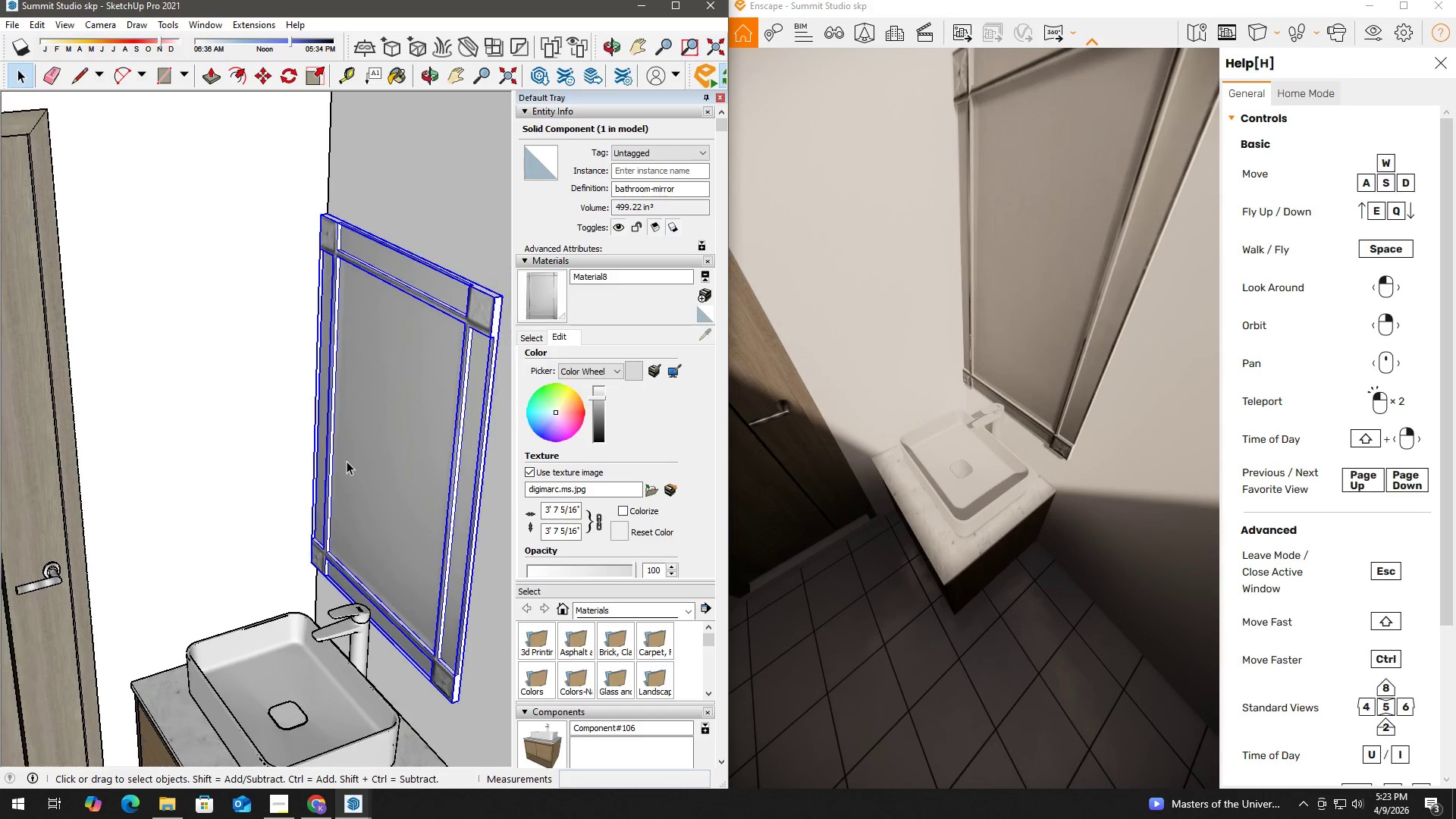 
key(H)
 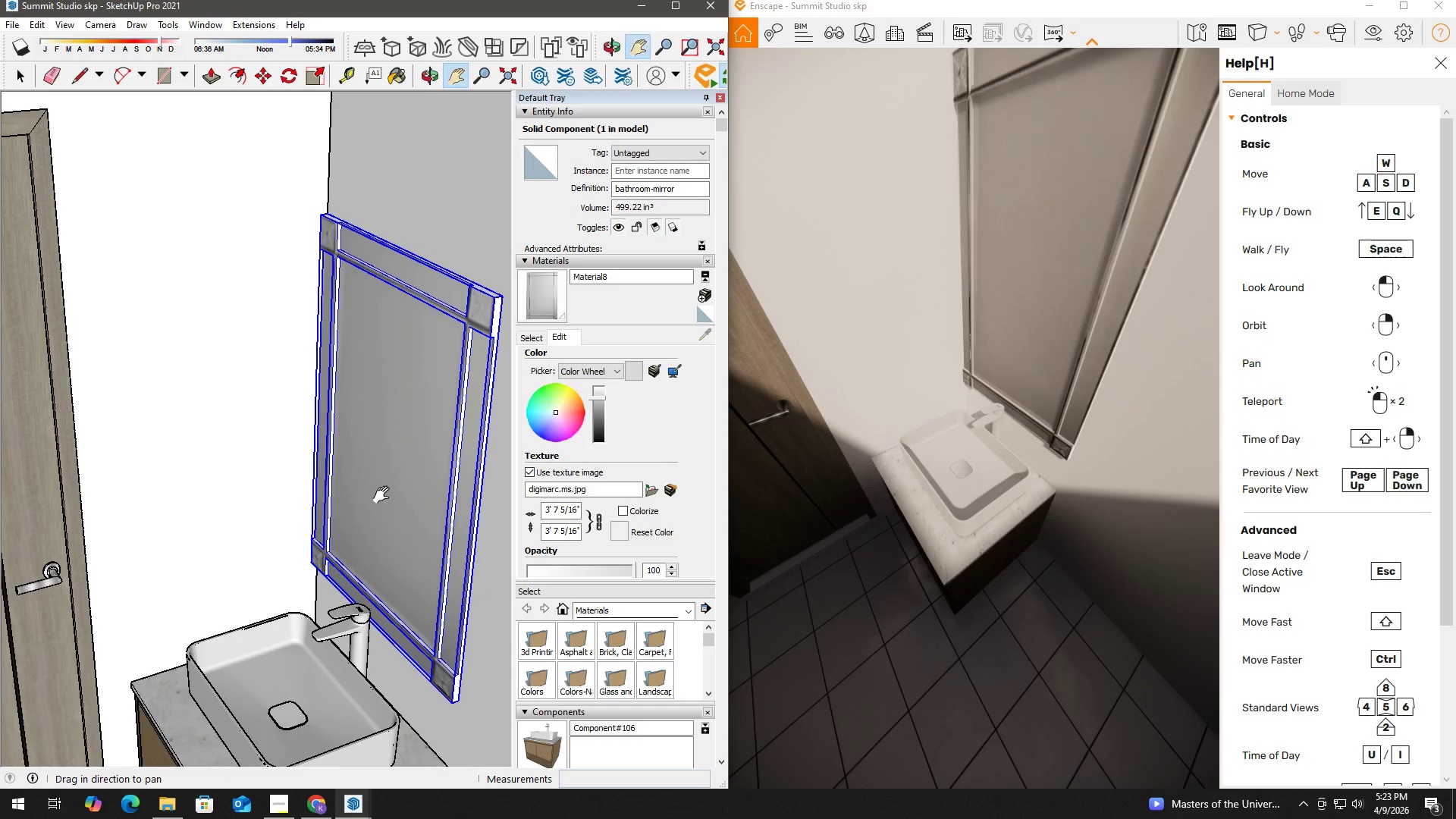 
left_click_drag(start_coordinate=[384, 495], to_coordinate=[283, 420])
 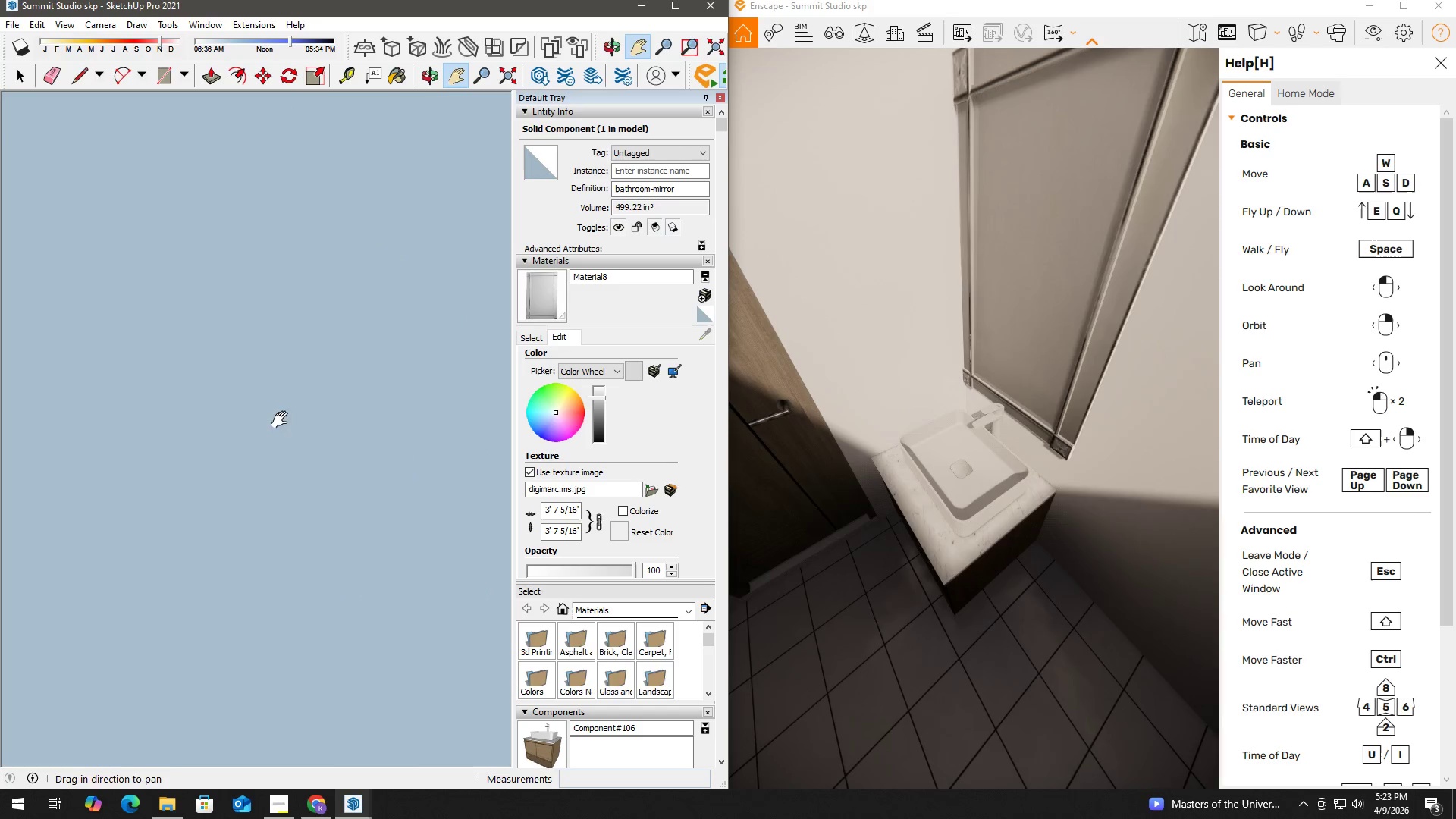 
scroll: coordinate [347, 461], scroll_direction: down, amount: 1.0
 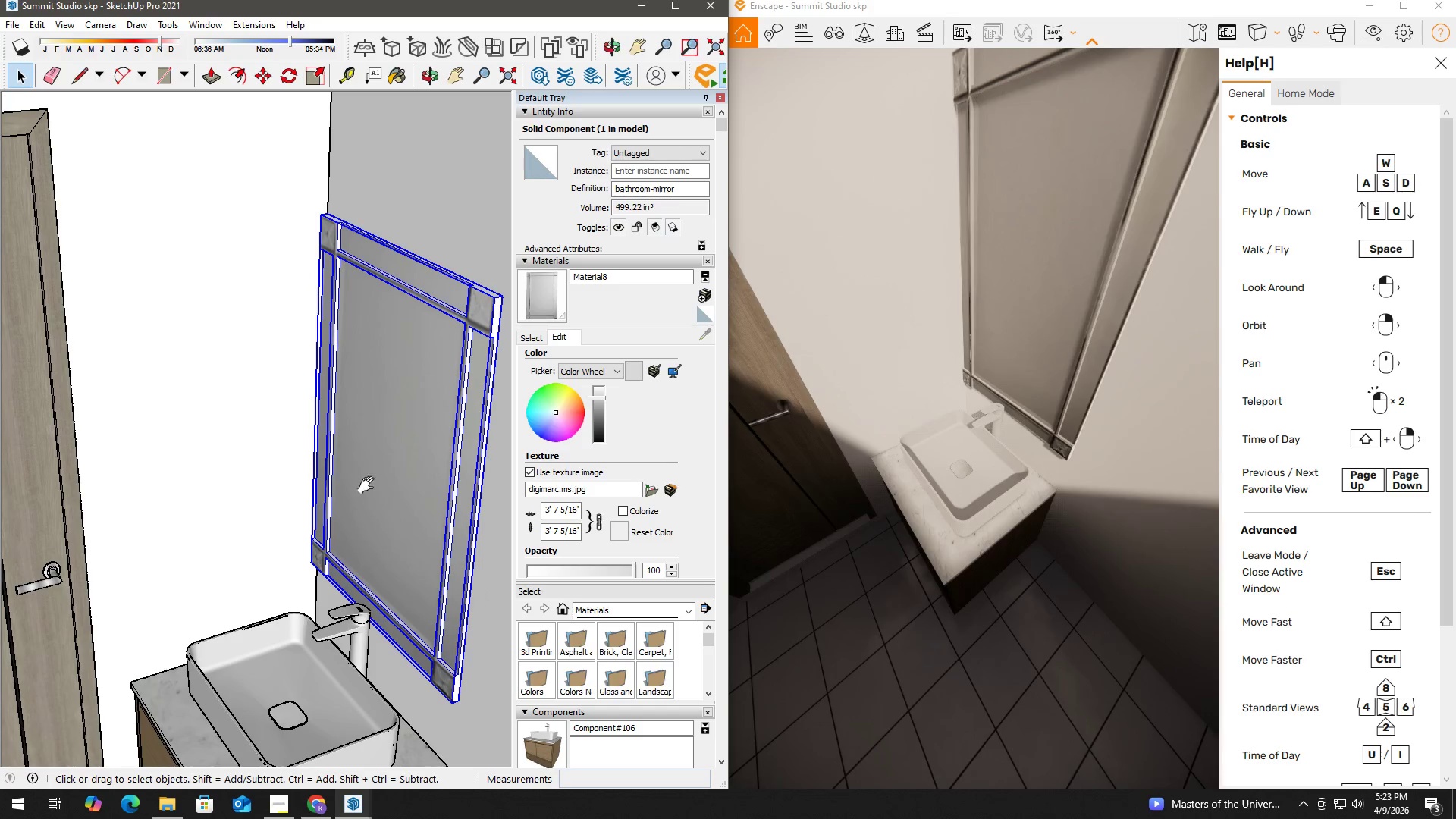 
key(Space)
 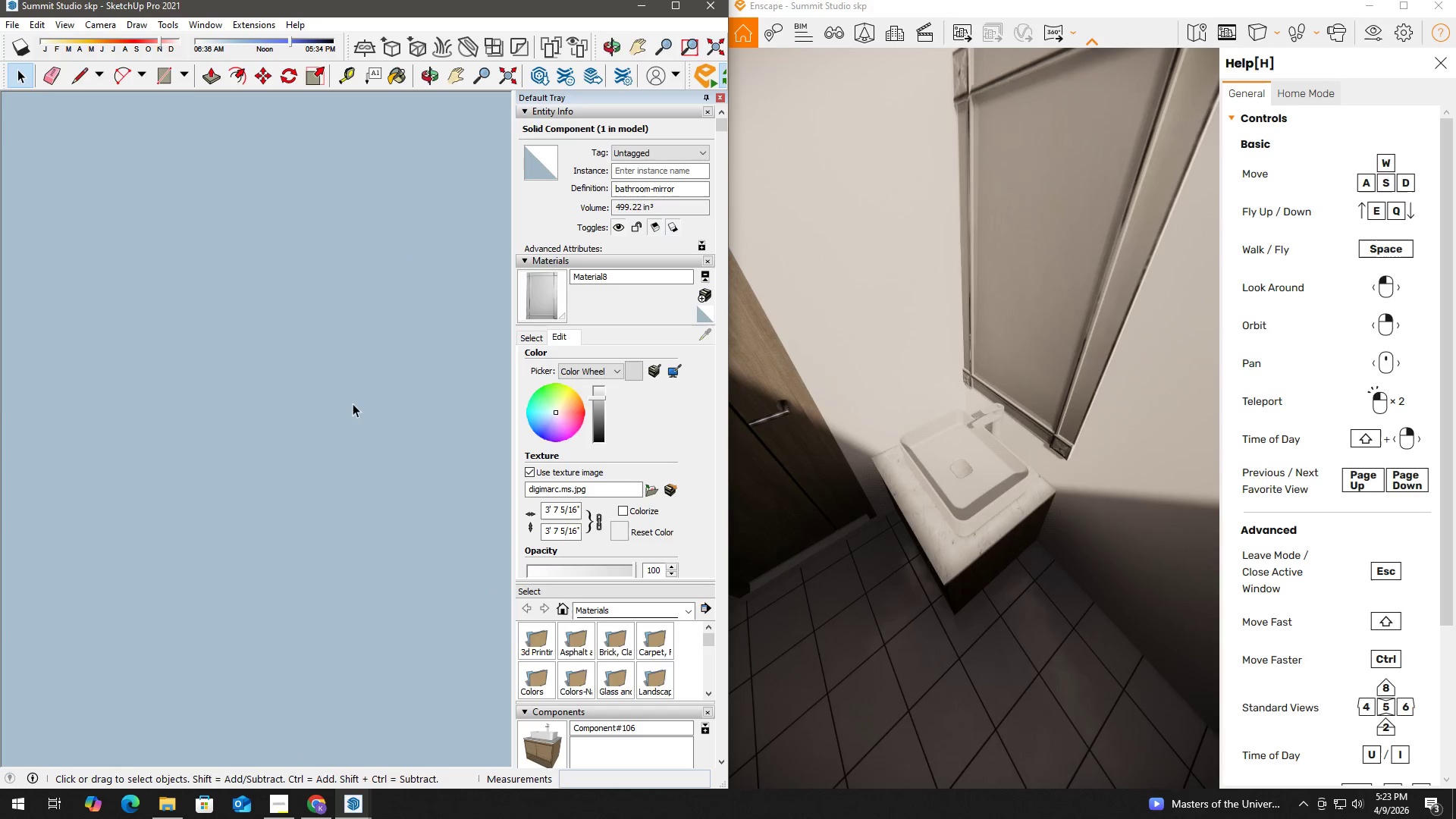 
key(H)
 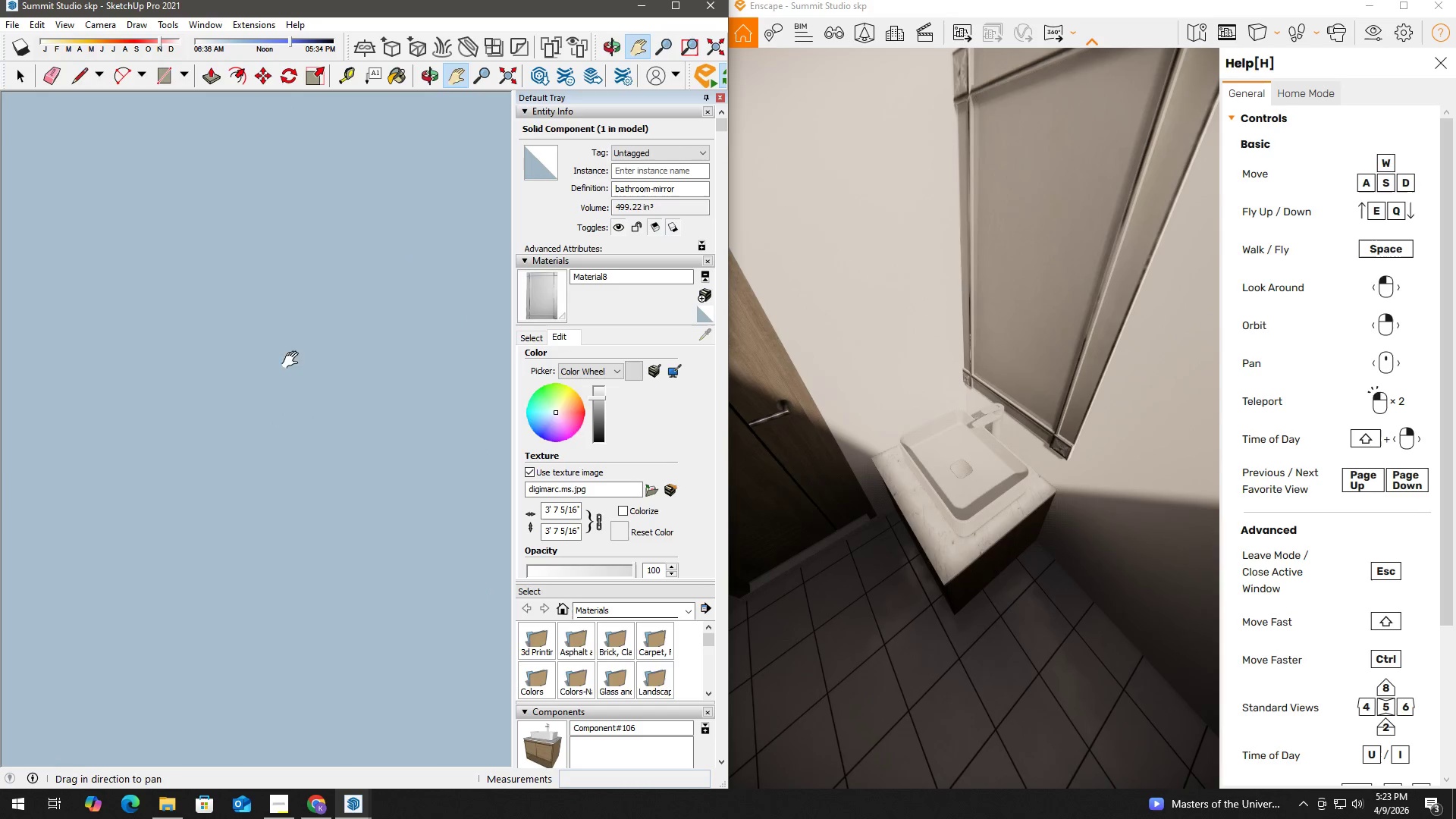 
left_click_drag(start_coordinate=[293, 360], to_coordinate=[443, 529])
 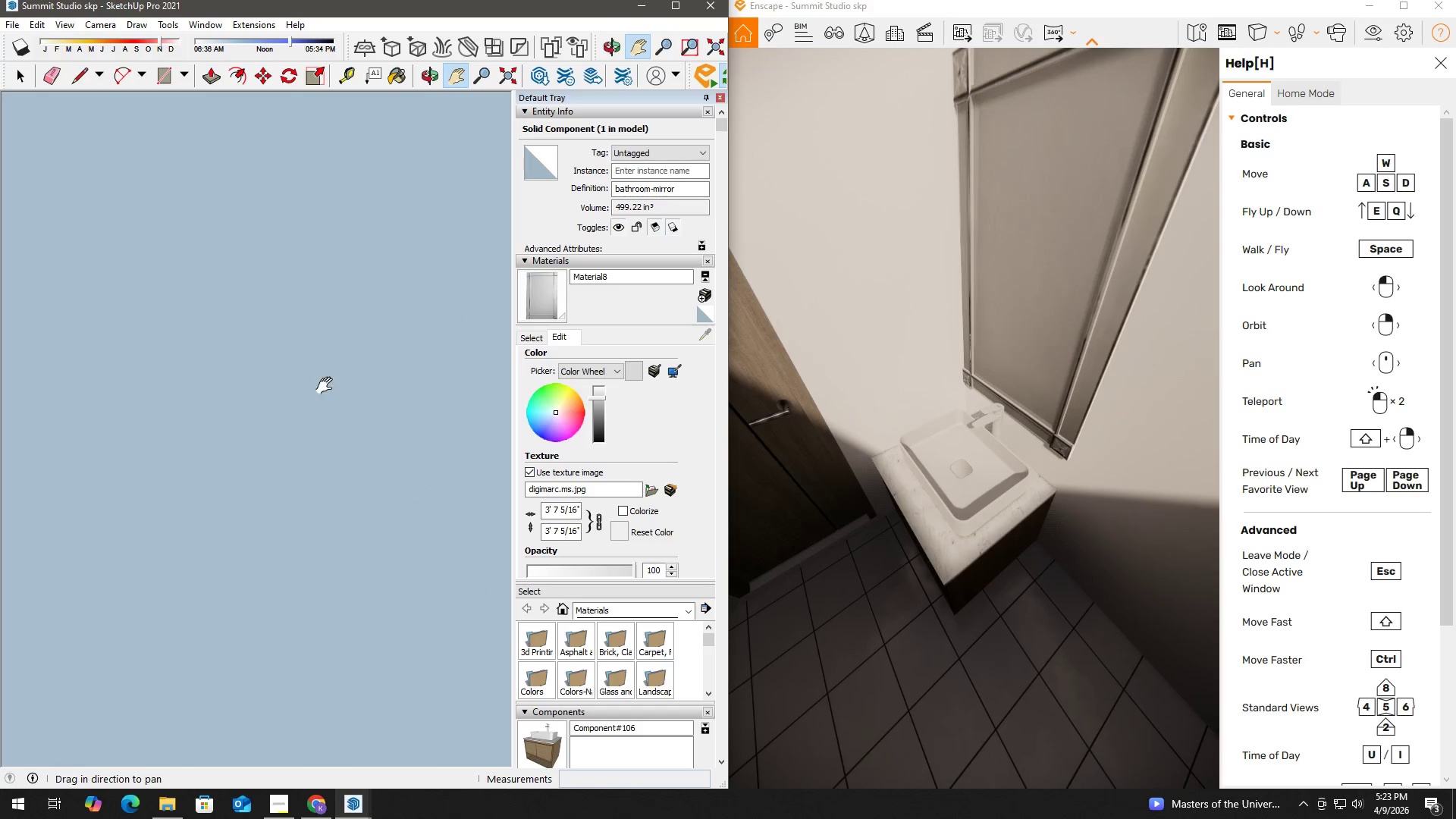 
left_click_drag(start_coordinate=[327, 385], to_coordinate=[437, 553])
 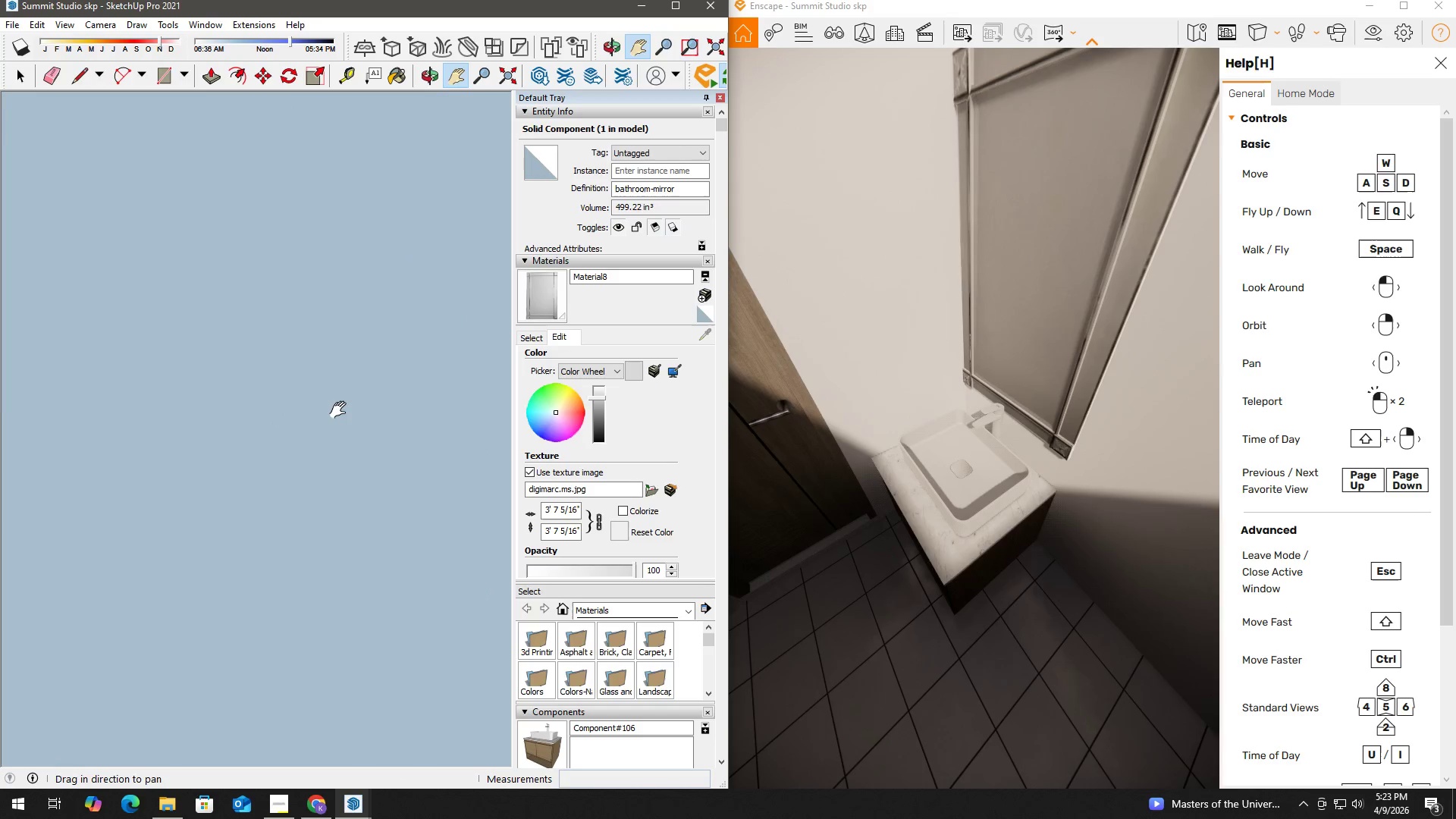 
left_click_drag(start_coordinate=[328, 411], to_coordinate=[503, 489])
 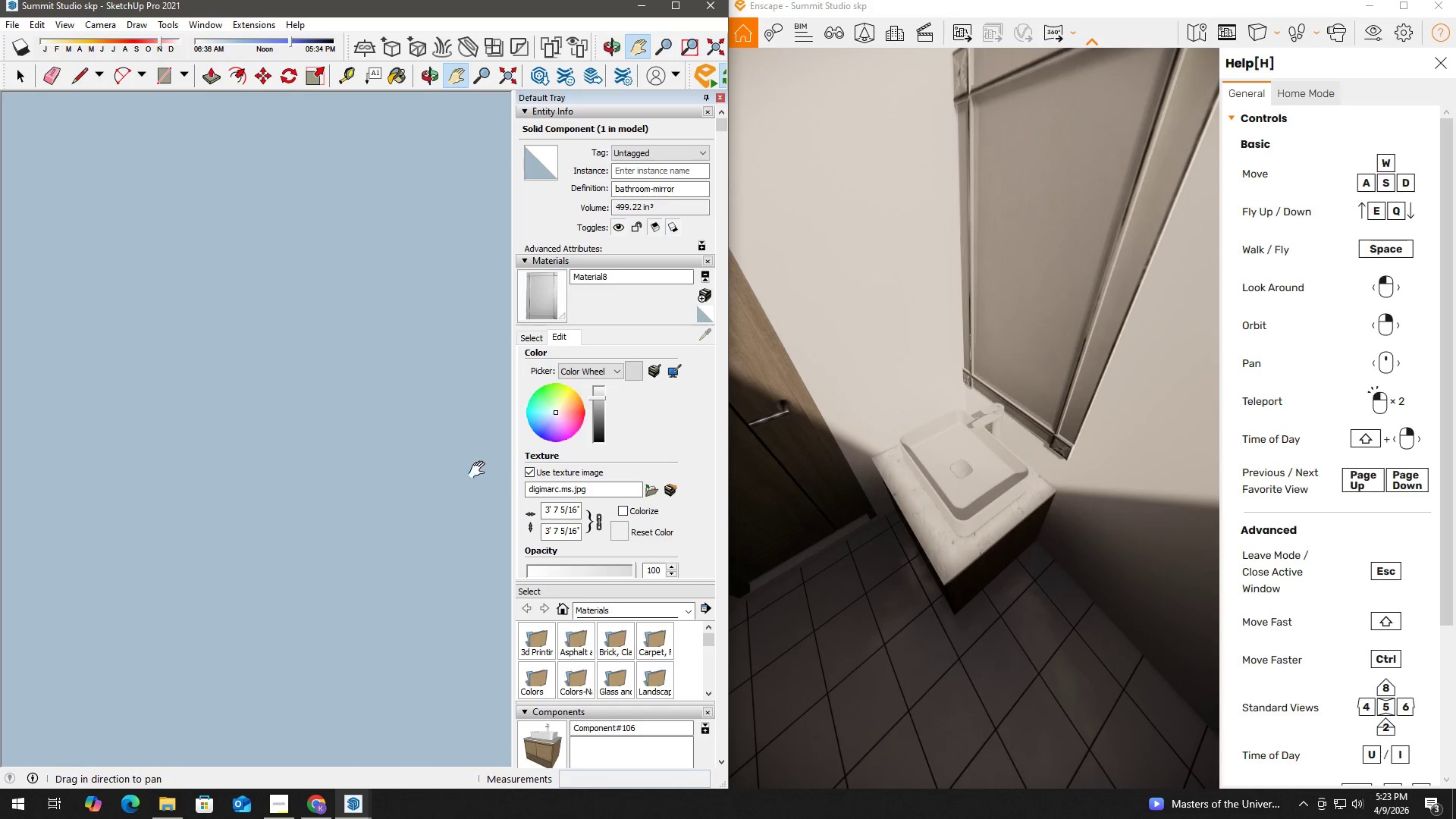 
scroll: coordinate [342, 410], scroll_direction: up, amount: 4.0
 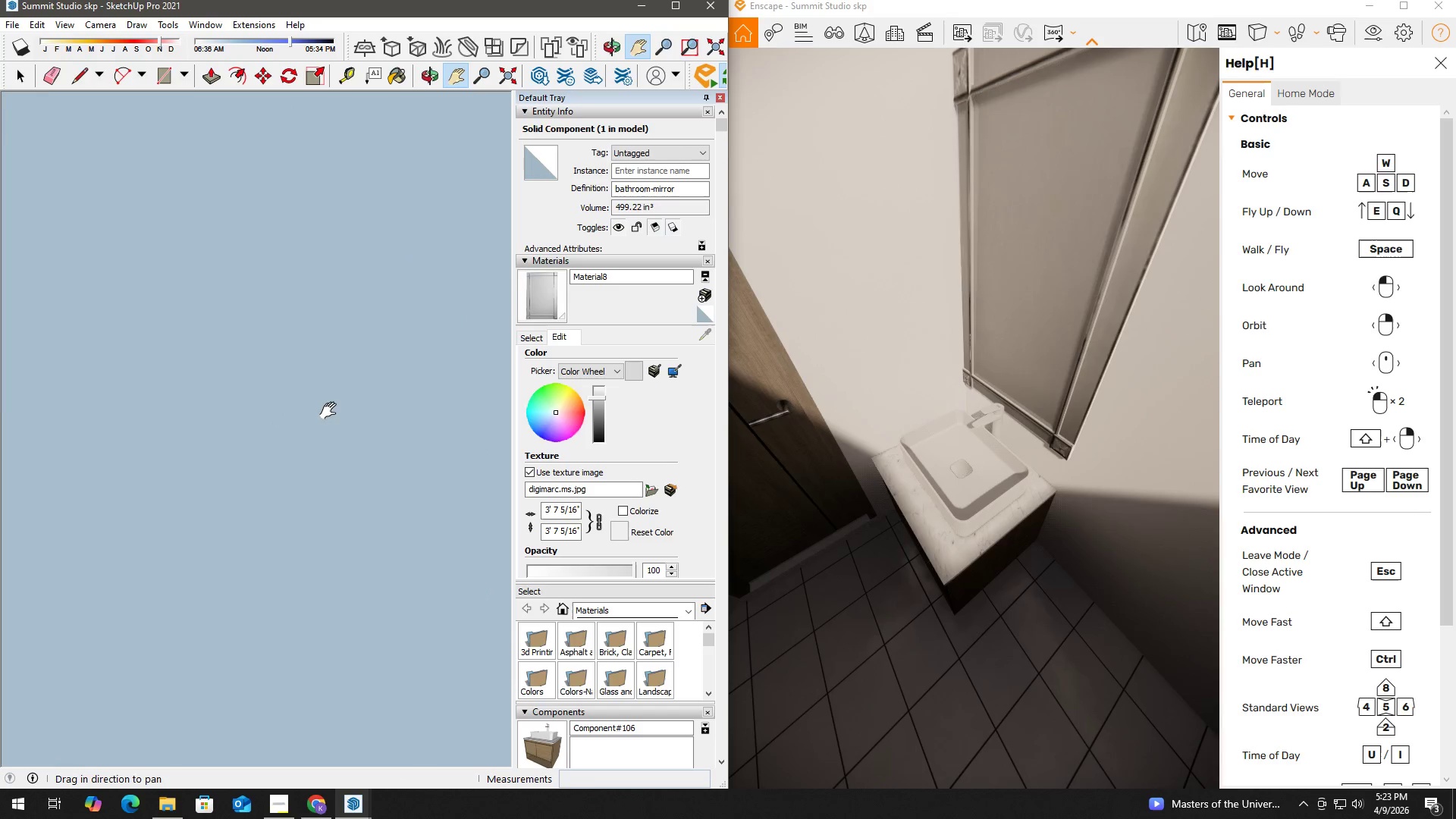 
left_click_drag(start_coordinate=[375, 425], to_coordinate=[475, 607])
 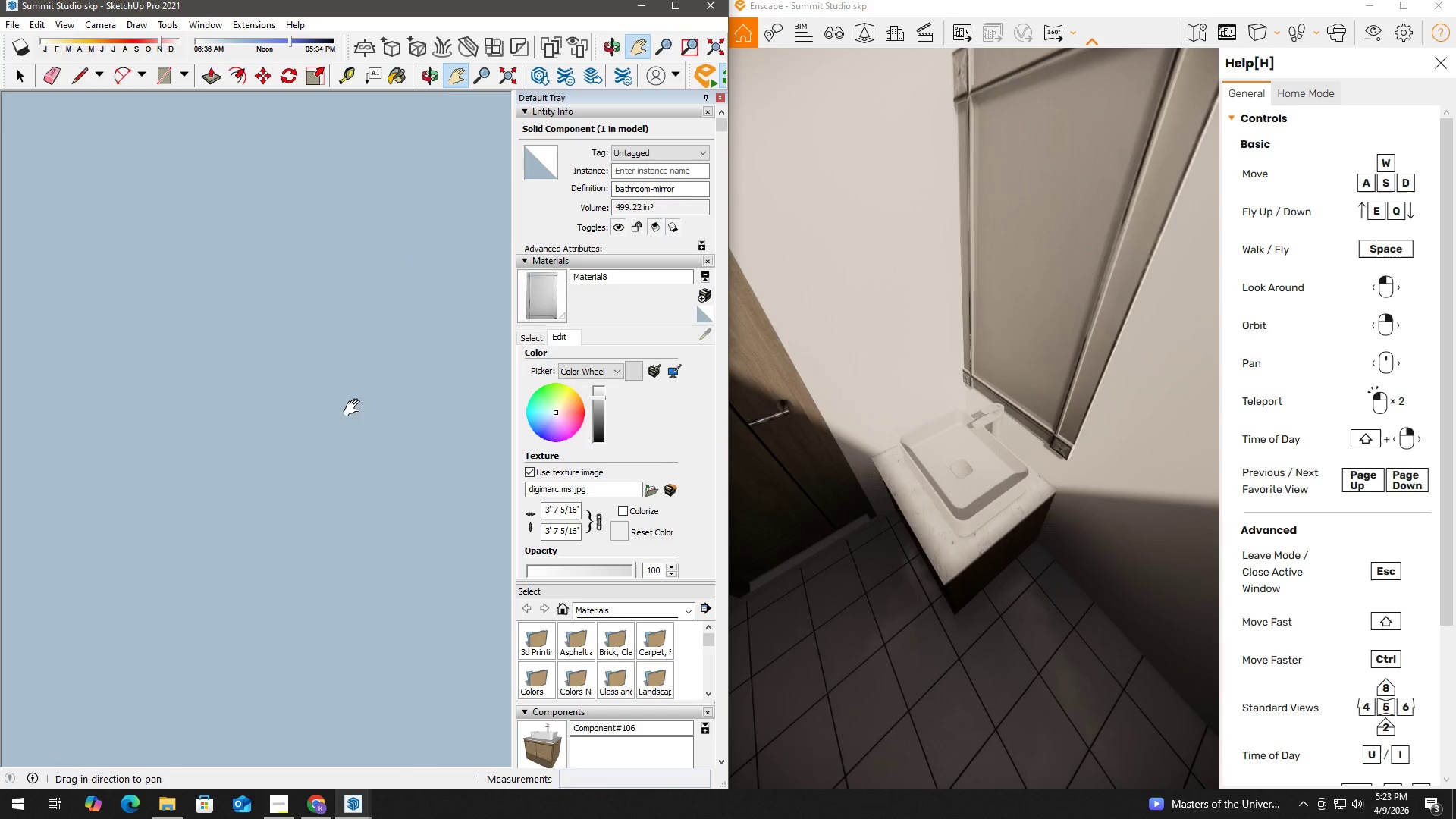 
left_click_drag(start_coordinate=[347, 403], to_coordinate=[642, 654])
 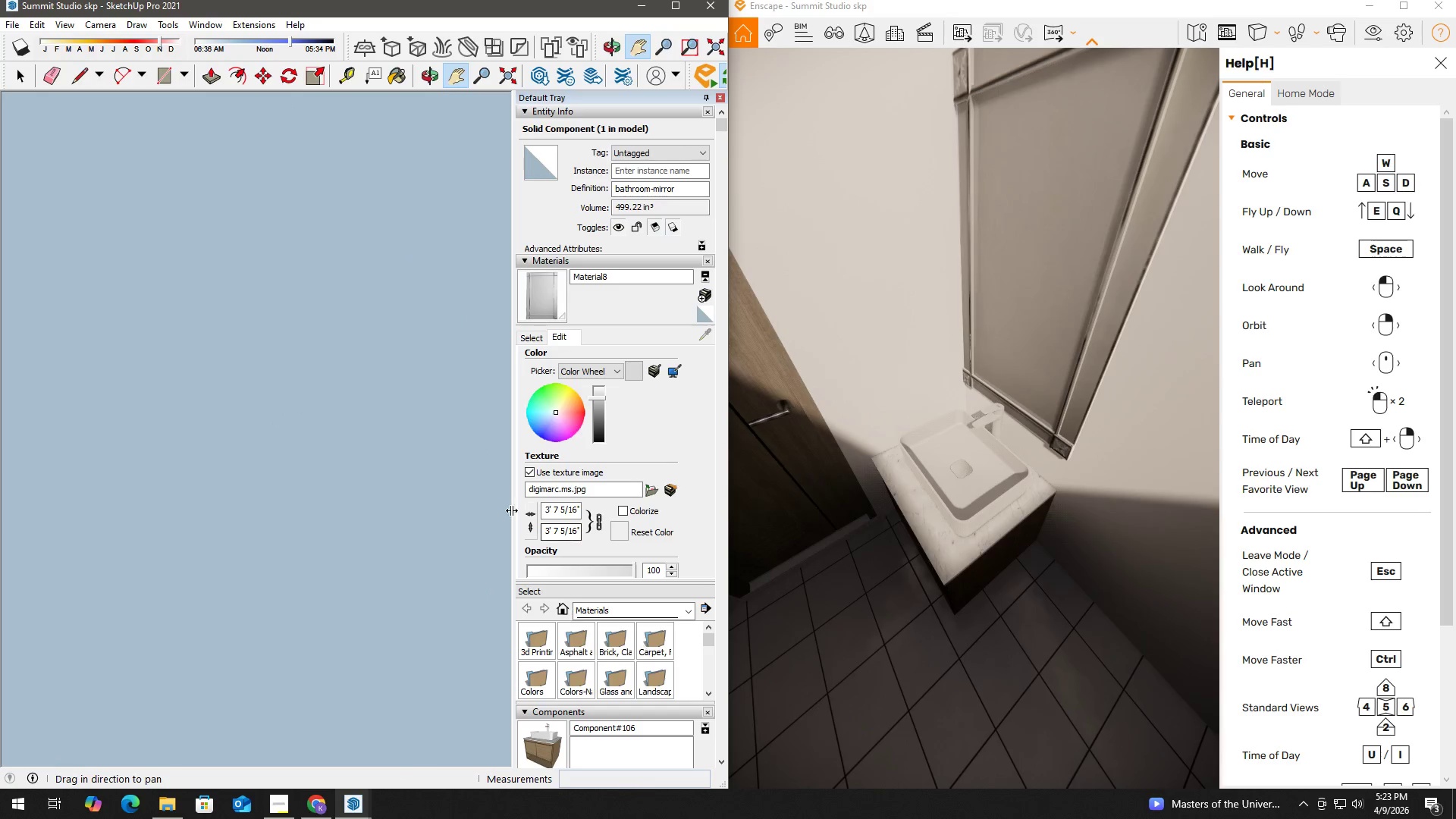 
left_click_drag(start_coordinate=[381, 435], to_coordinate=[614, 654])
 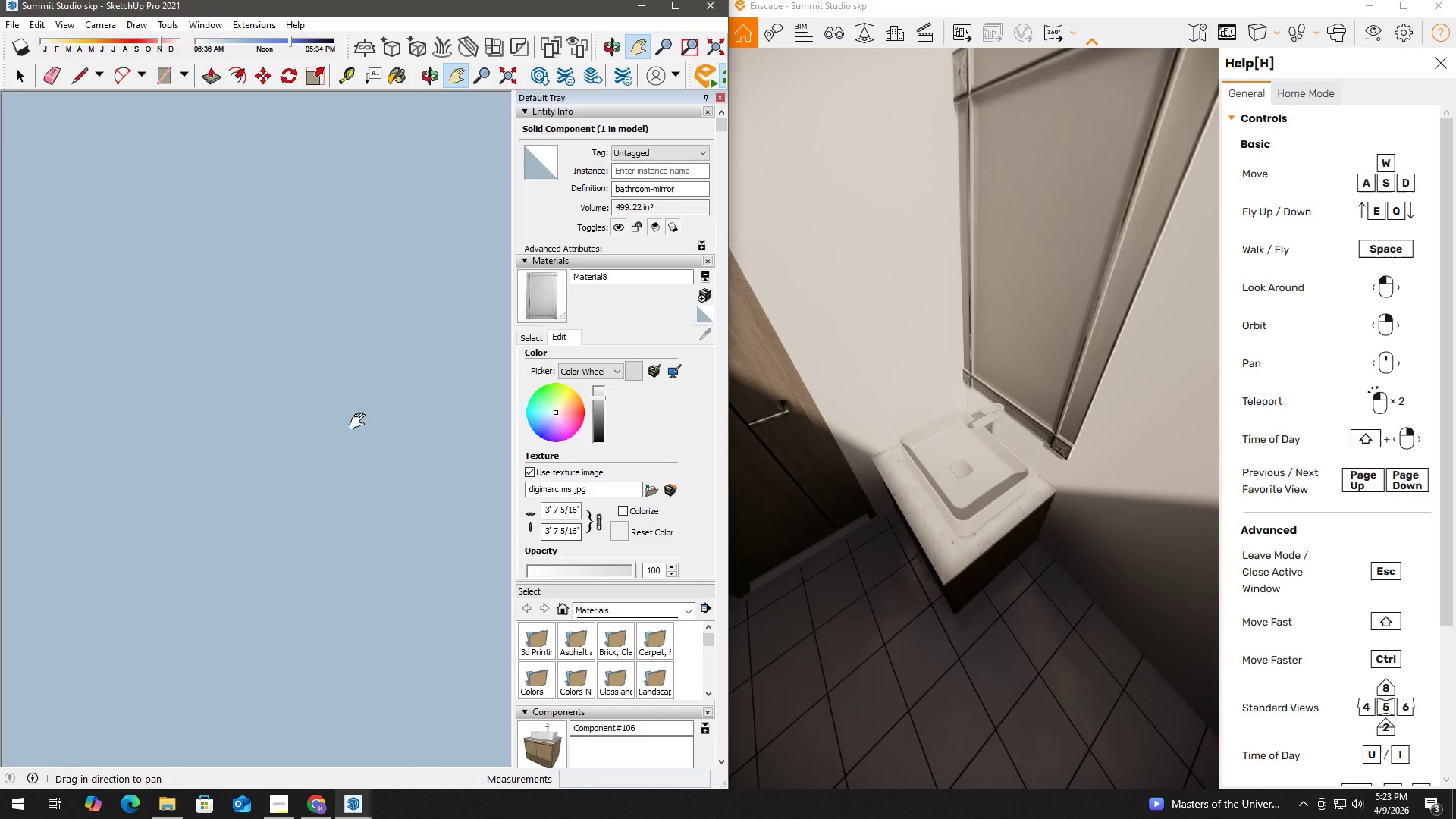 
left_click_drag(start_coordinate=[358, 419], to_coordinate=[613, 678])
 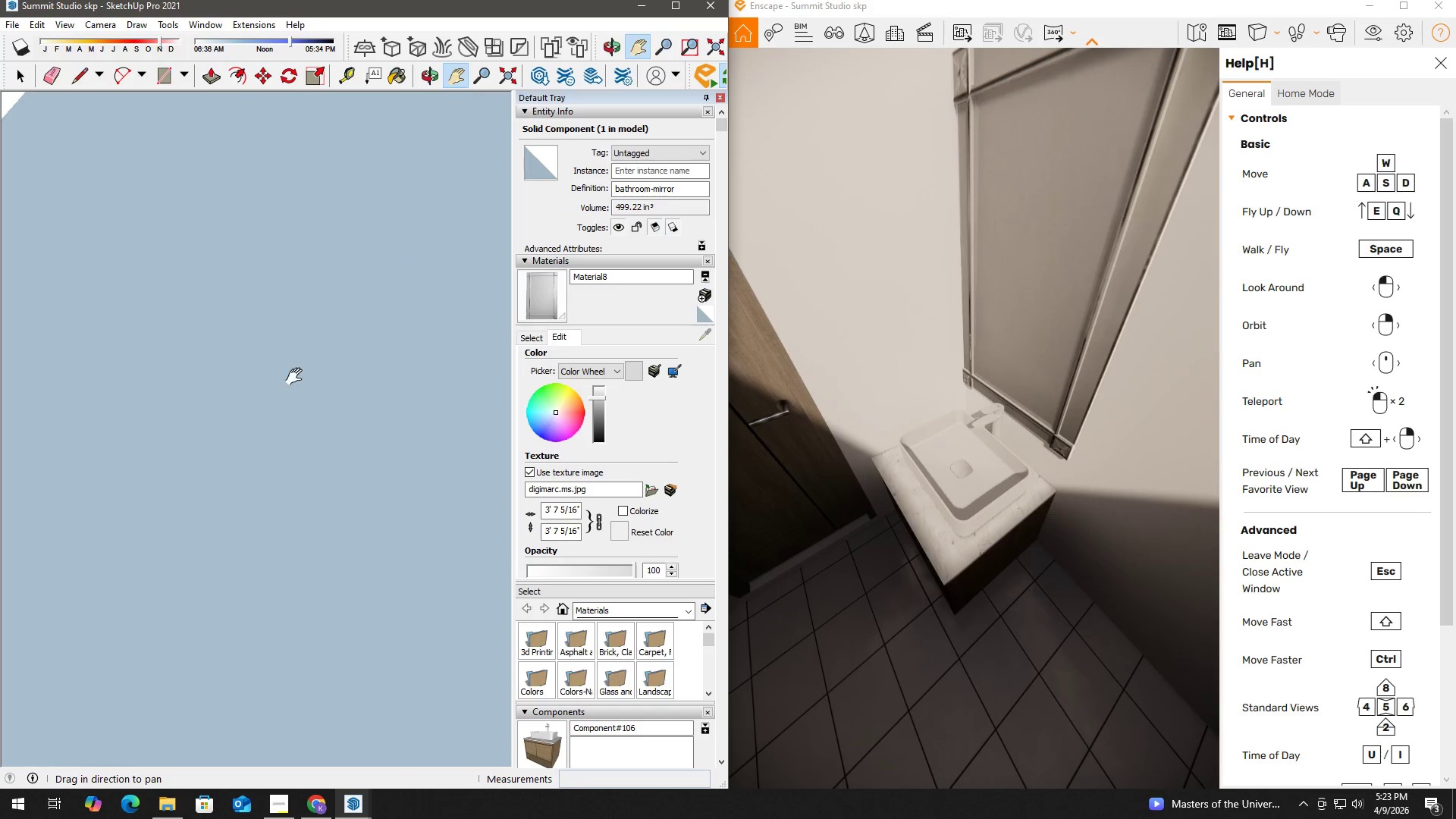 
left_click_drag(start_coordinate=[297, 377], to_coordinate=[564, 599])
 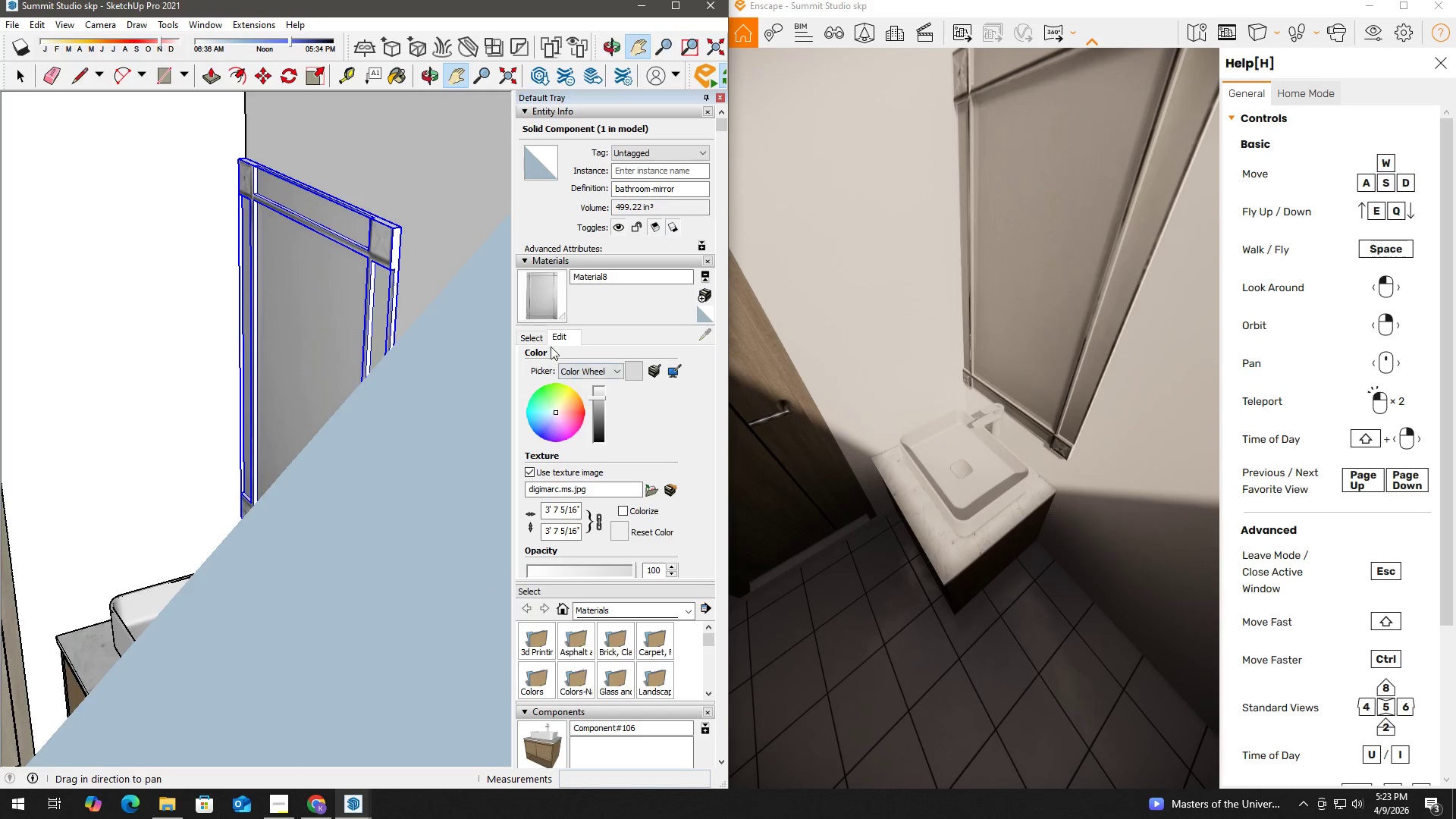 
left_click_drag(start_coordinate=[403, 353], to_coordinate=[554, 408])
 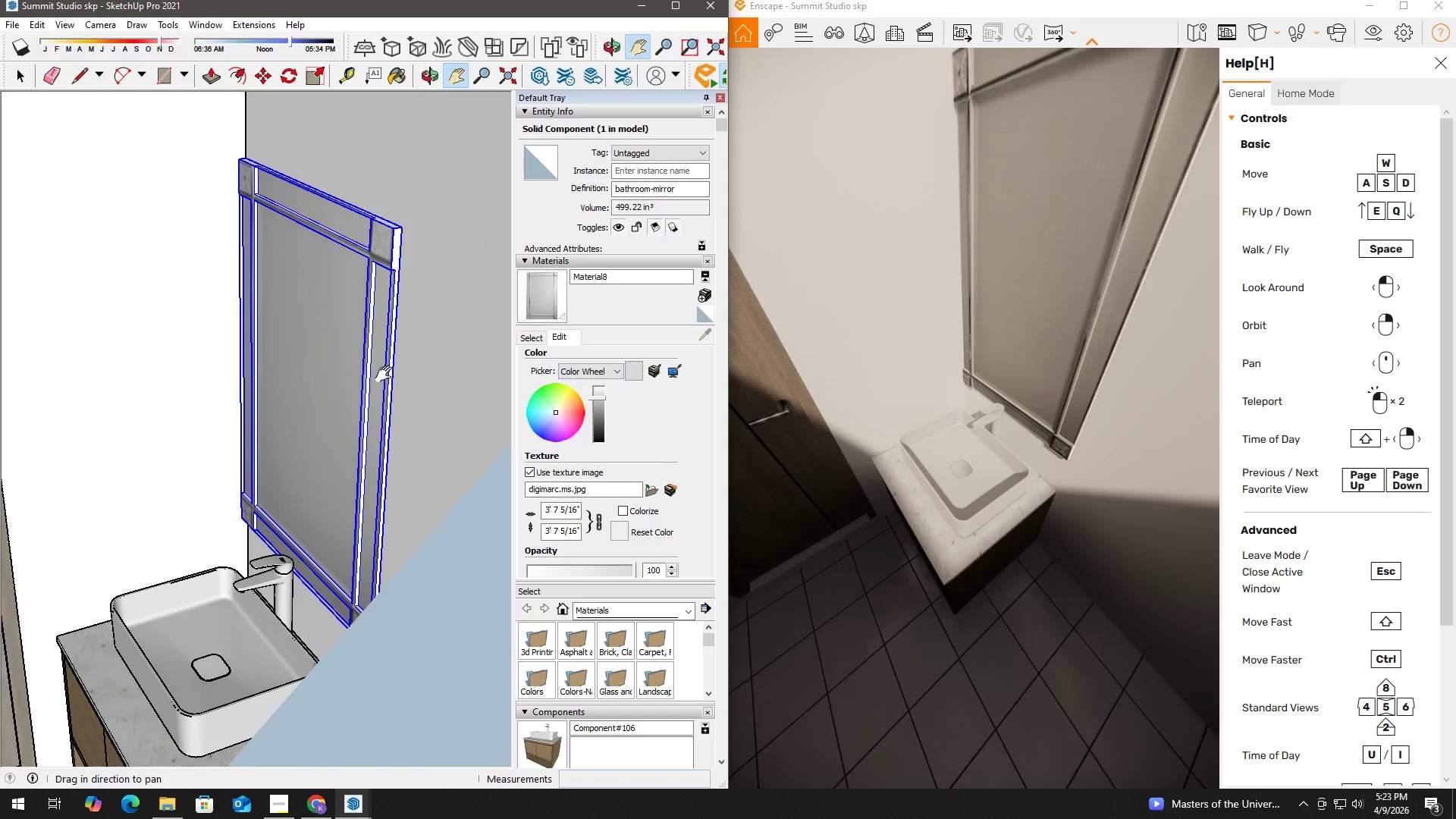 
key(Space)
 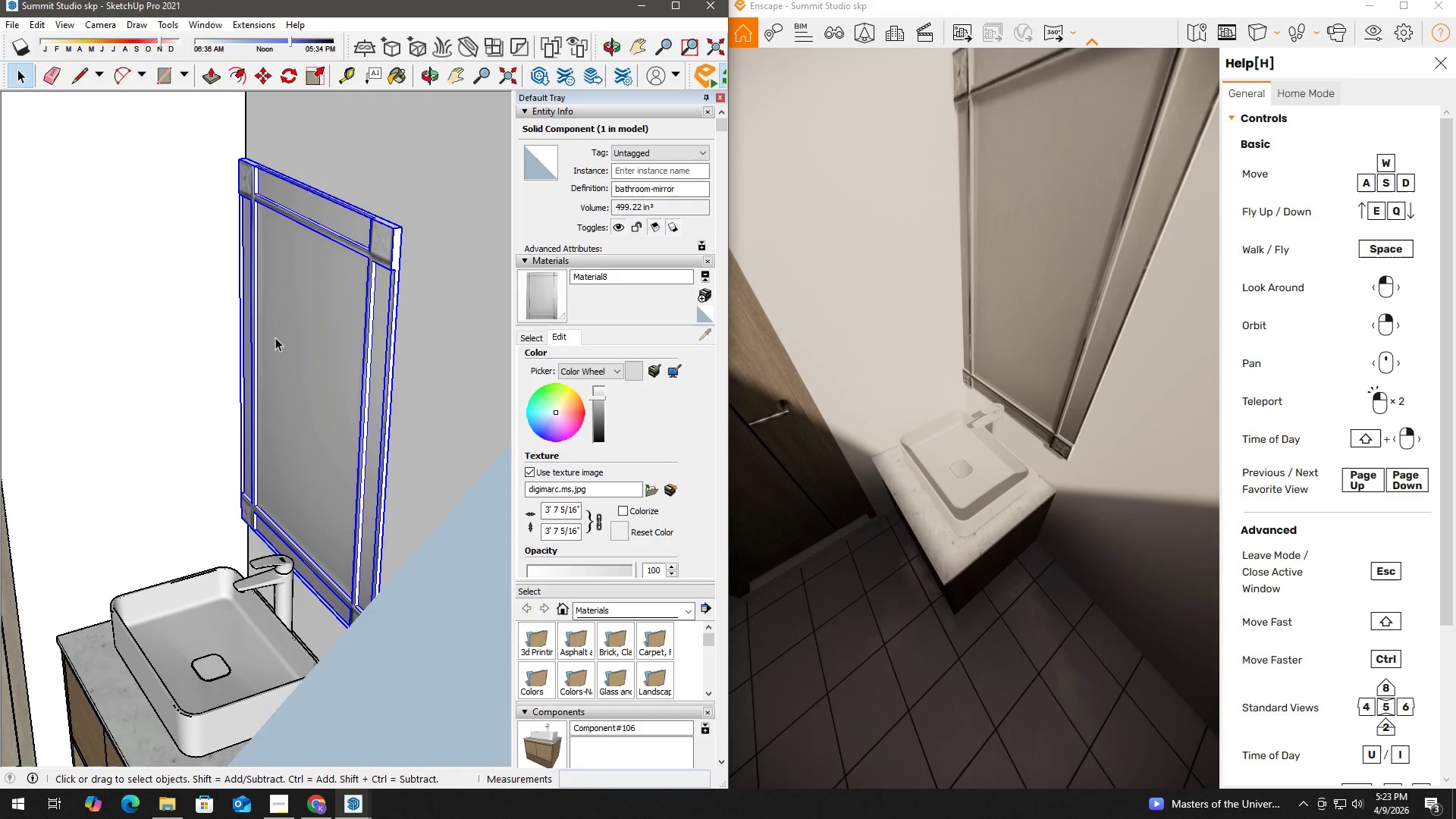 
double_click([275, 337])
 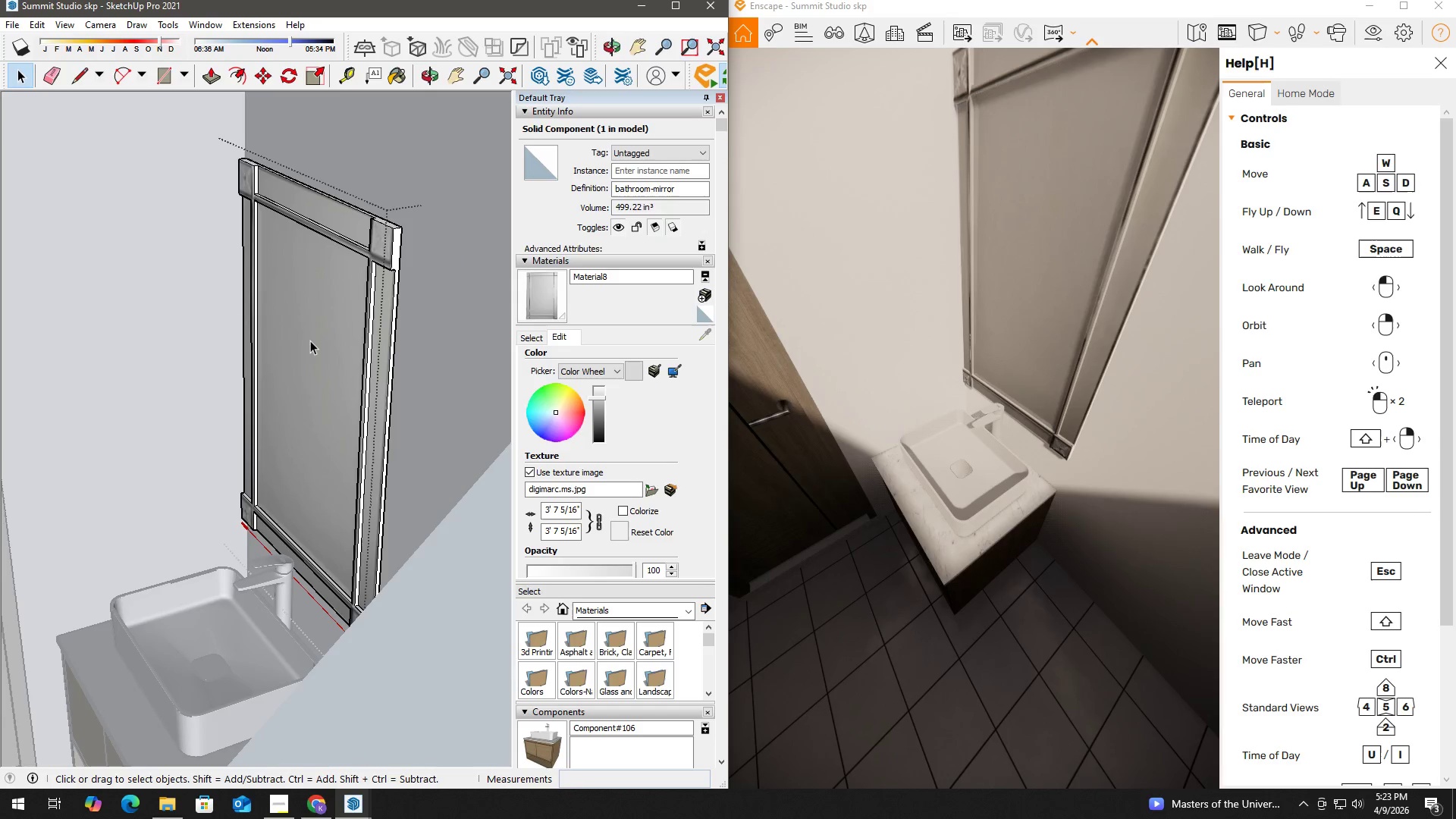 
triple_click([310, 340])
 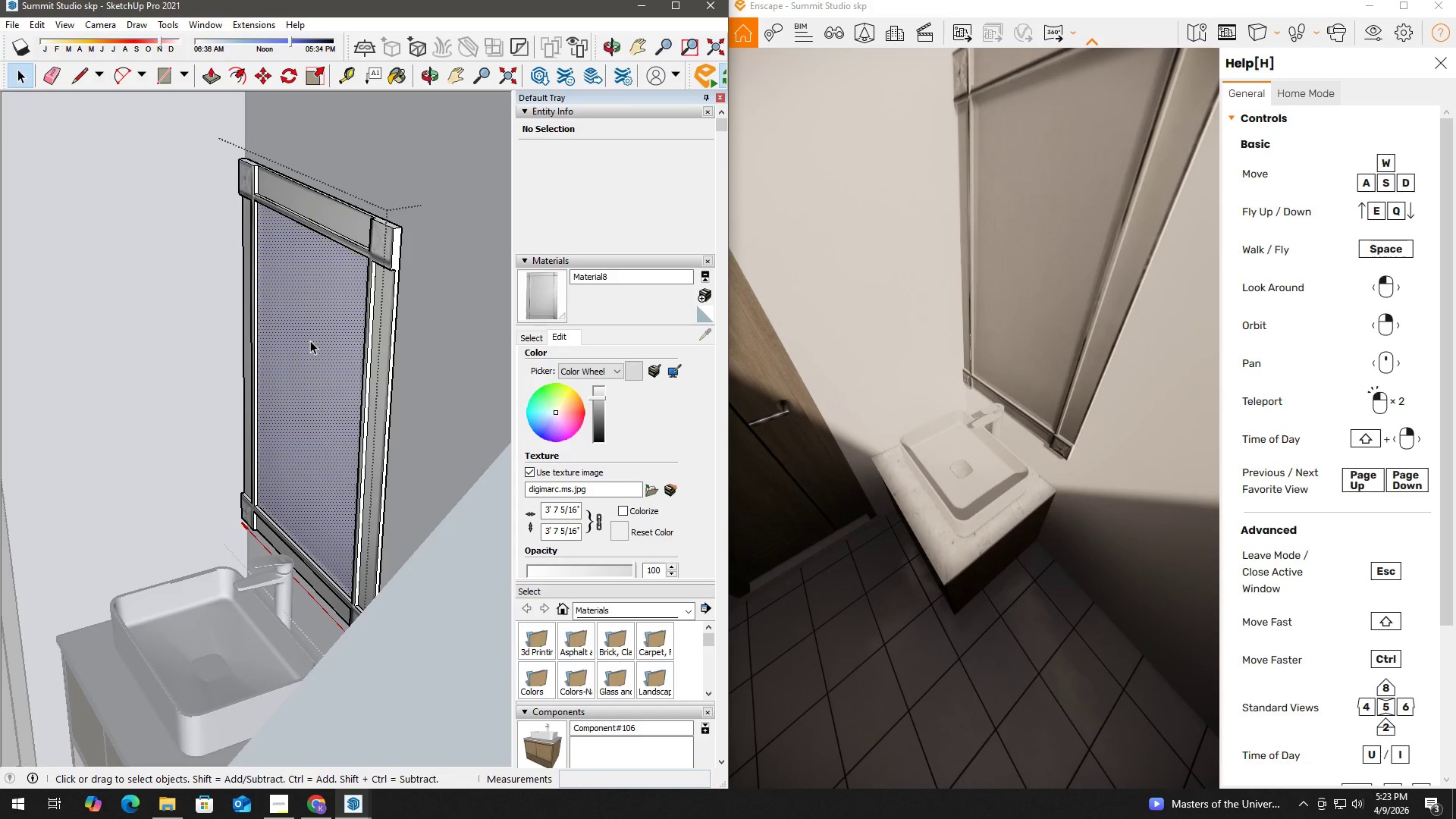 
key(B)
 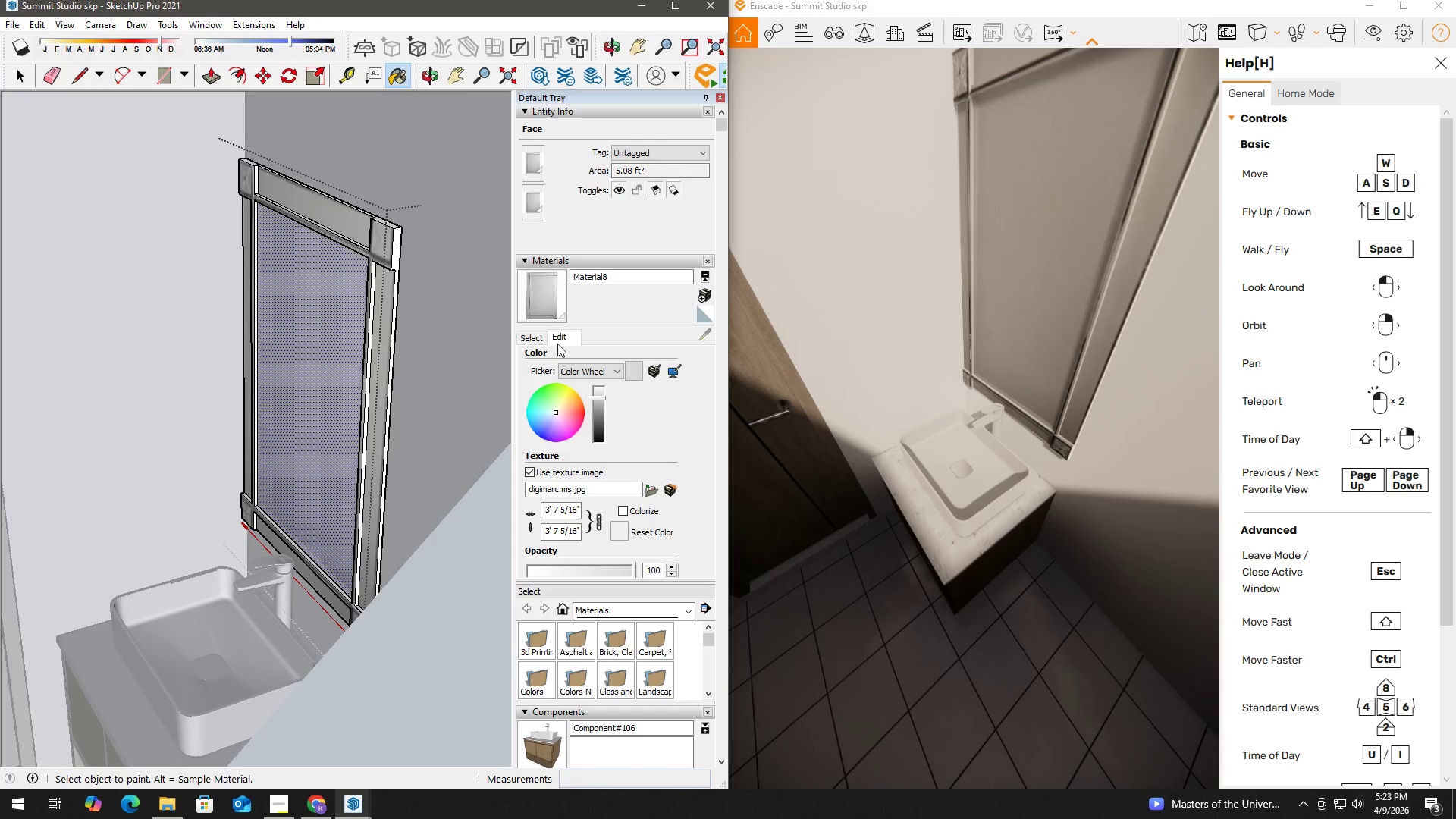 
key(B)
 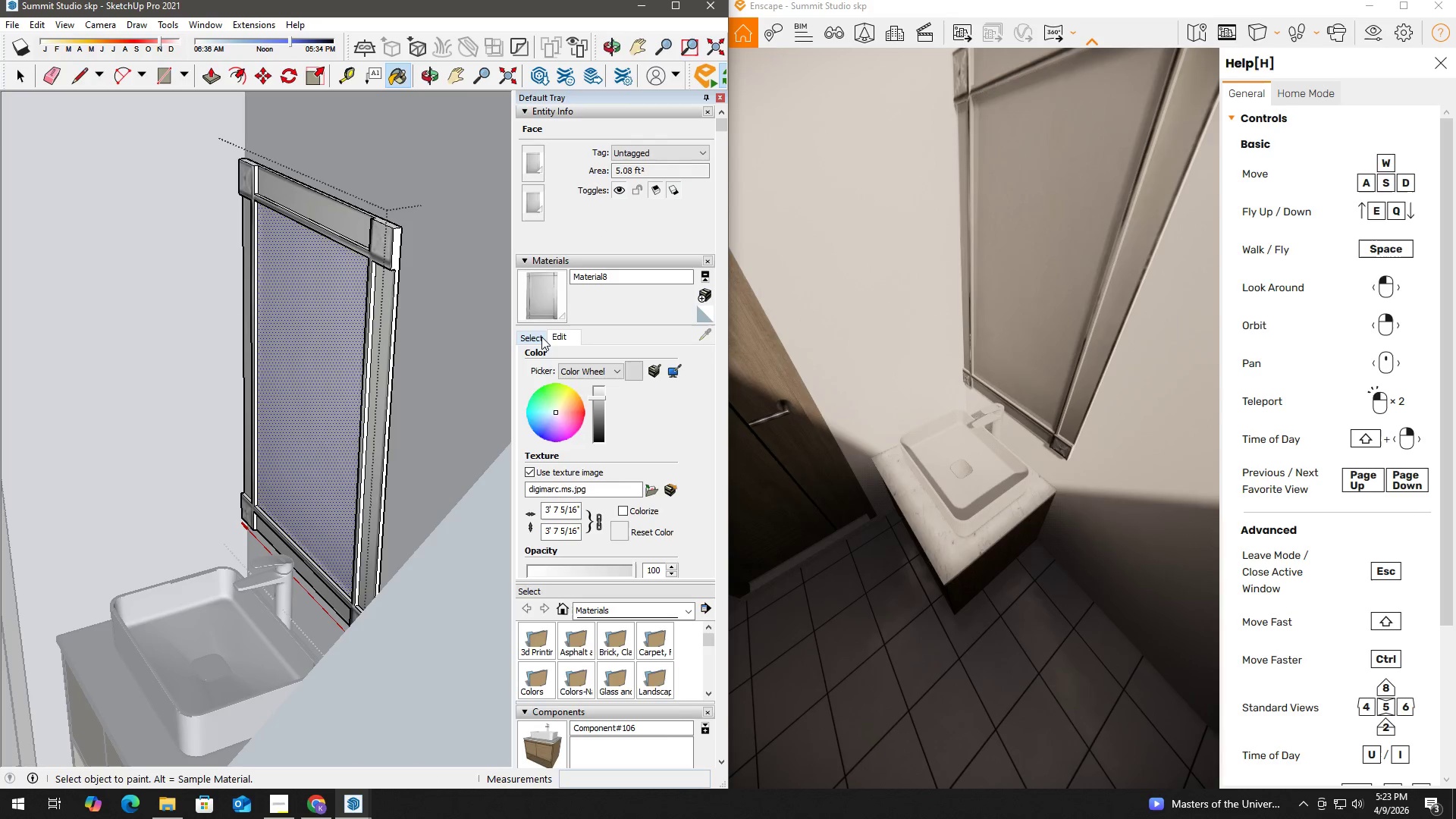 
left_click([541, 336])
 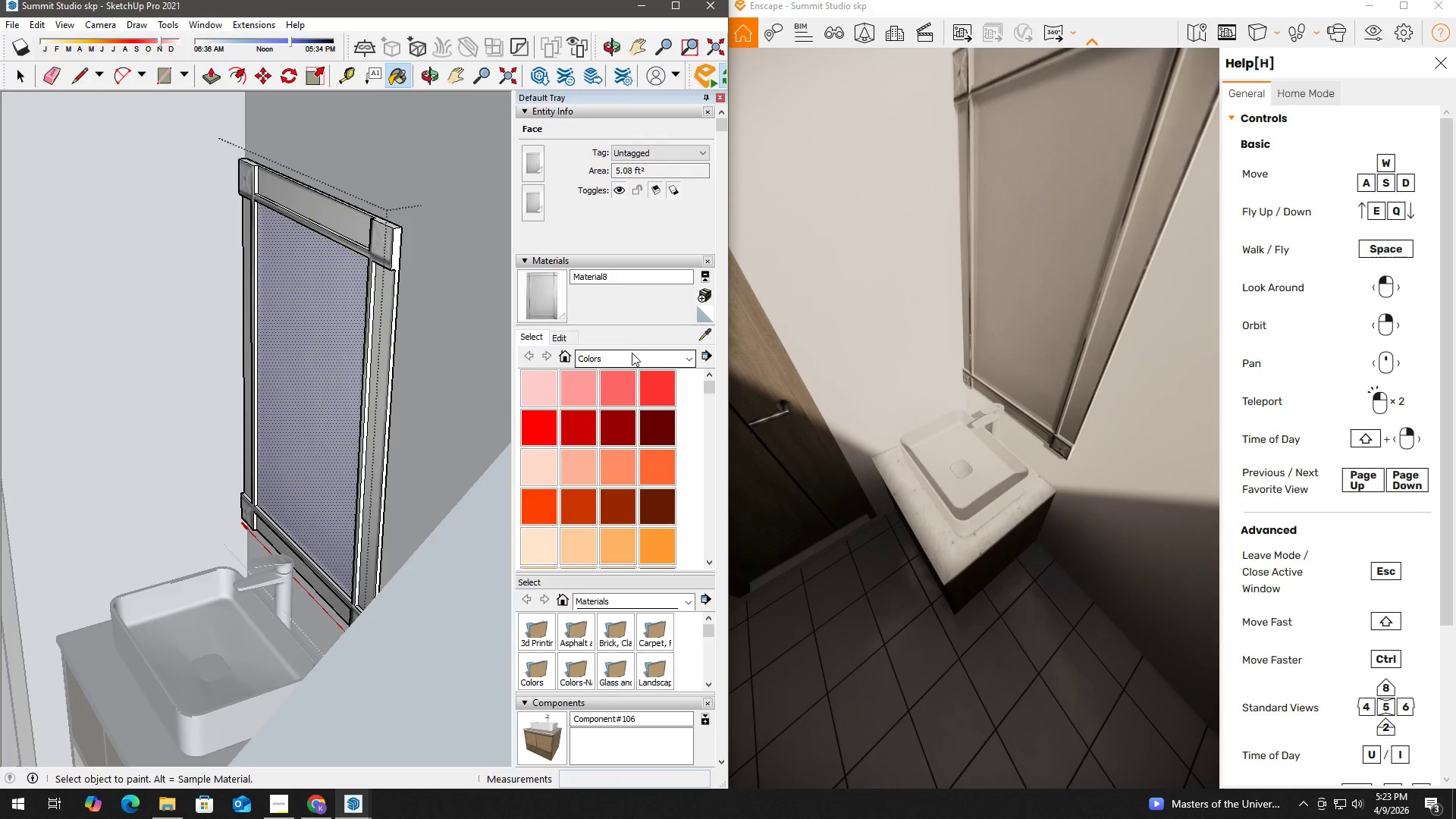 
left_click([631, 354])
 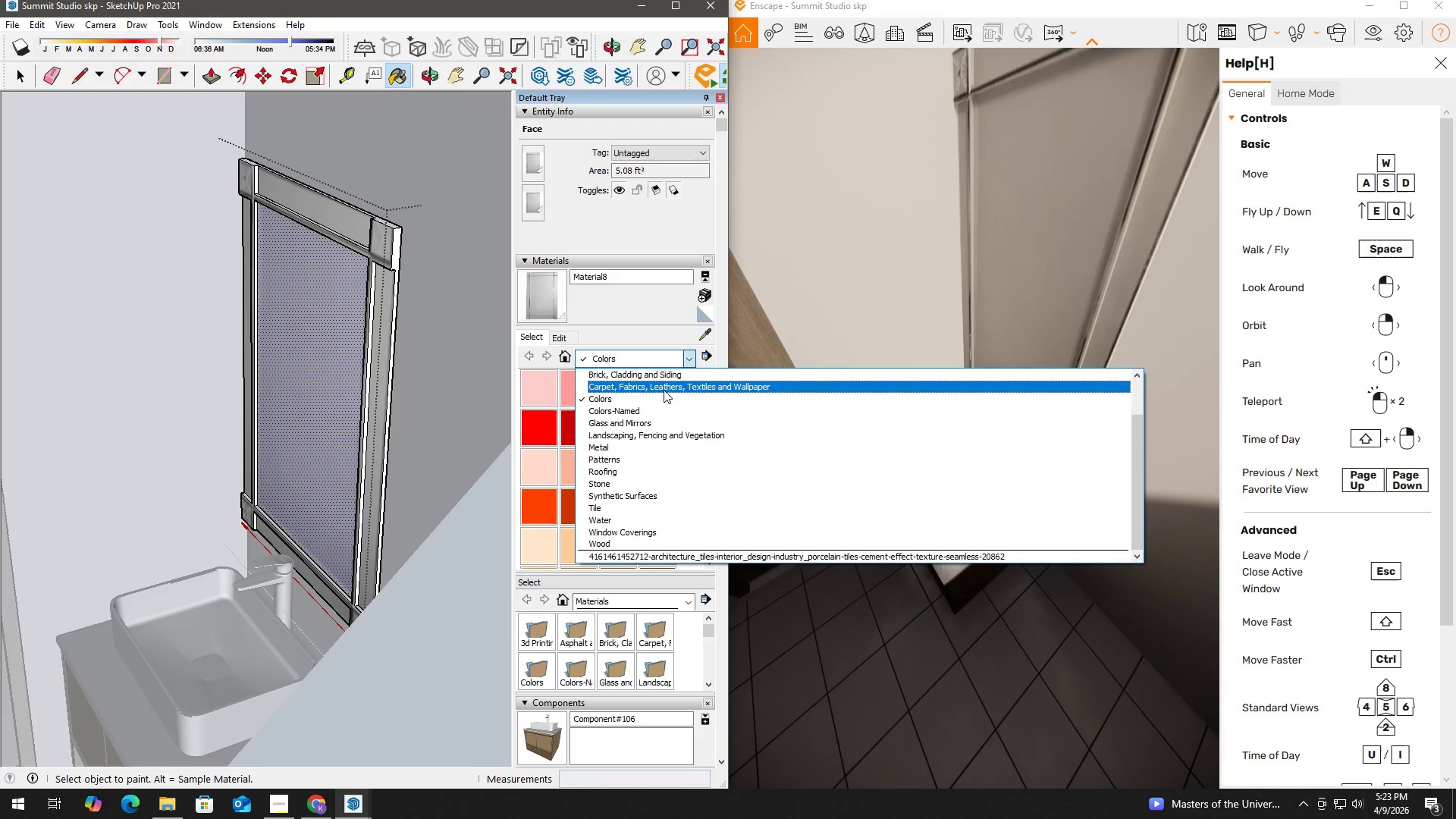 
scroll: coordinate [665, 403], scroll_direction: up, amount: 1.0
 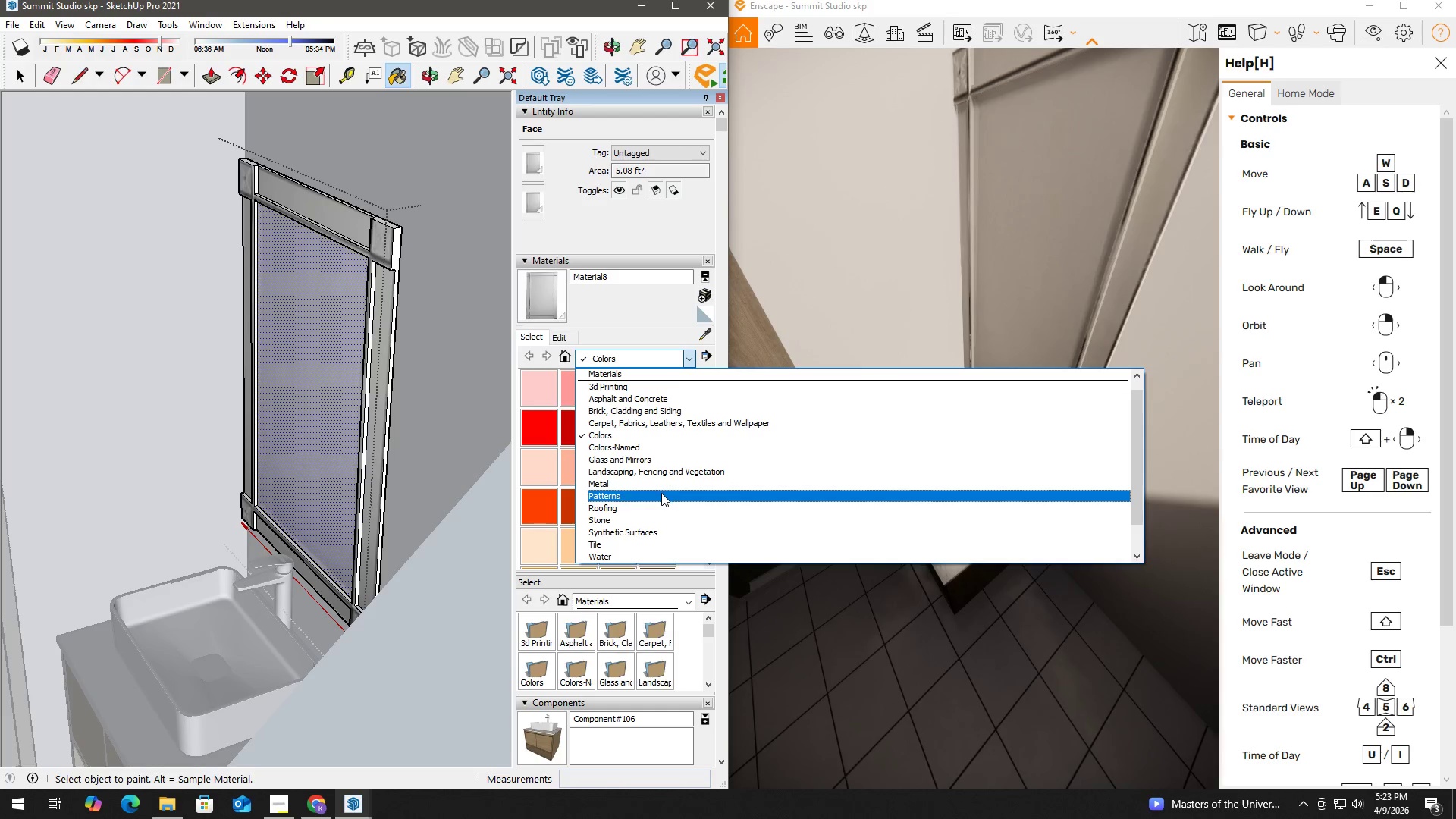 
left_click([661, 458])
 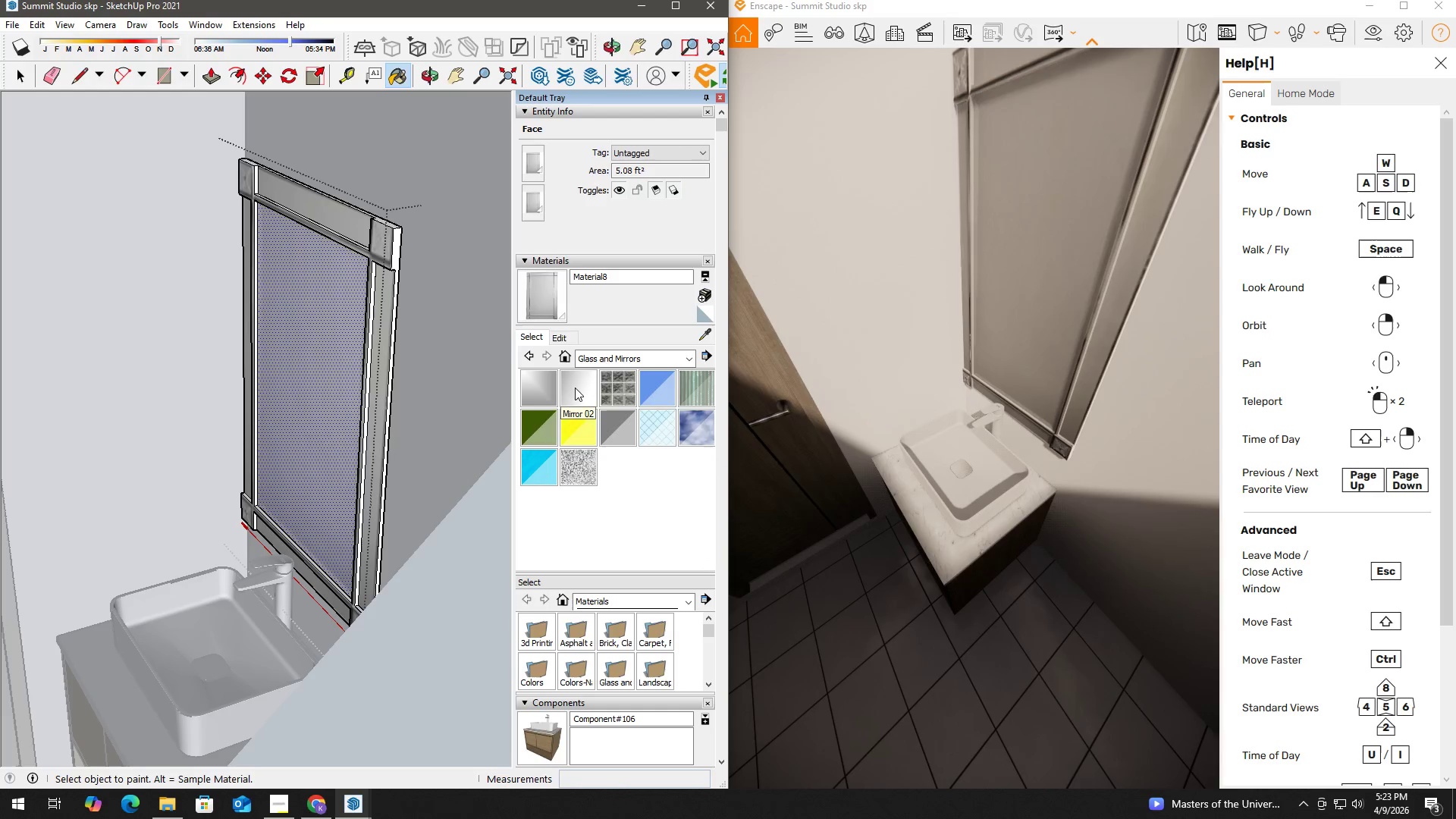 
left_click([547, 389])
 